 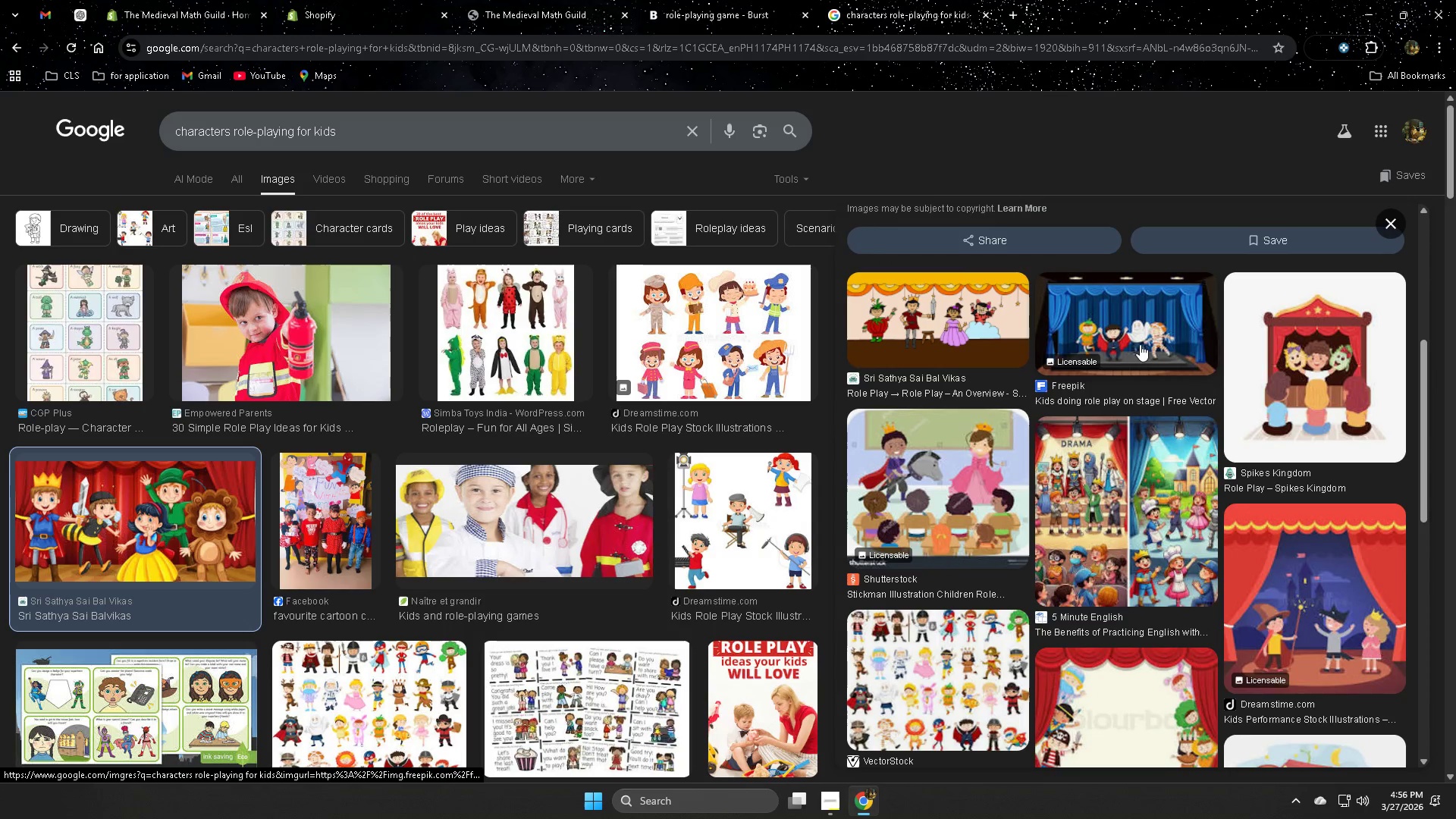 
scroll: coordinate [1279, 414], scroll_direction: up, amount: 4.0
 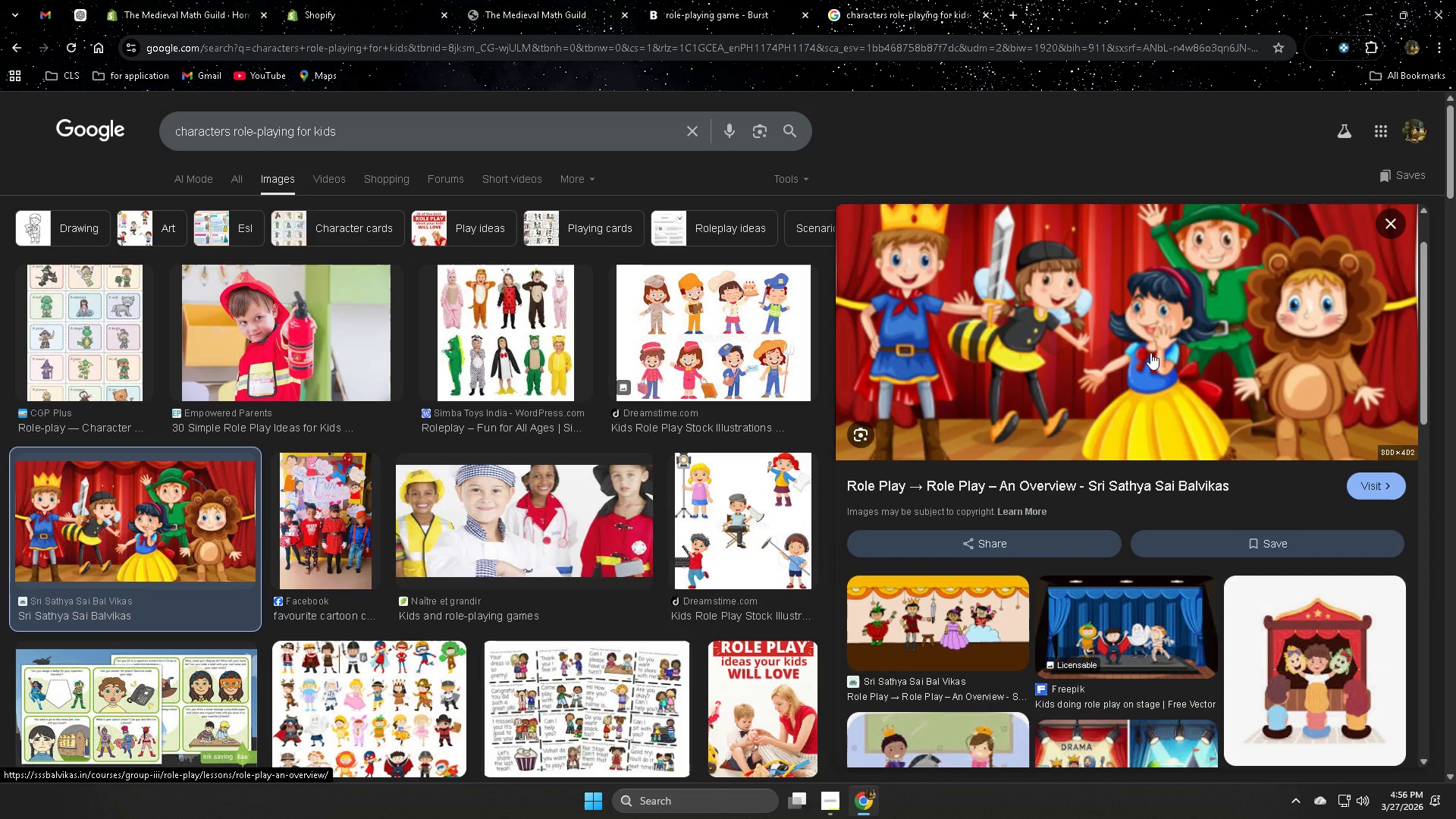 
left_click([1150, 353])
 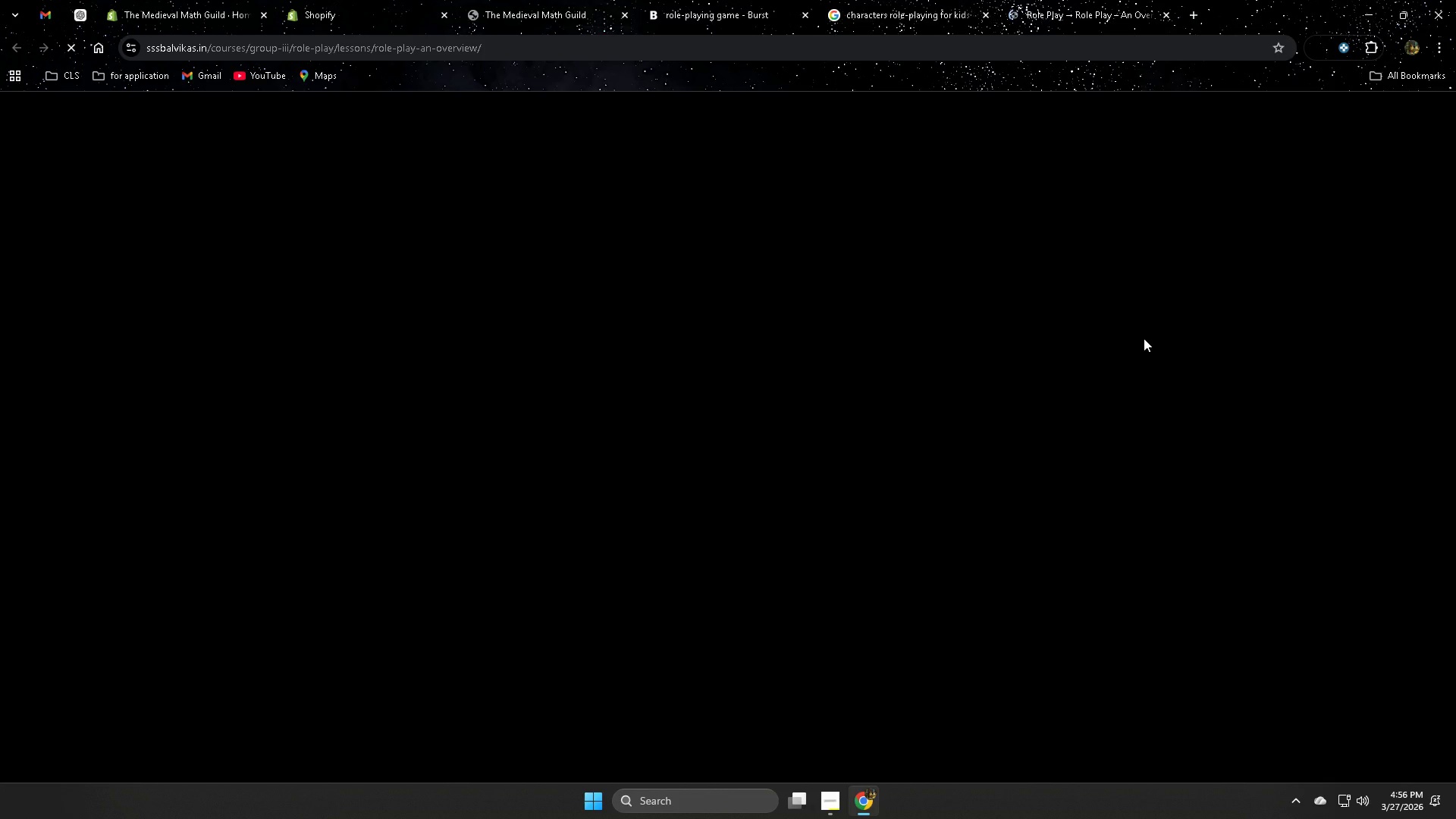 
mouse_move([952, 2])
 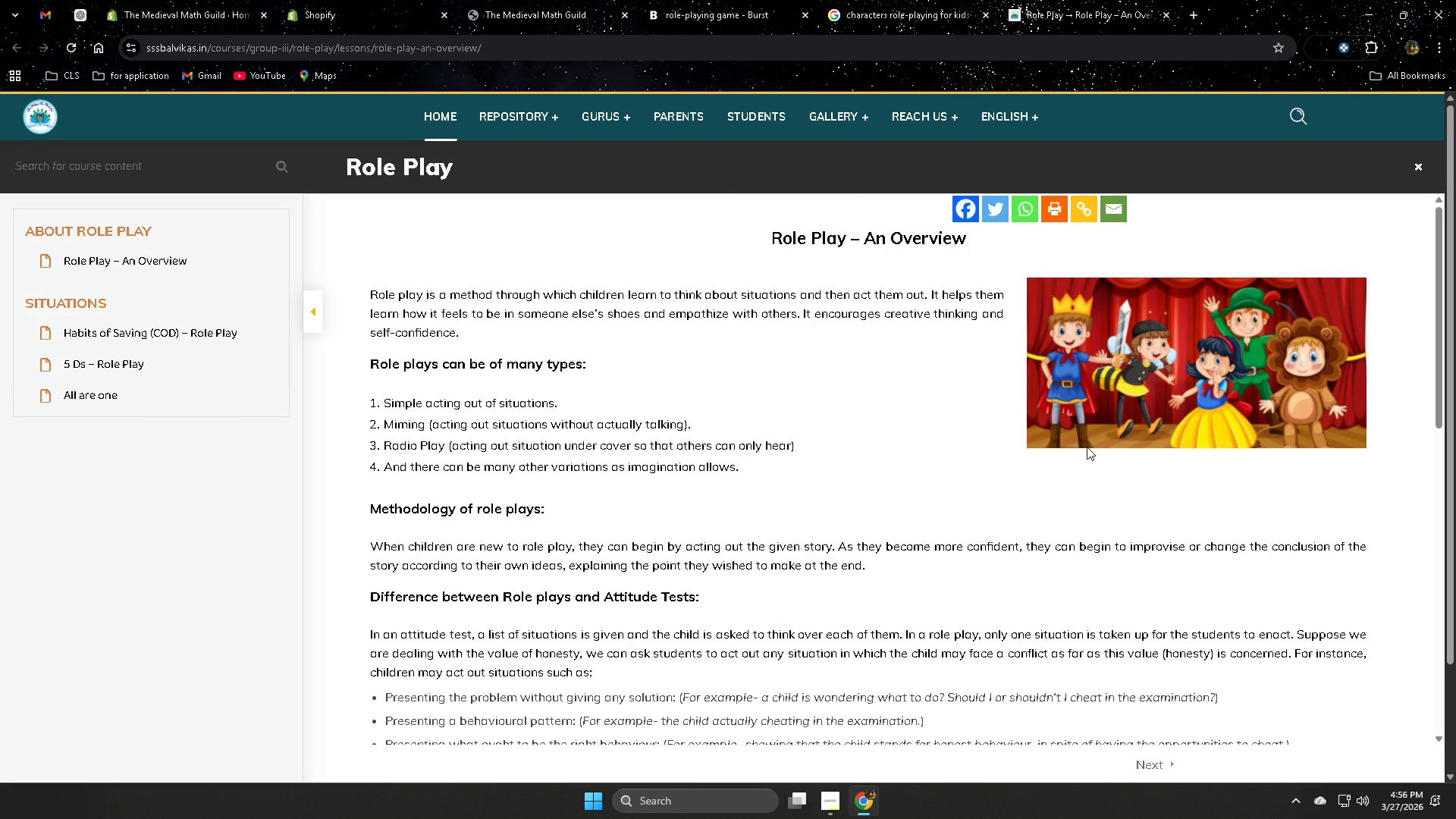 
scroll: coordinate [1085, 447], scroll_direction: down, amount: 1.0
 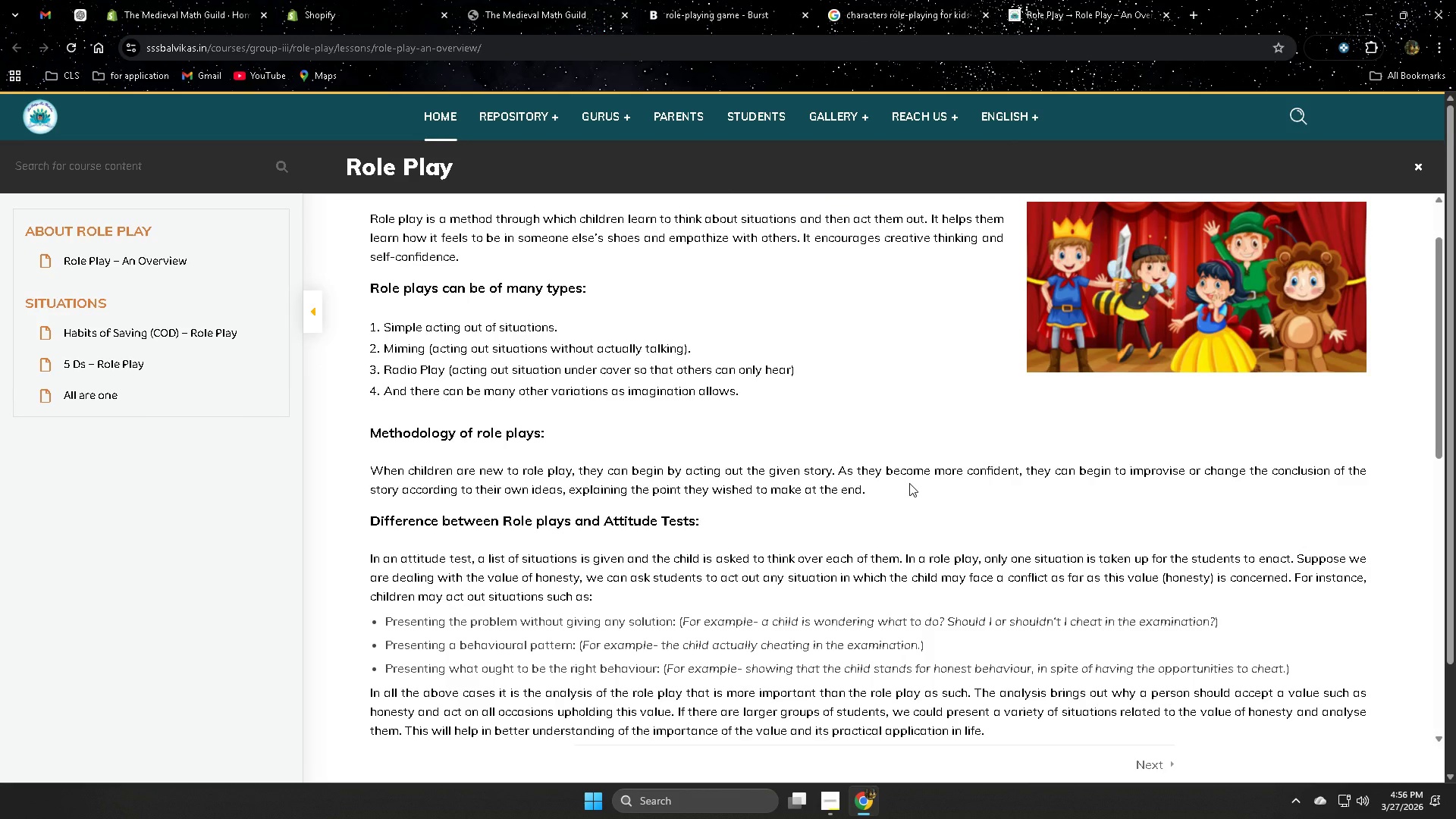 
right_click([1141, 379])
 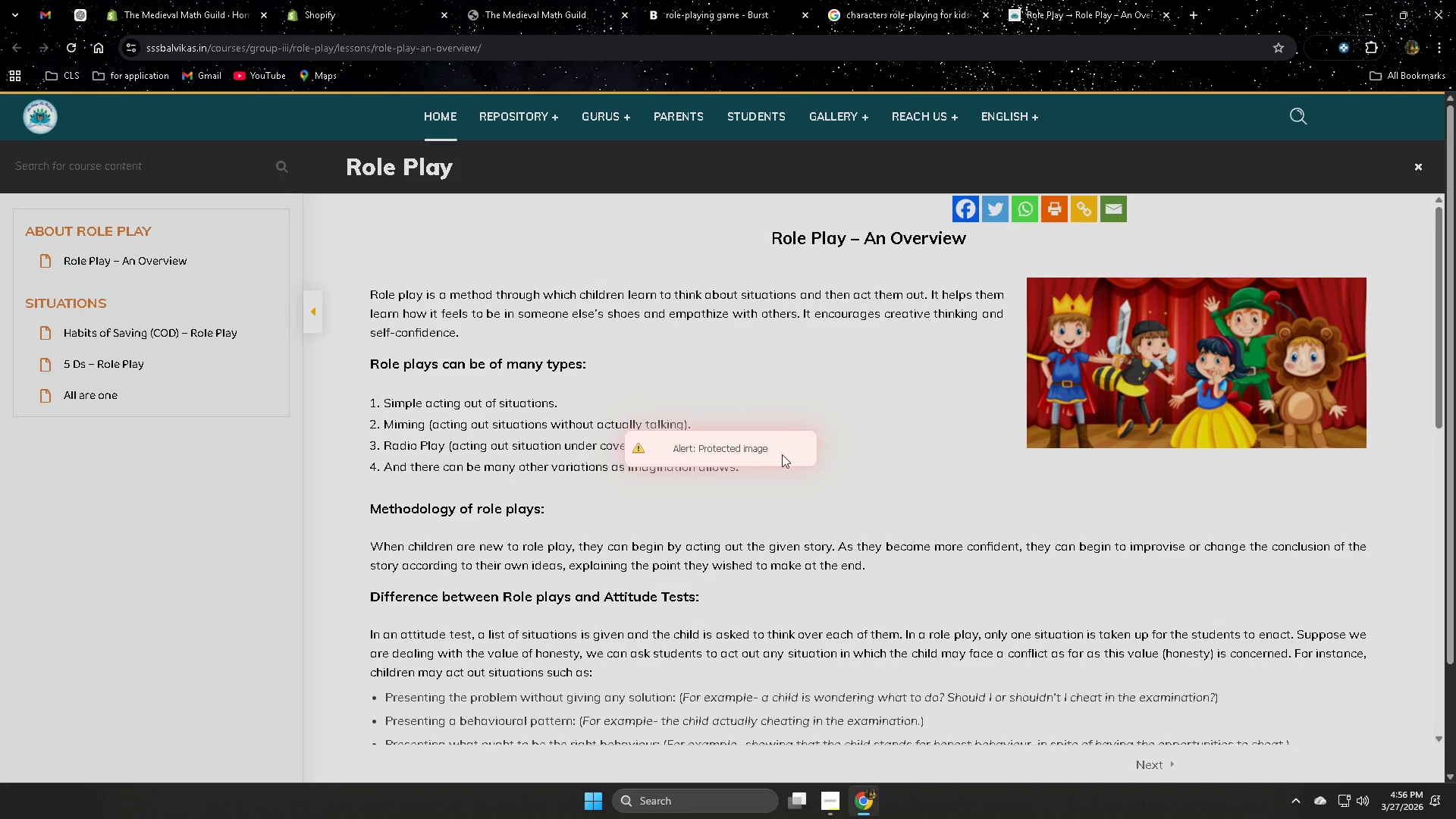 
scroll: coordinate [924, 441], scroll_direction: up, amount: 4.0
 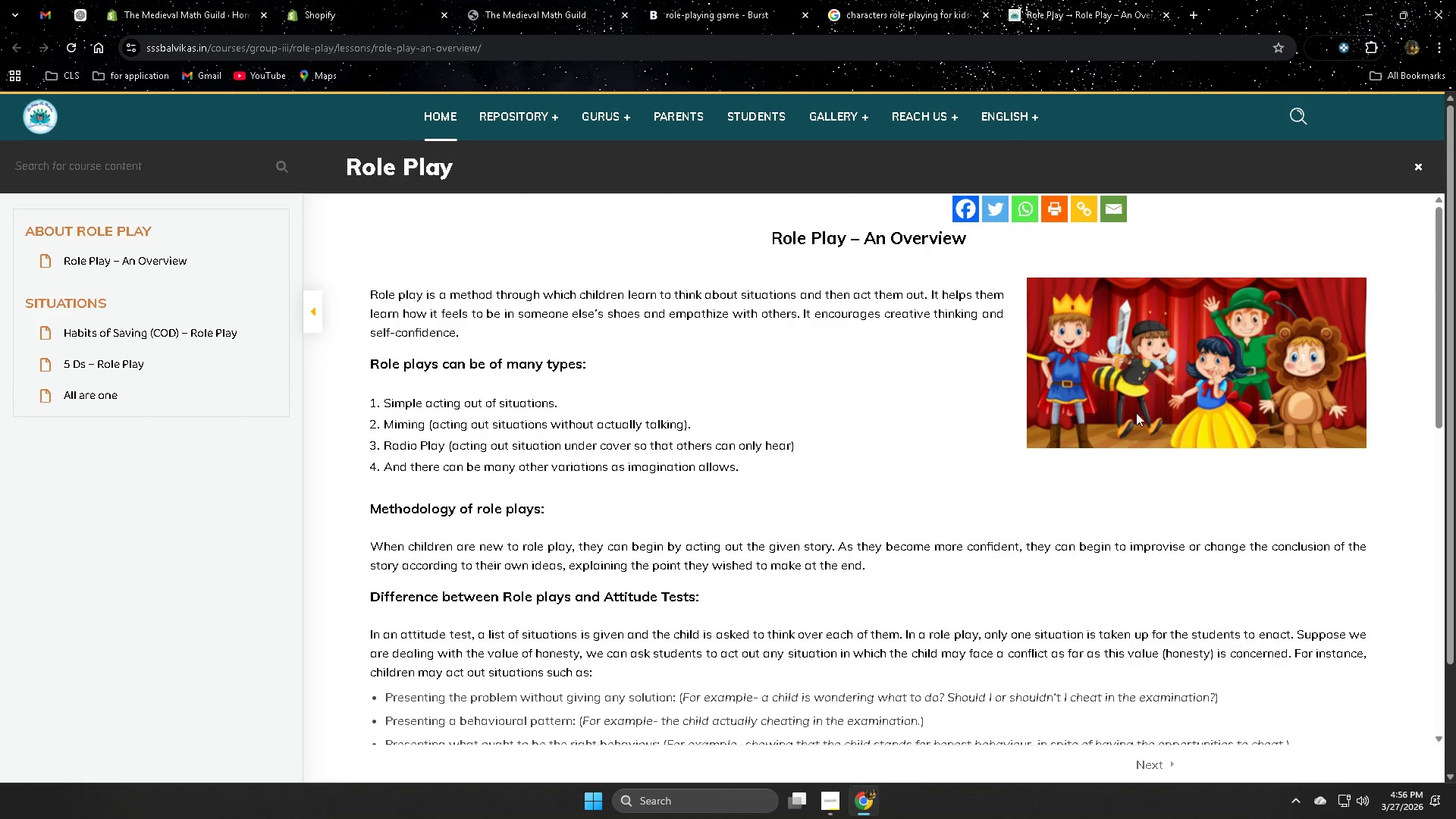 
left_click([758, 453])
 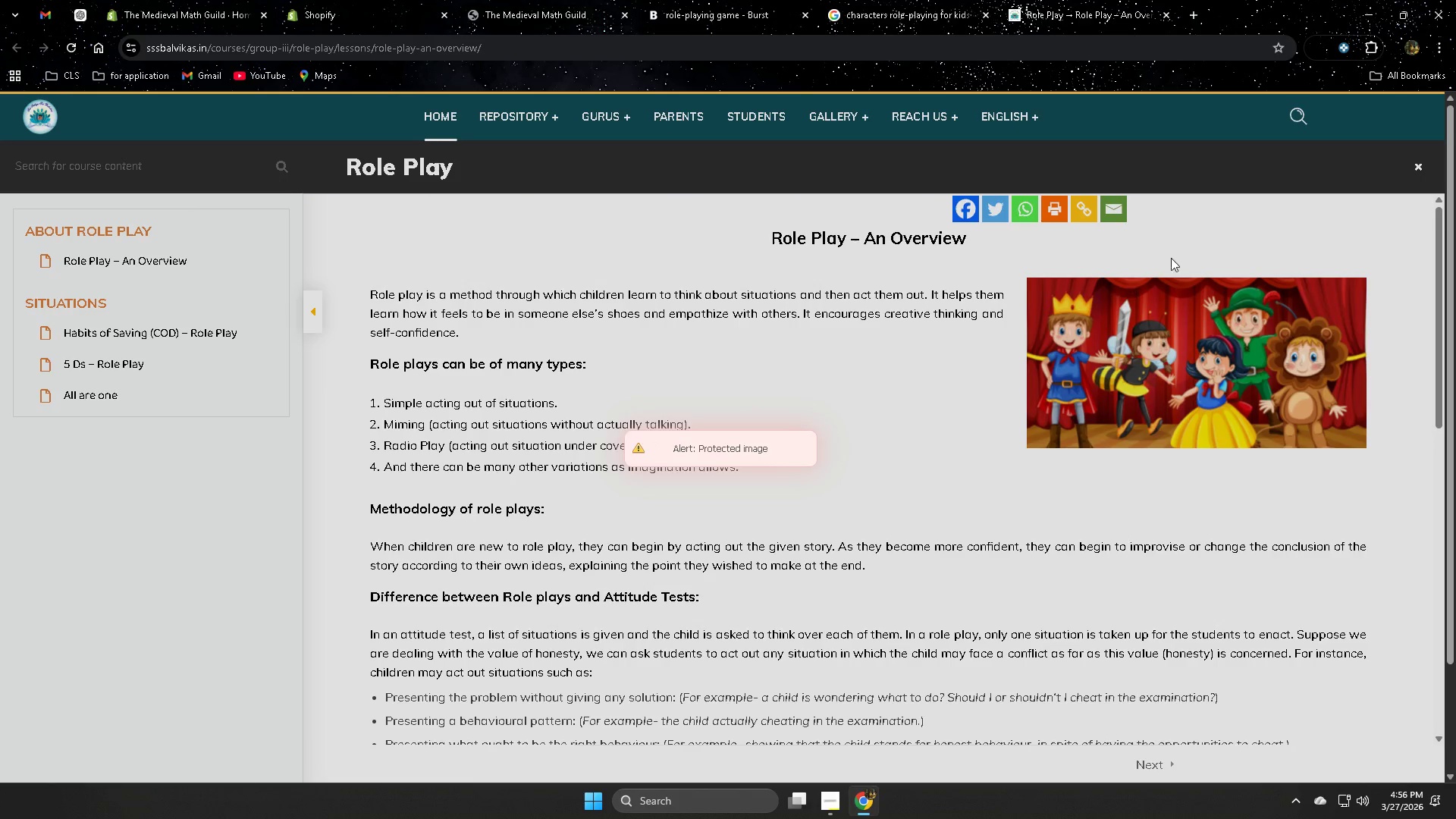 
key(Control+W)
 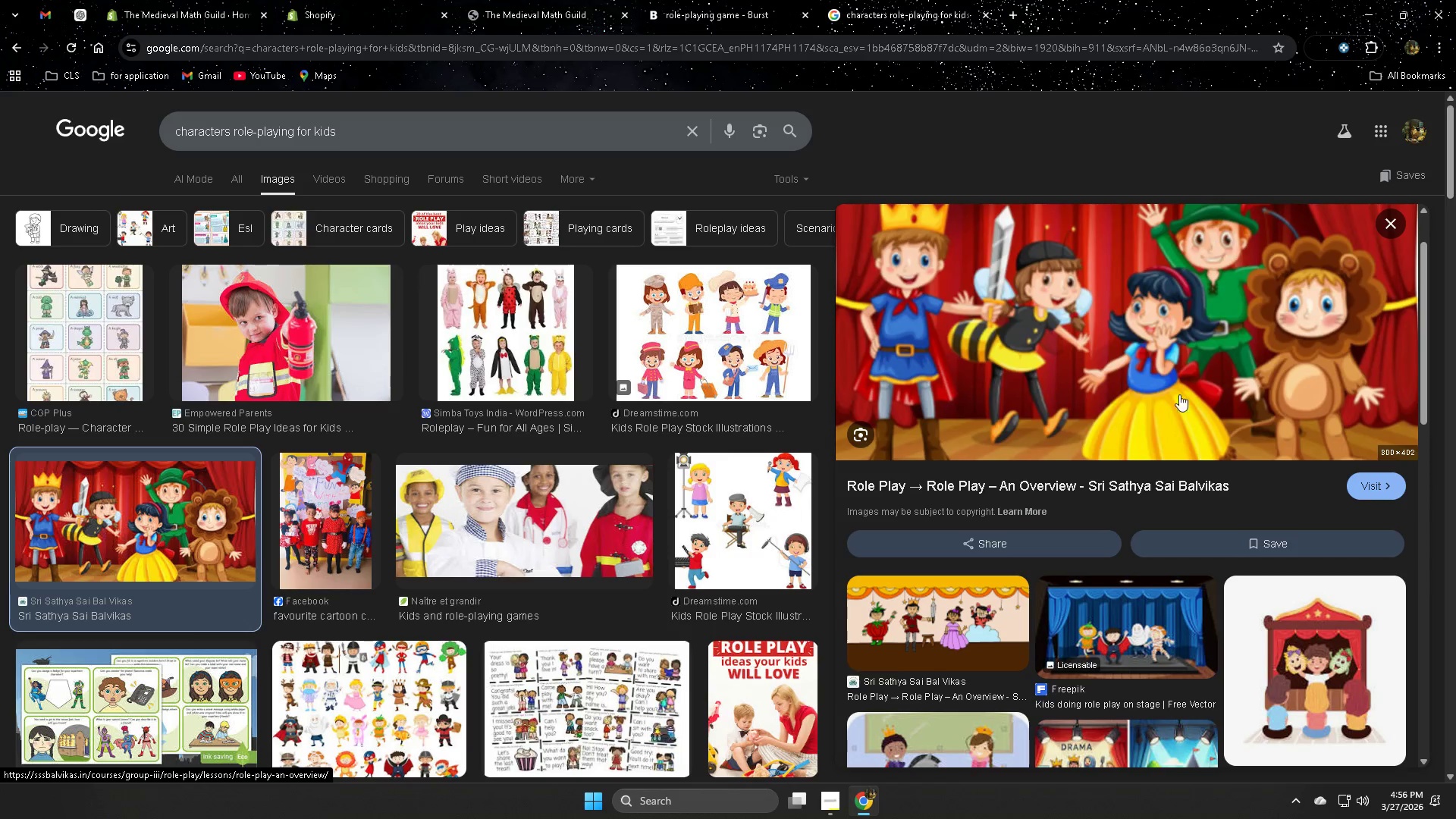 
scroll: coordinate [1144, 568], scroll_direction: down, amount: 8.0
 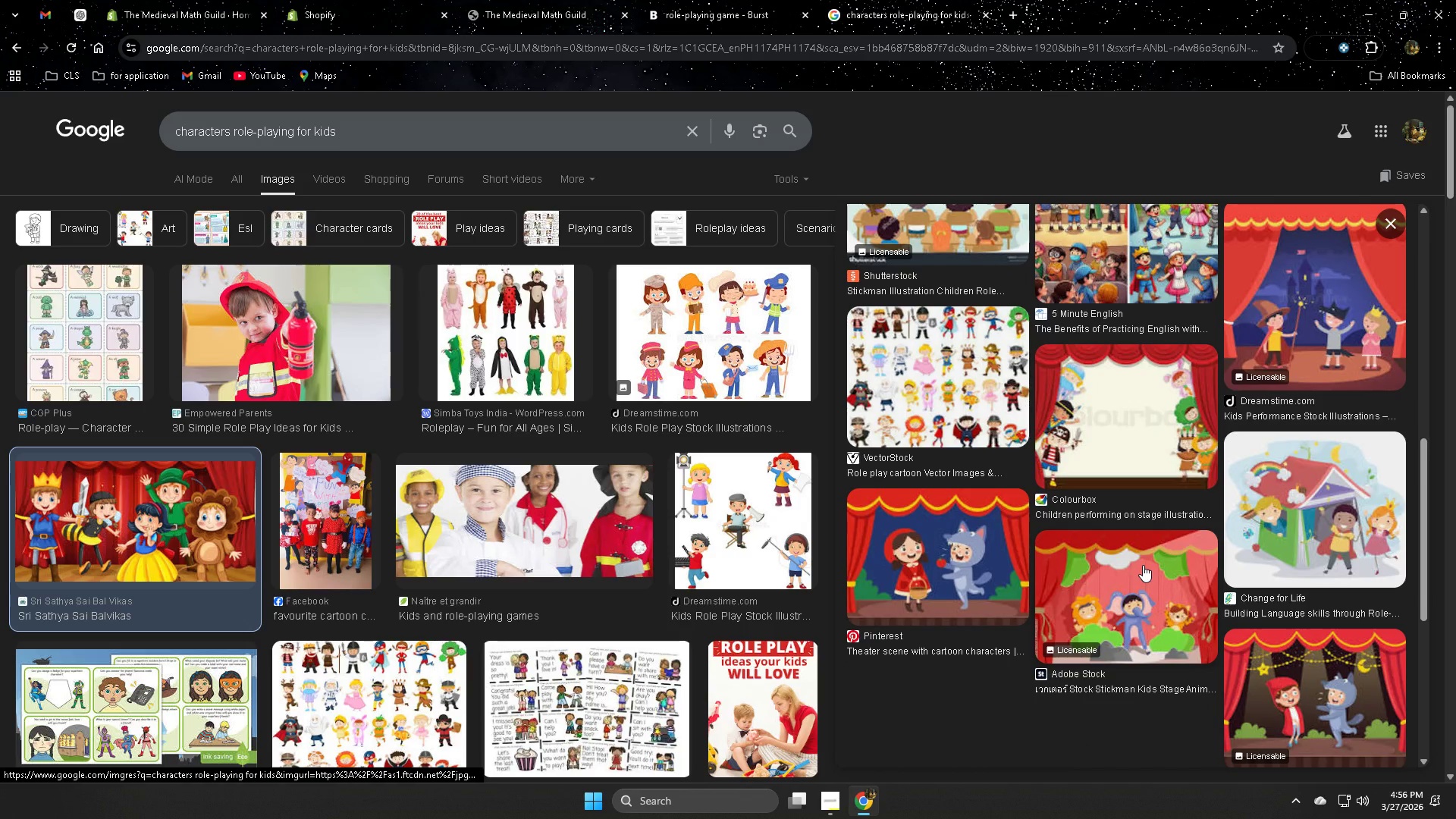 
scroll: coordinate [1143, 565], scroll_direction: none, amount: 0.0
 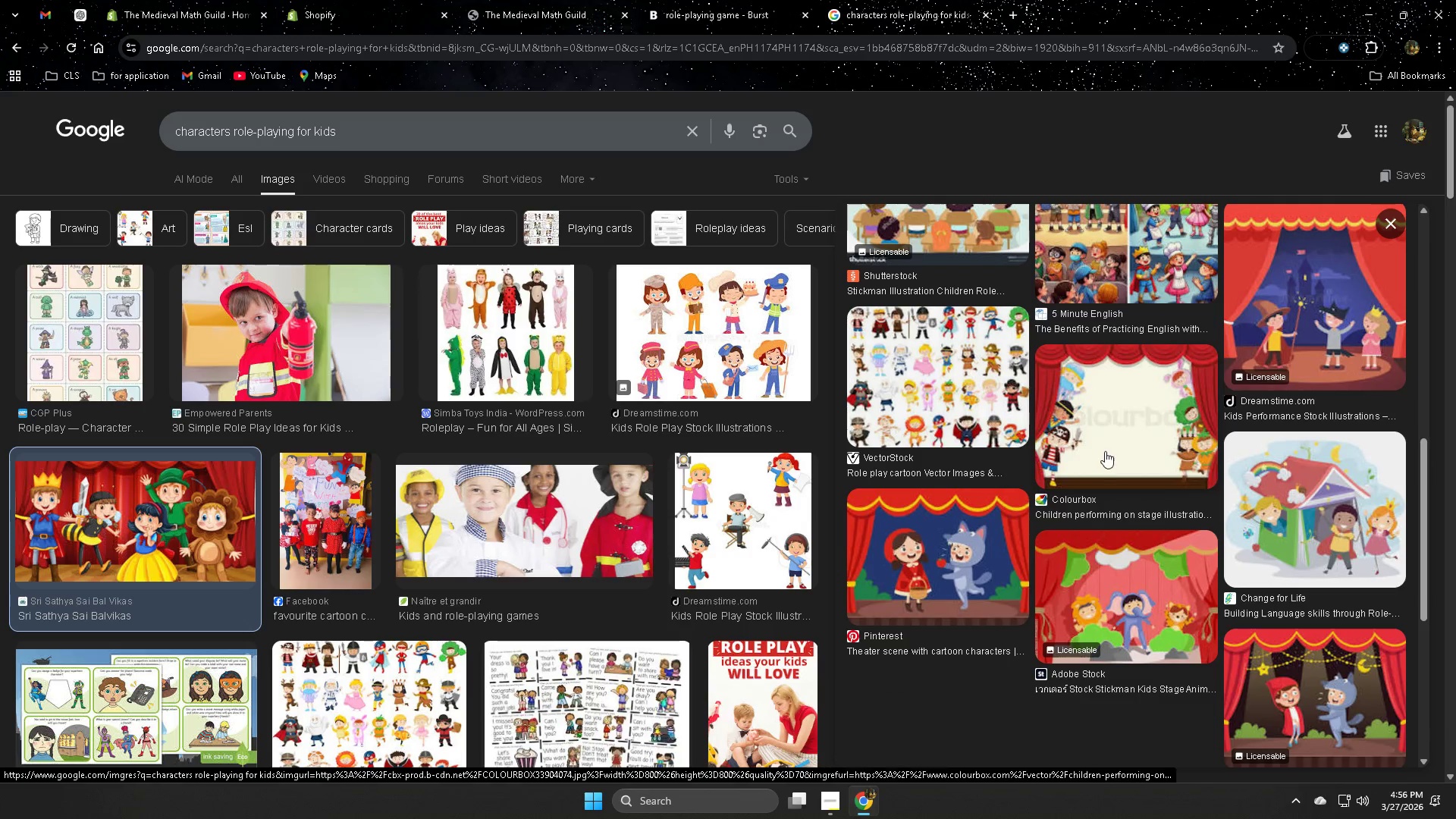 
left_click([1103, 443])
 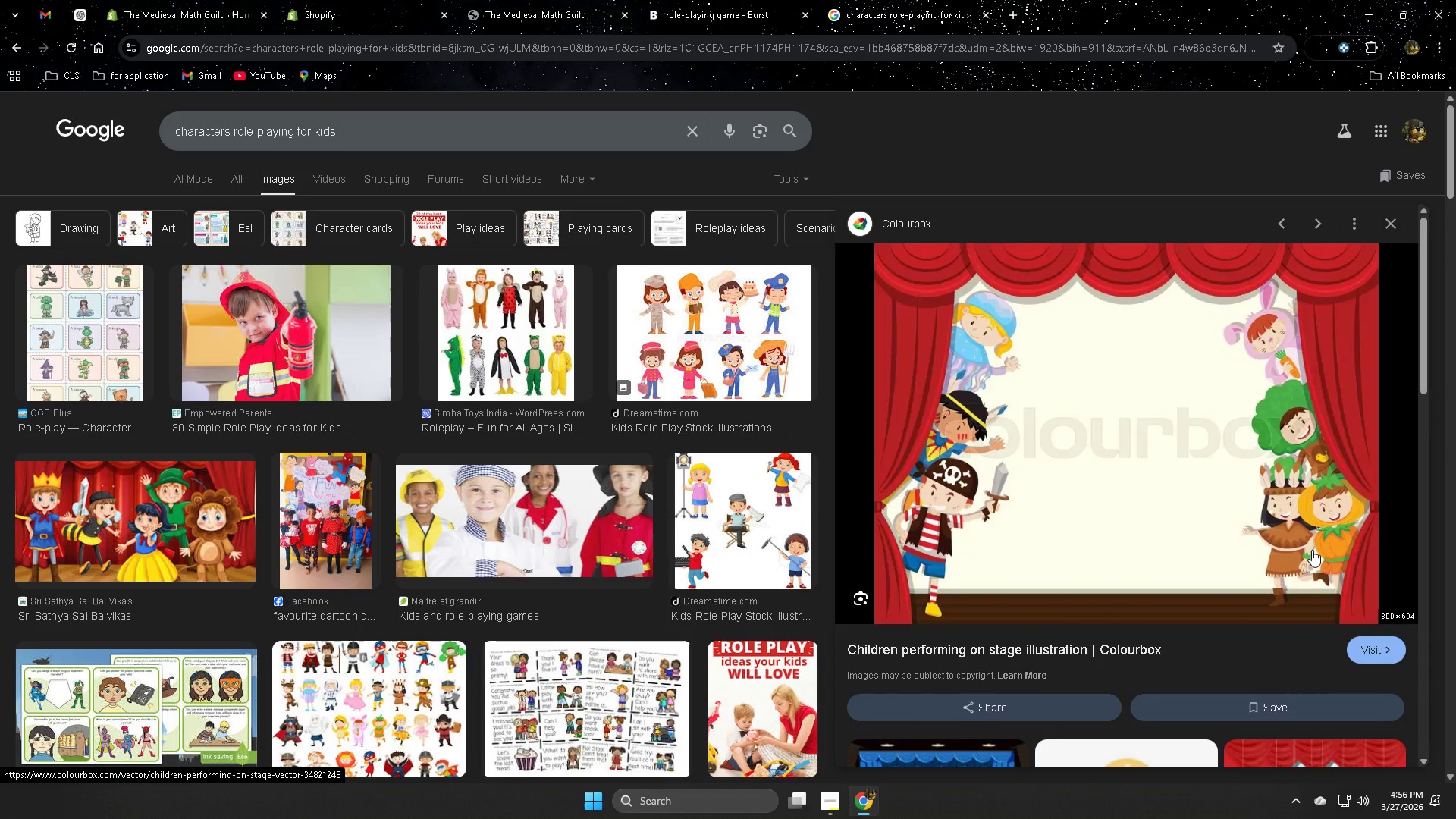 
scroll: coordinate [1207, 526], scroll_direction: down, amount: 3.0
 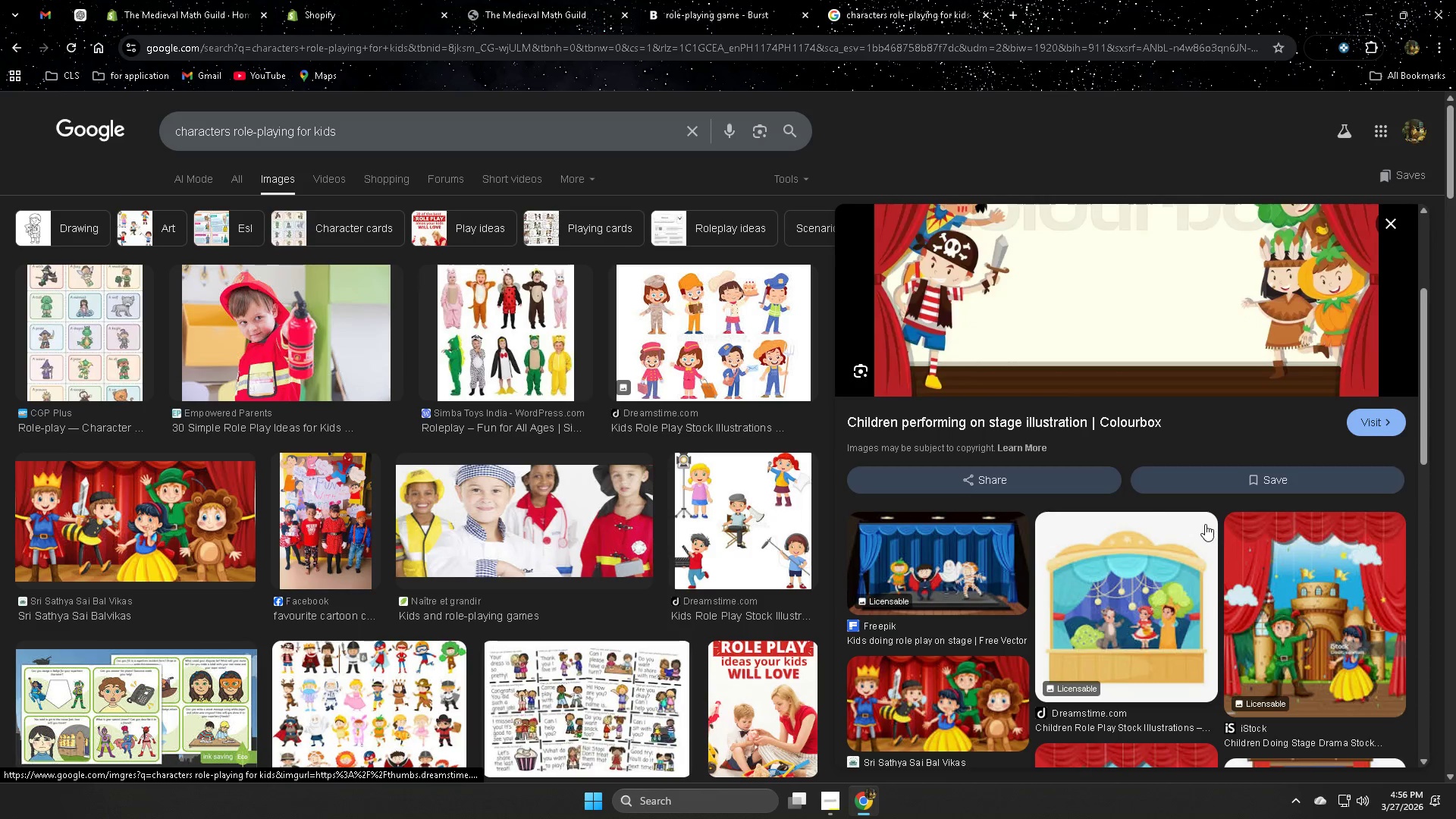 
scroll: coordinate [1065, 488], scroll_direction: up, amount: 3.0
 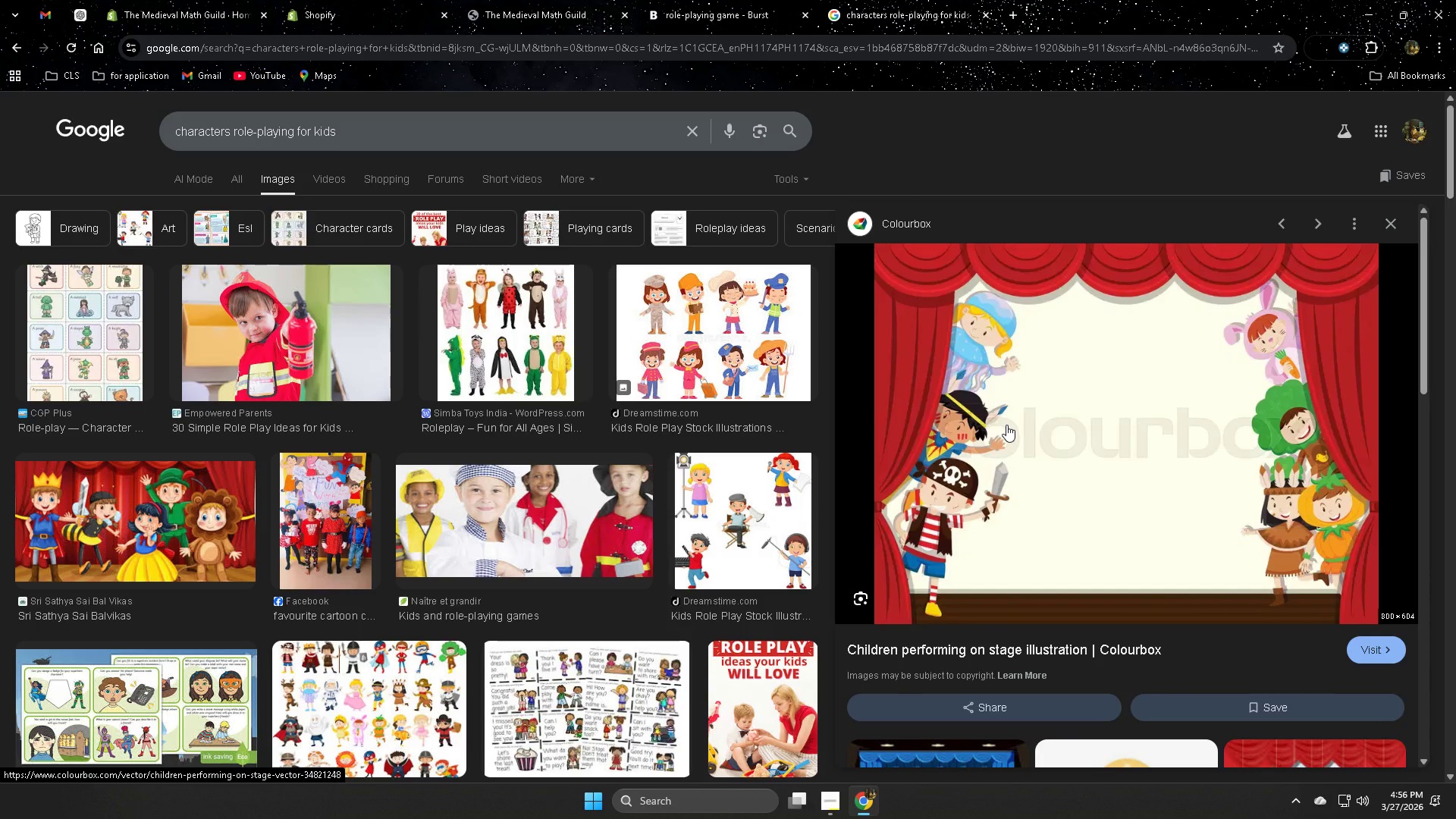 
right_click([1006, 424])
 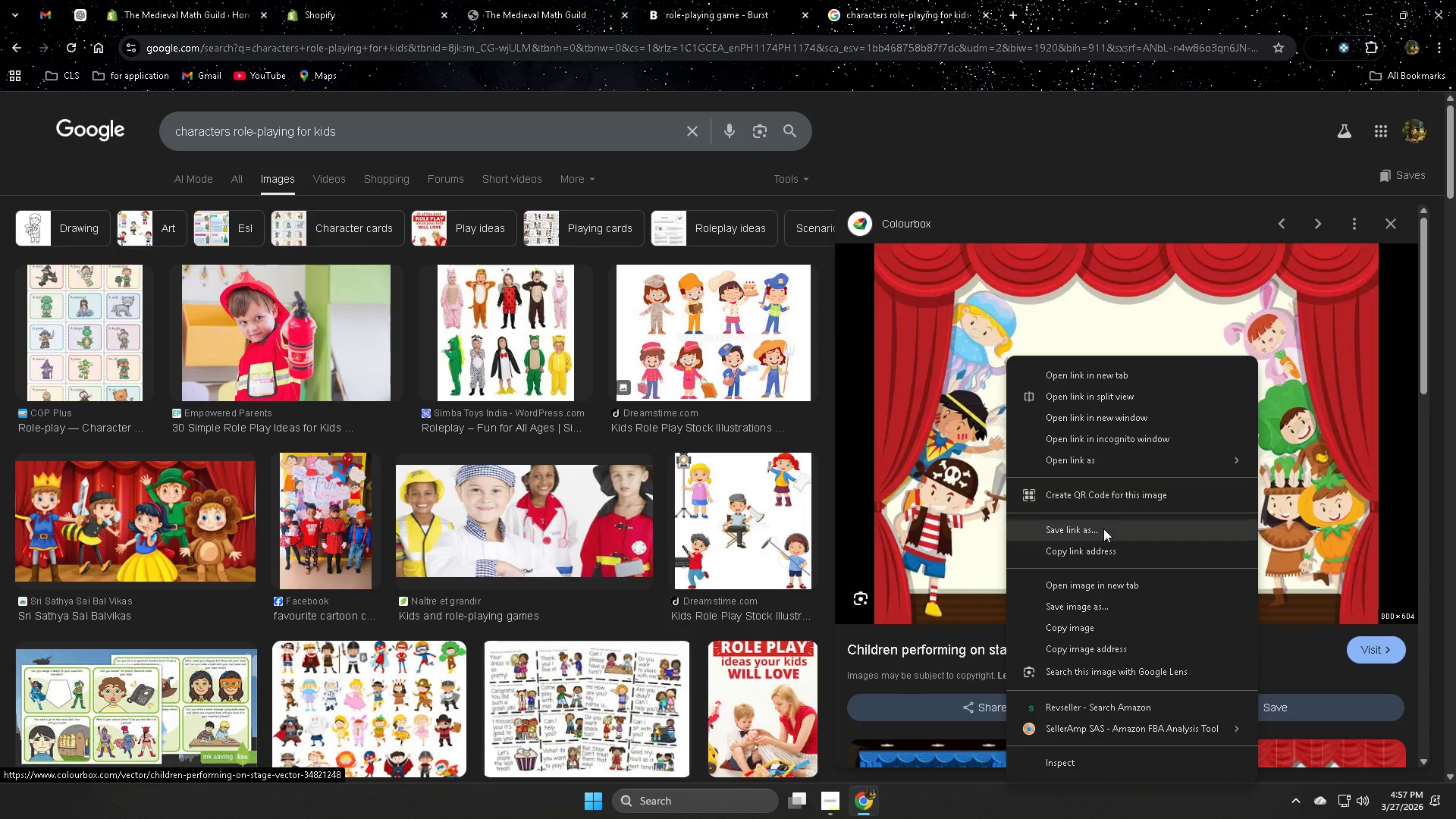 
left_click([1075, 673])
 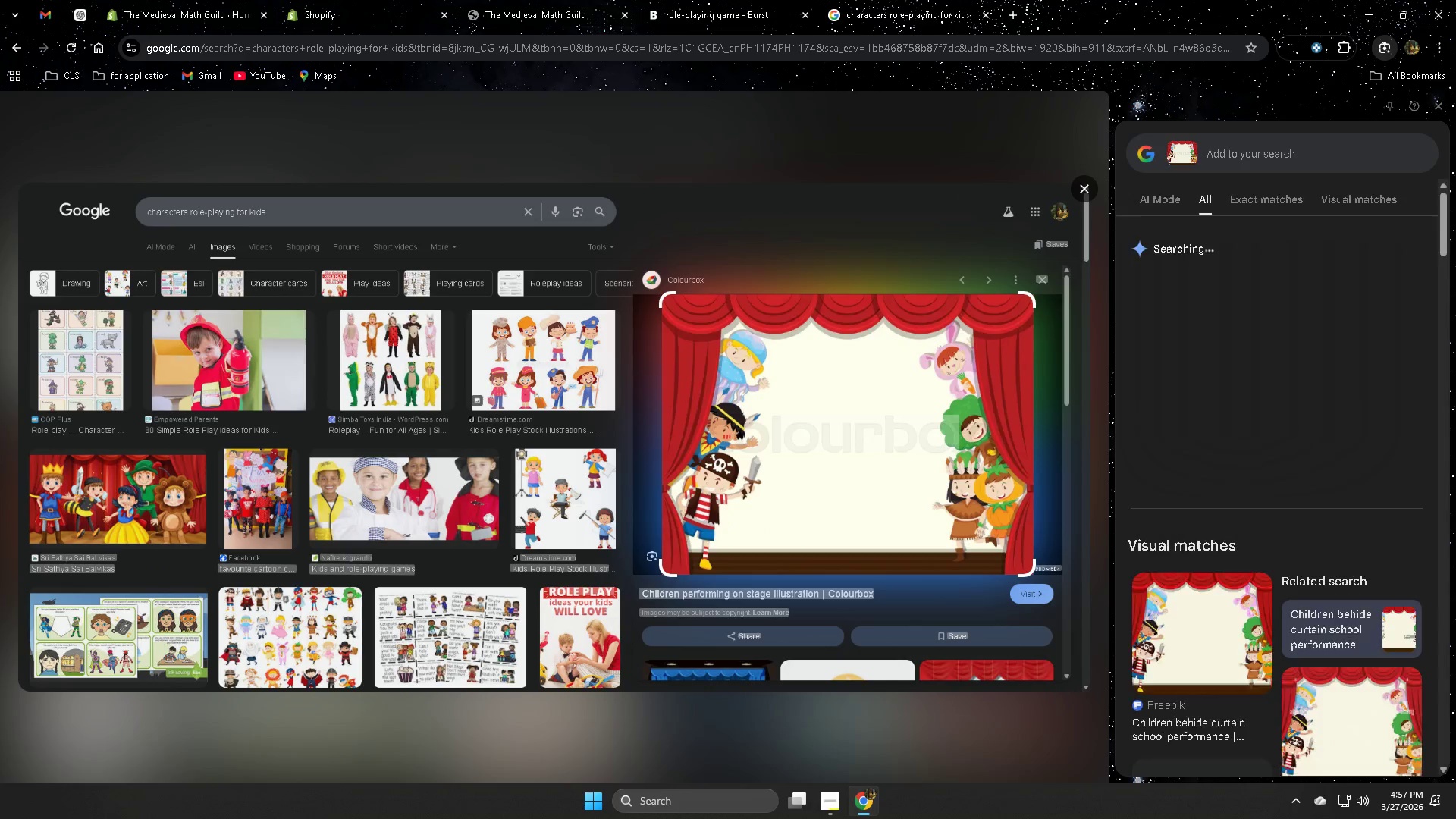 
scroll: coordinate [1382, 622], scroll_direction: down, amount: 2.0
 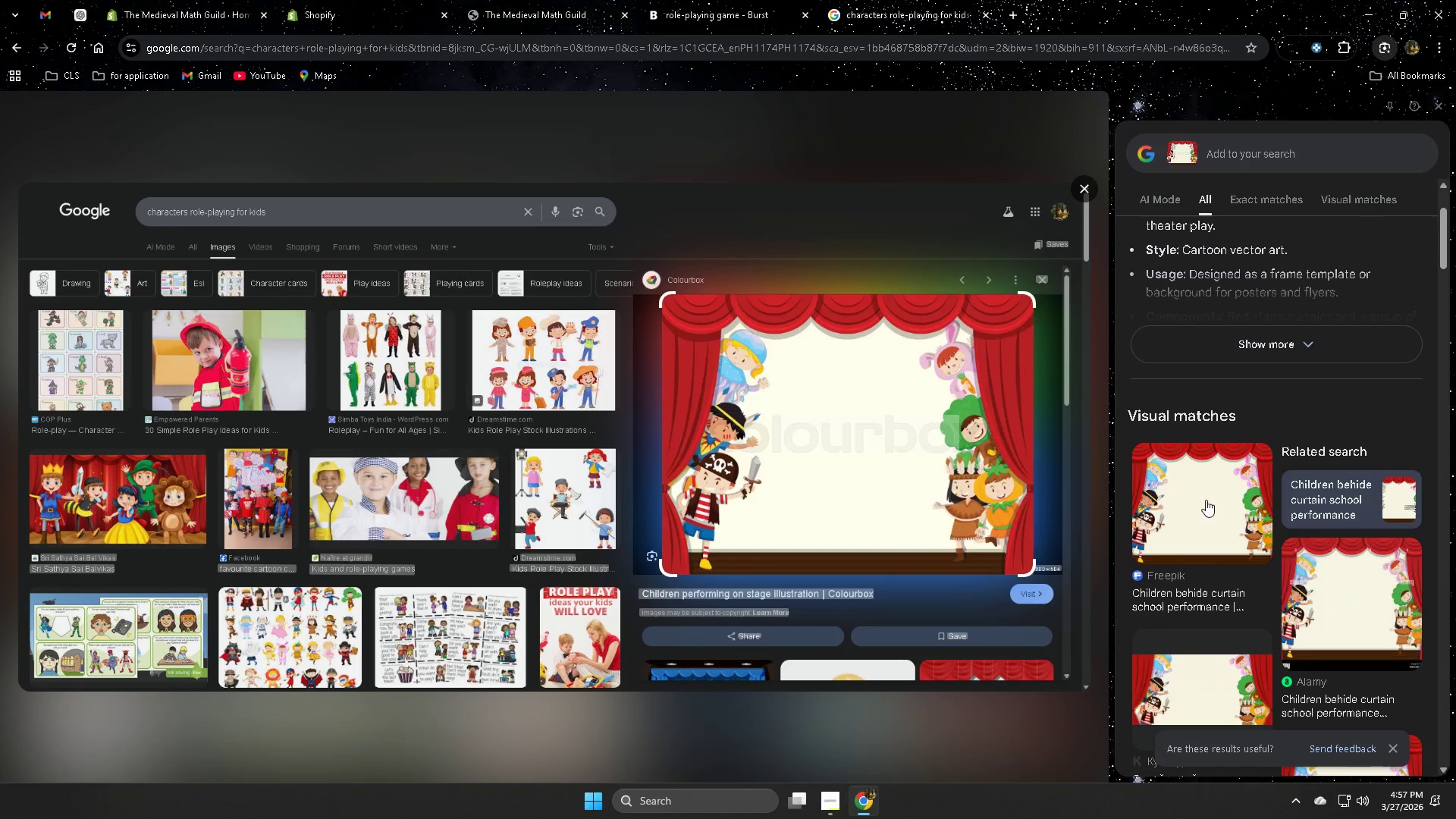 
right_click([1200, 499])
 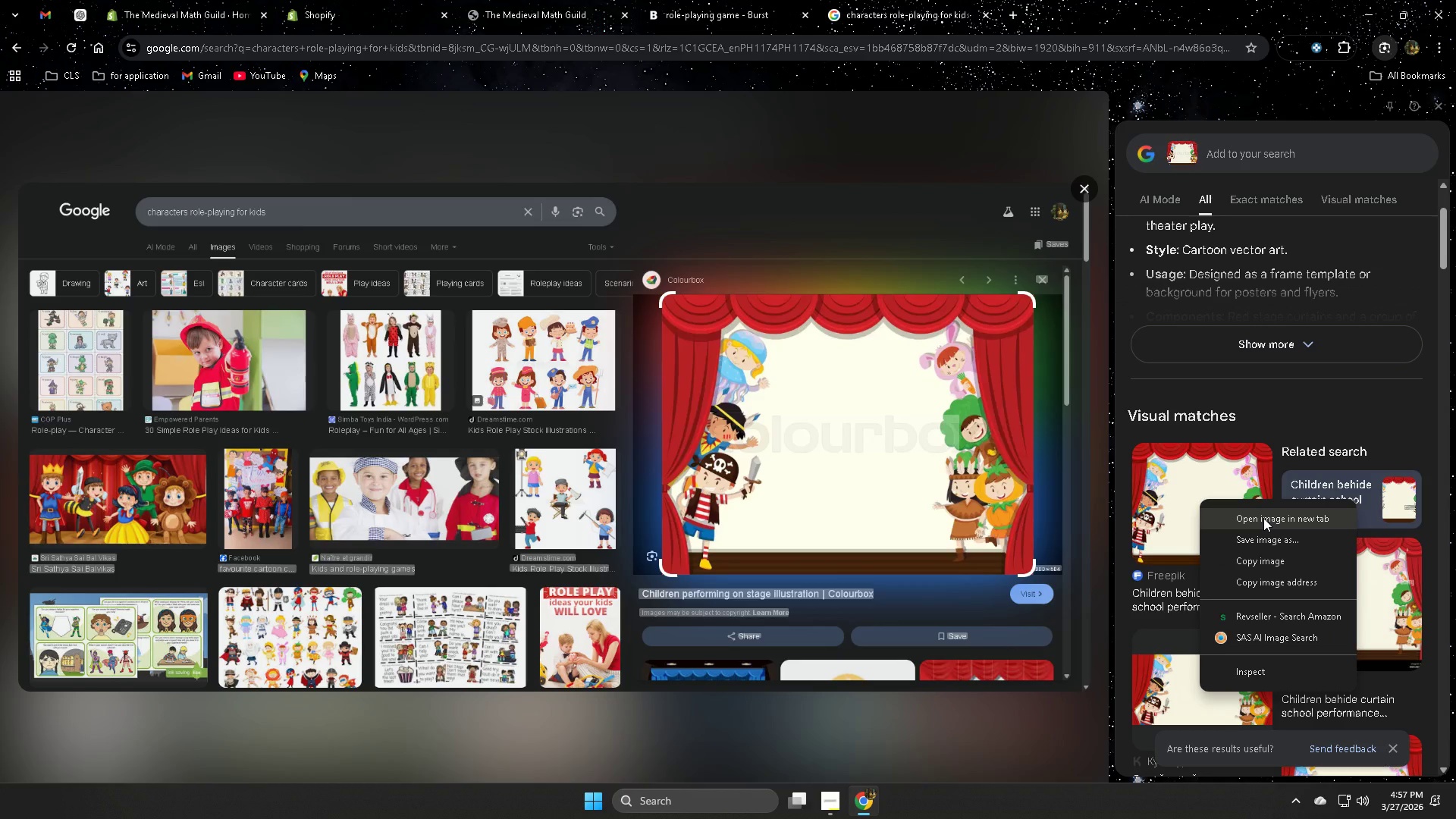 
left_click([1263, 518])
 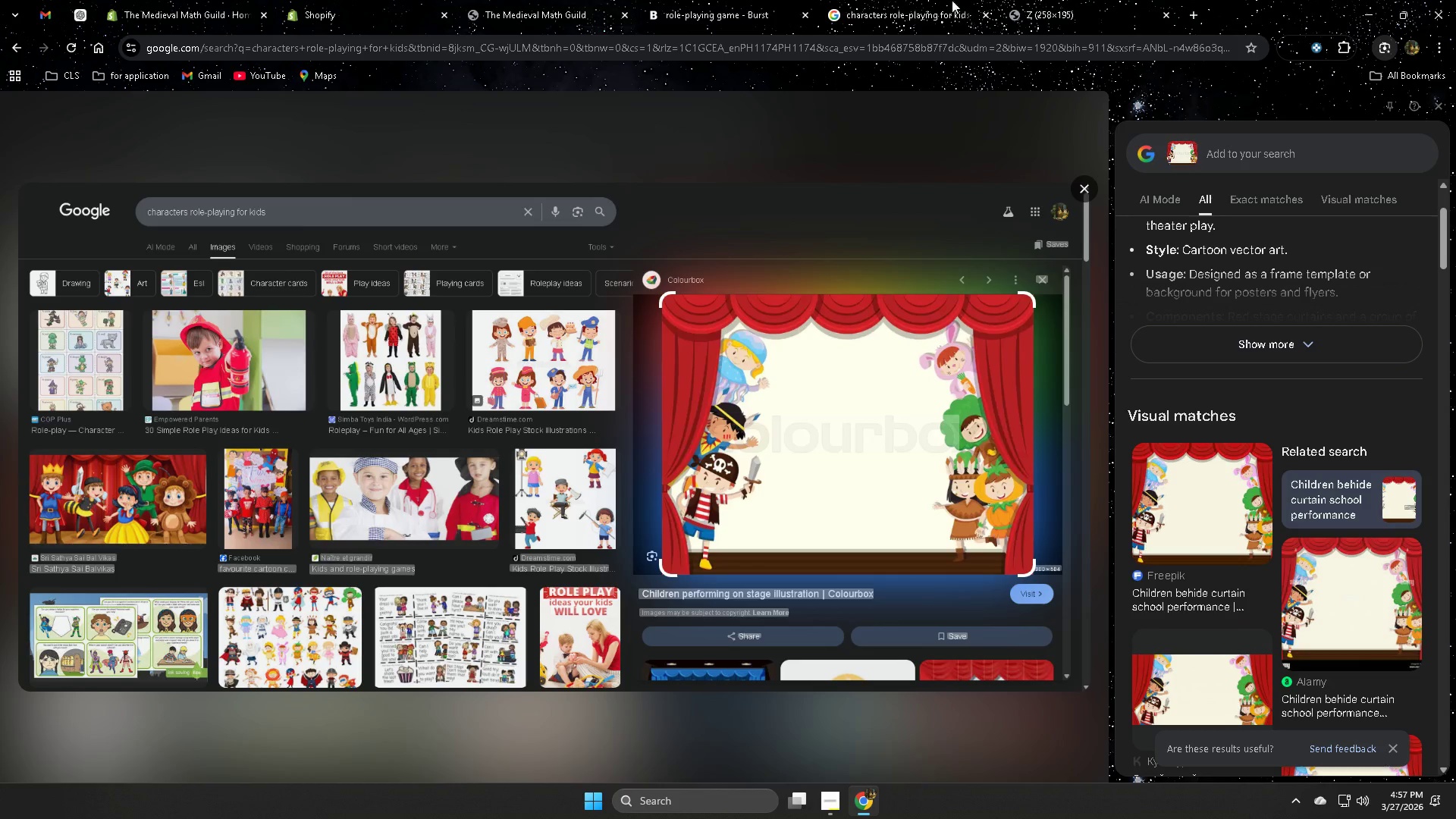 
left_click([1050, 0])
 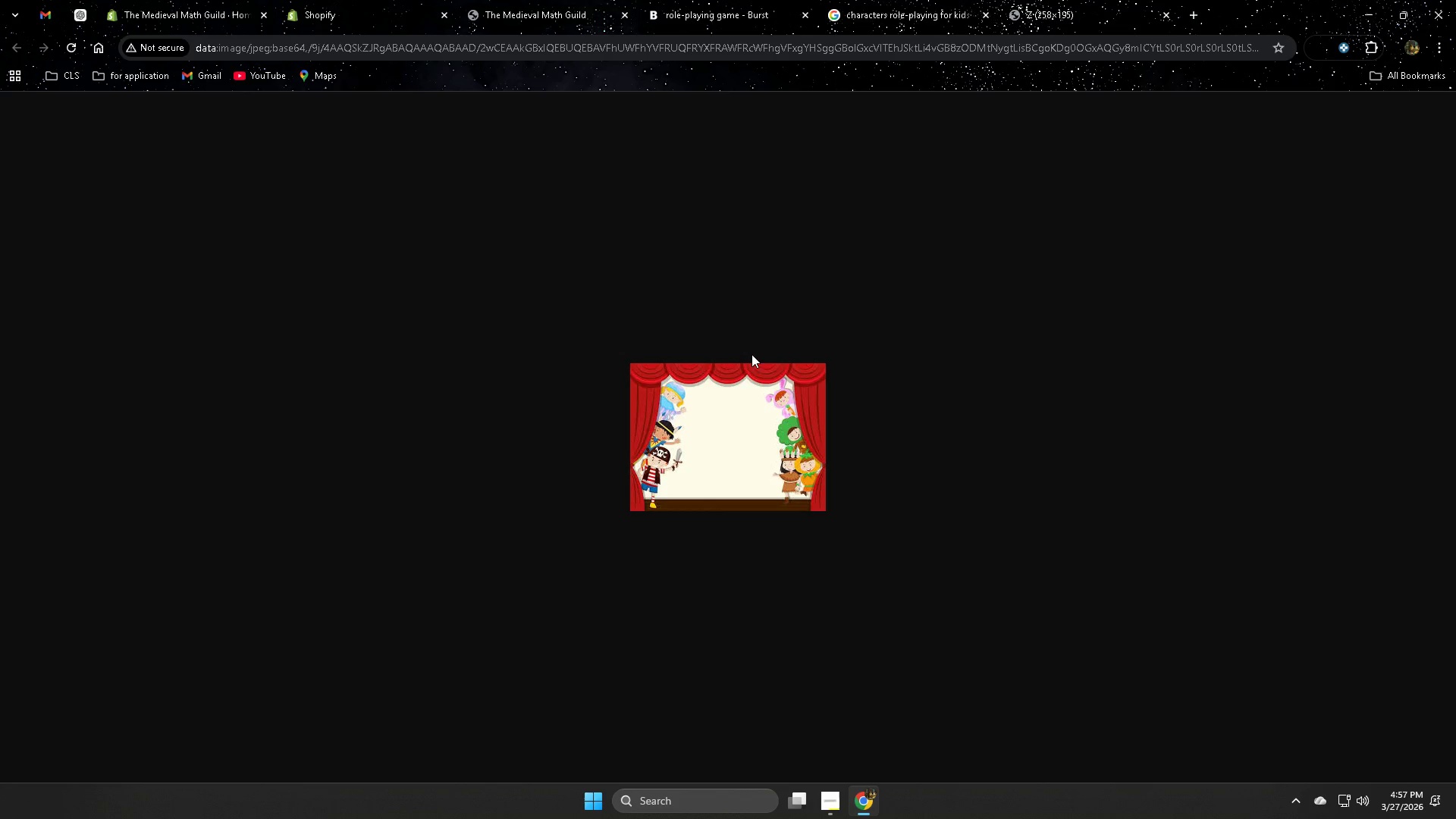 
left_click([746, 418])
 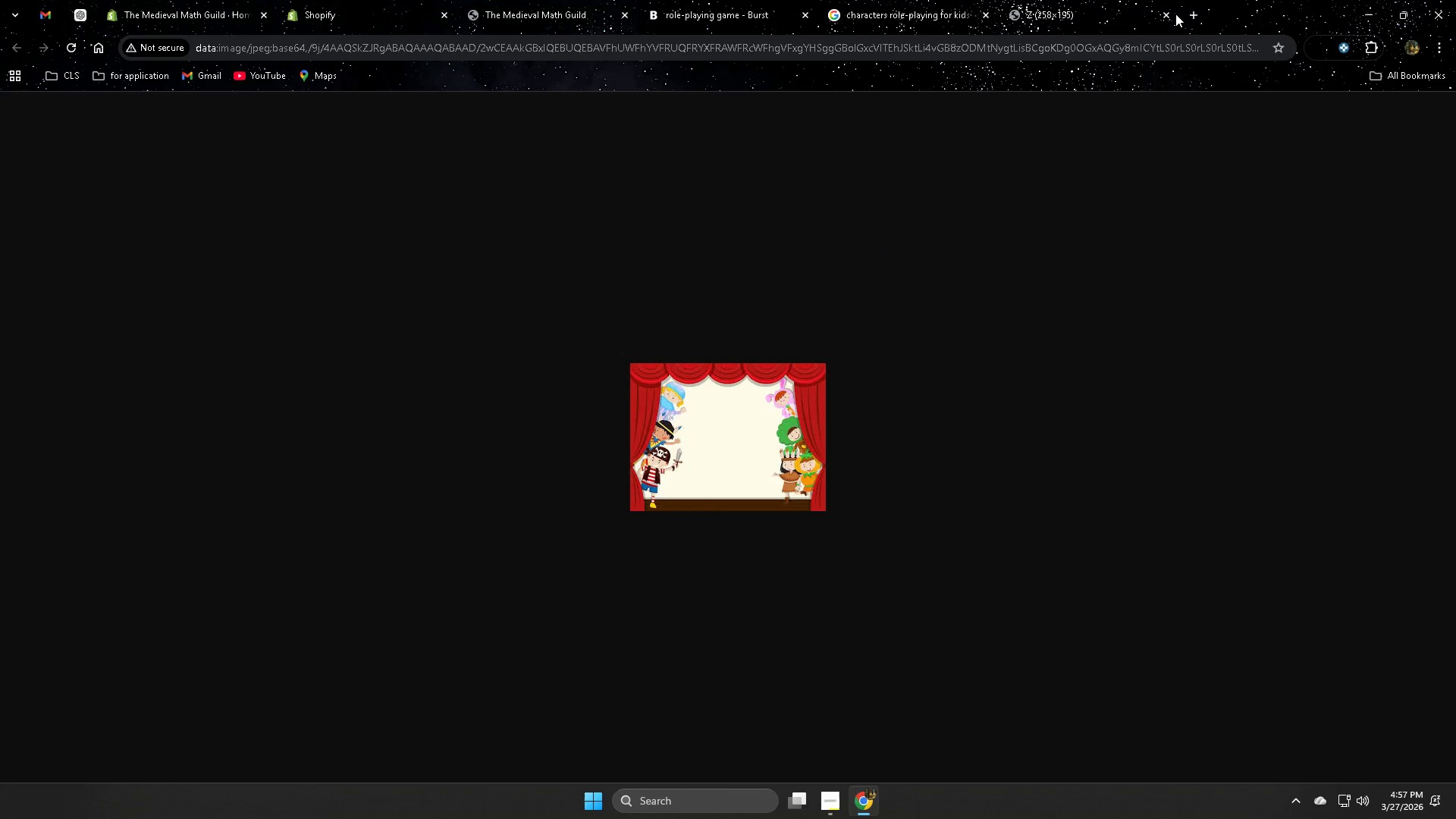 
left_click([1162, 15])
 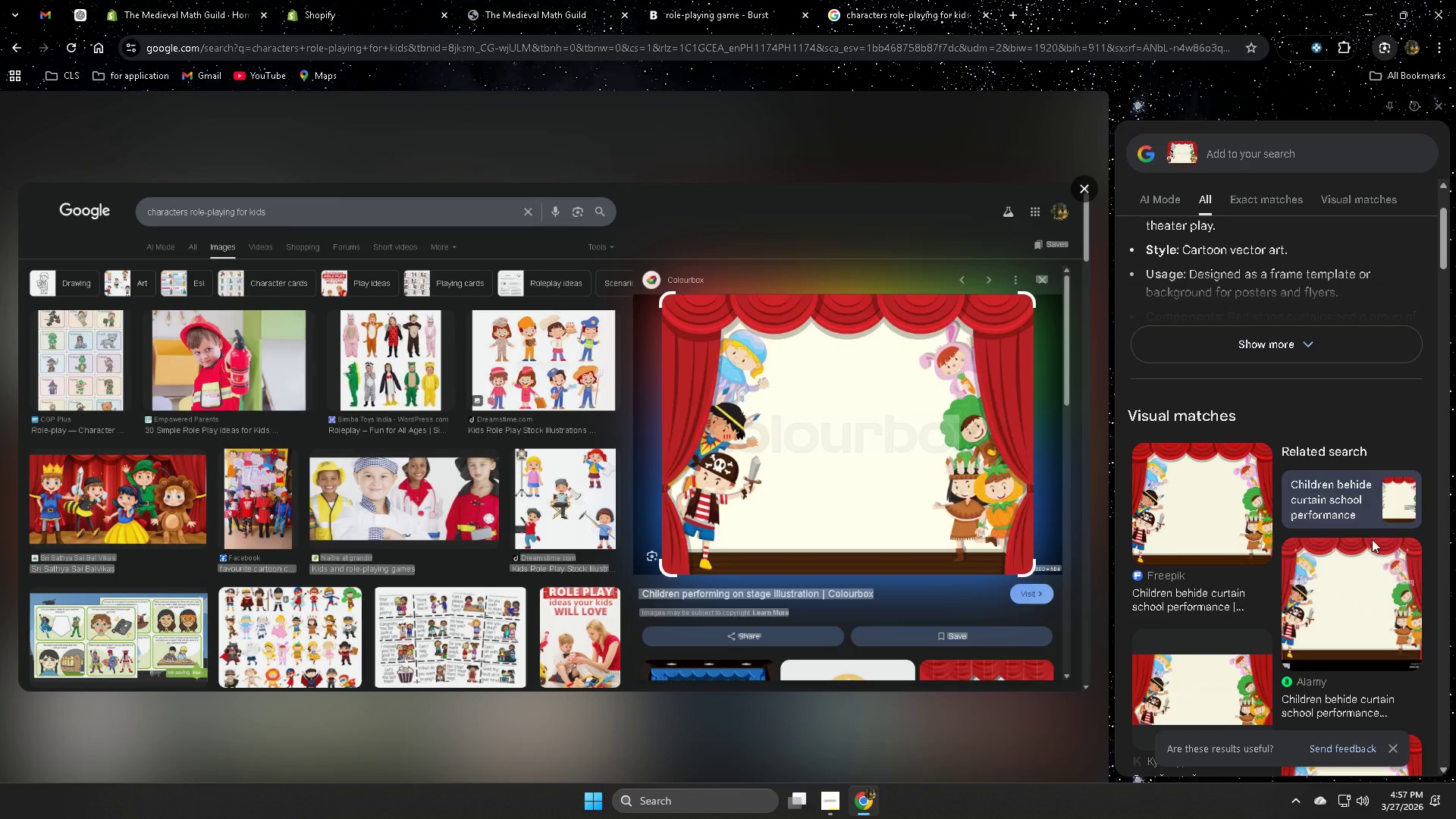 
scroll: coordinate [1369, 620], scroll_direction: down, amount: 1.0
 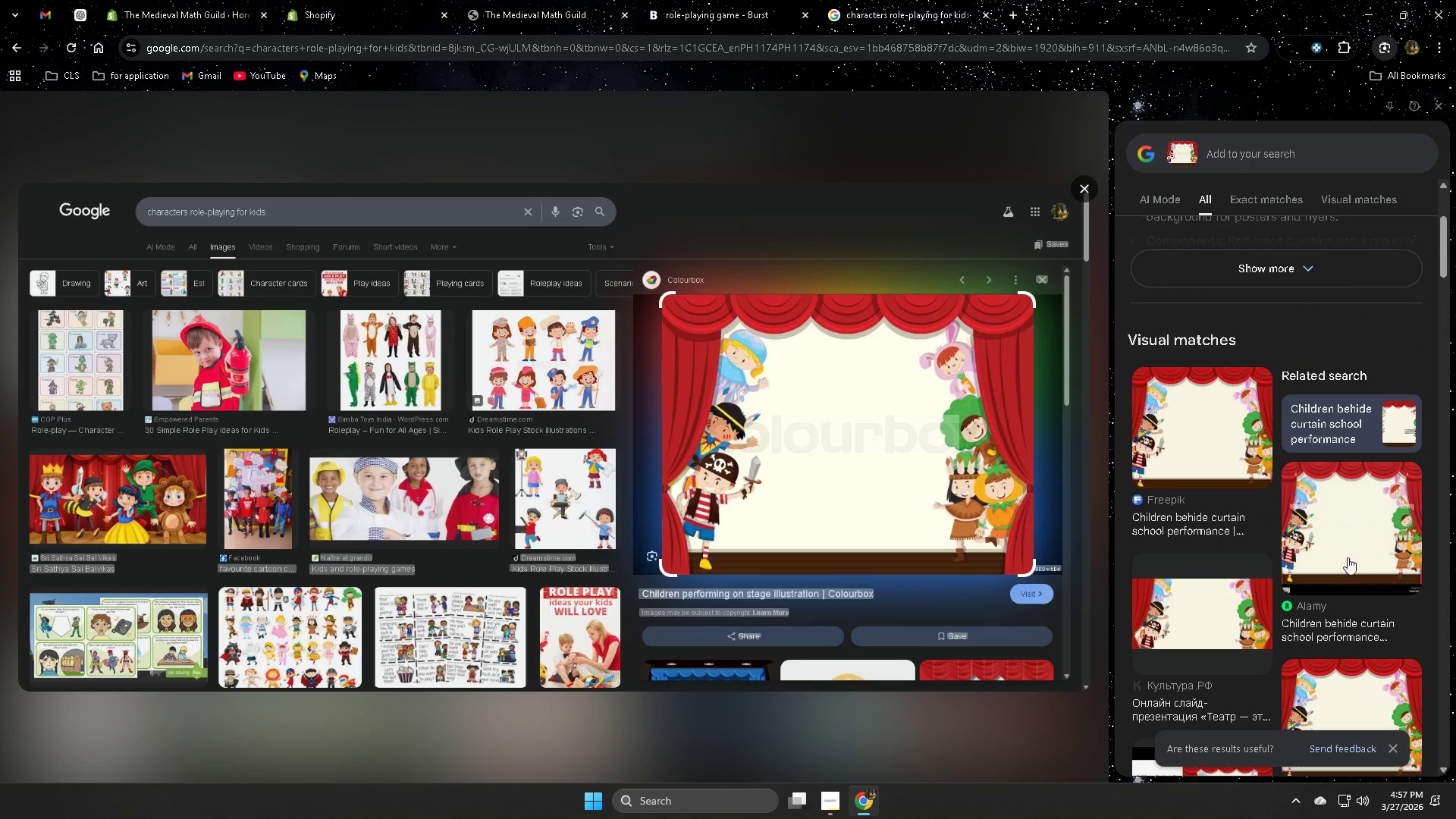 
right_click([1345, 548])
 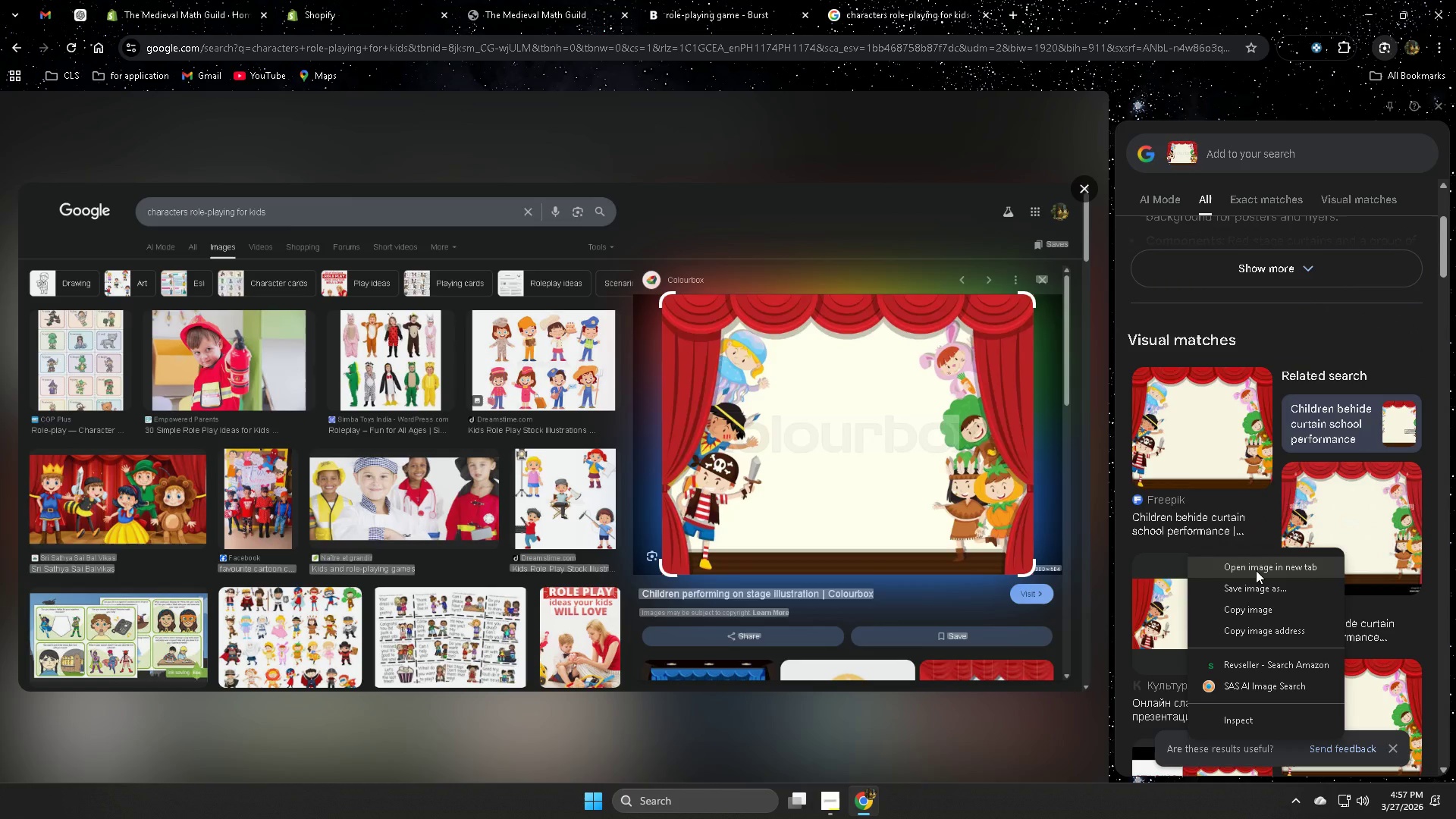 
left_click([1256, 570])
 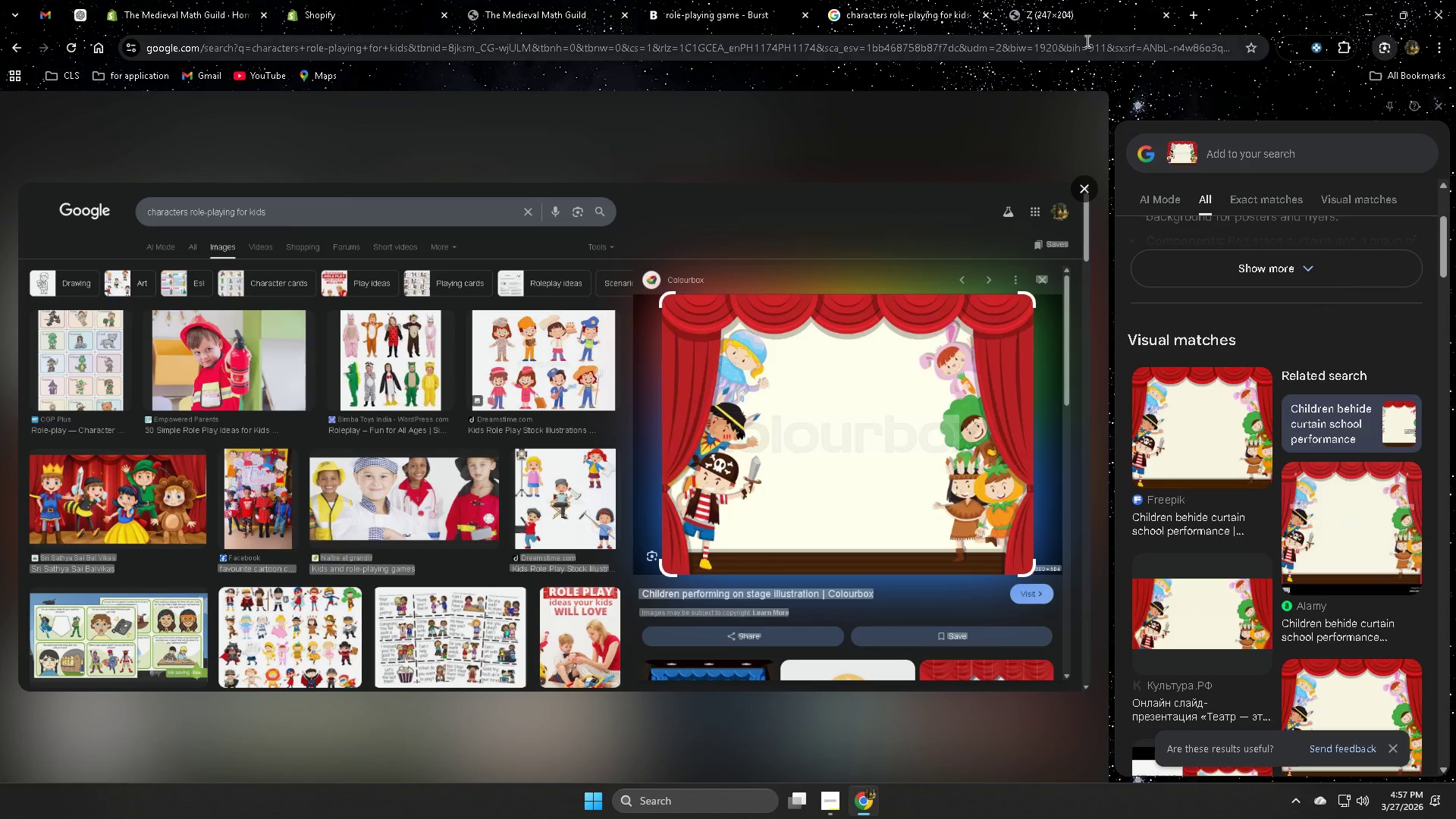 
left_click([1047, 2])
 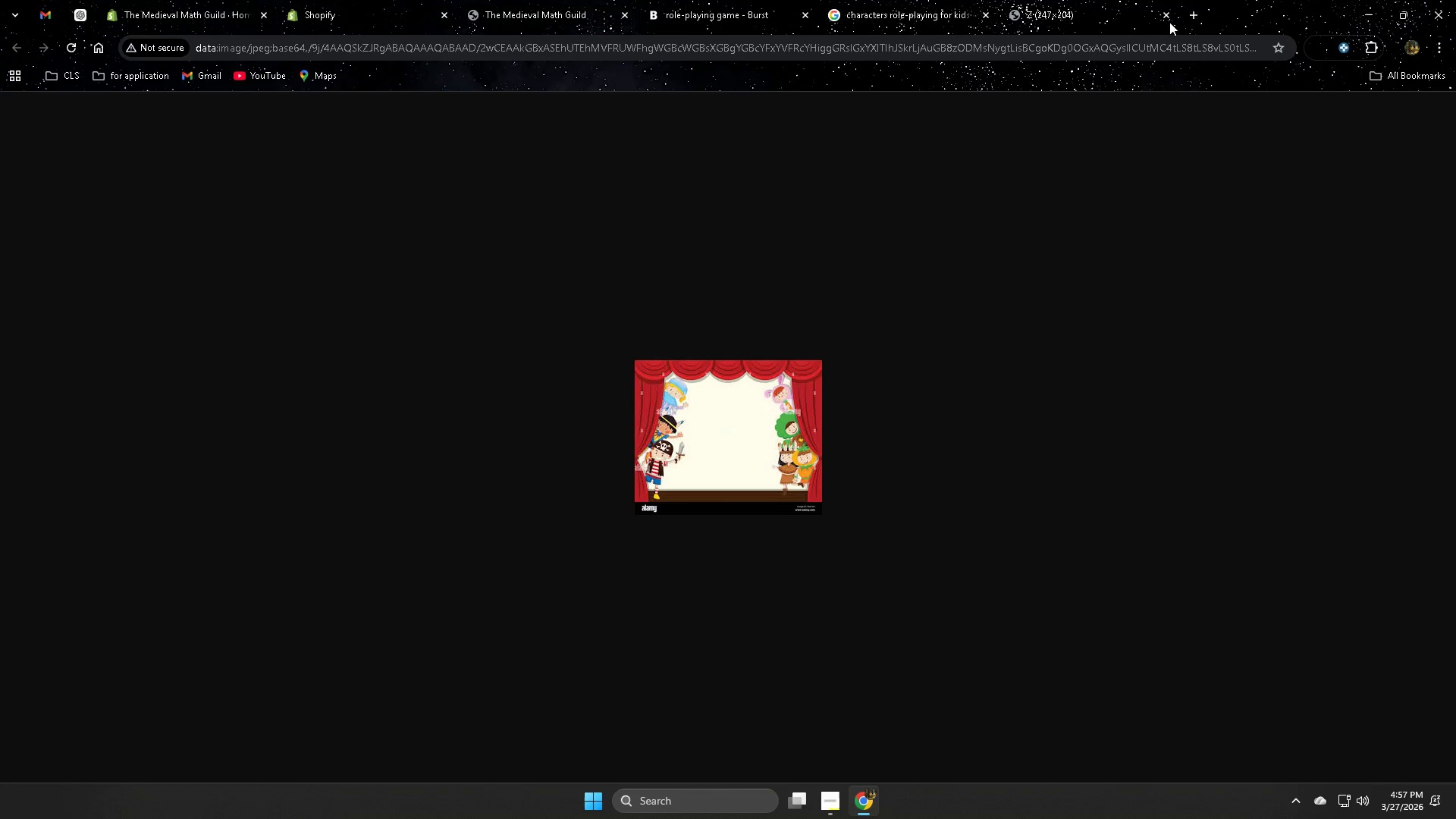 
left_click([1171, 20])
 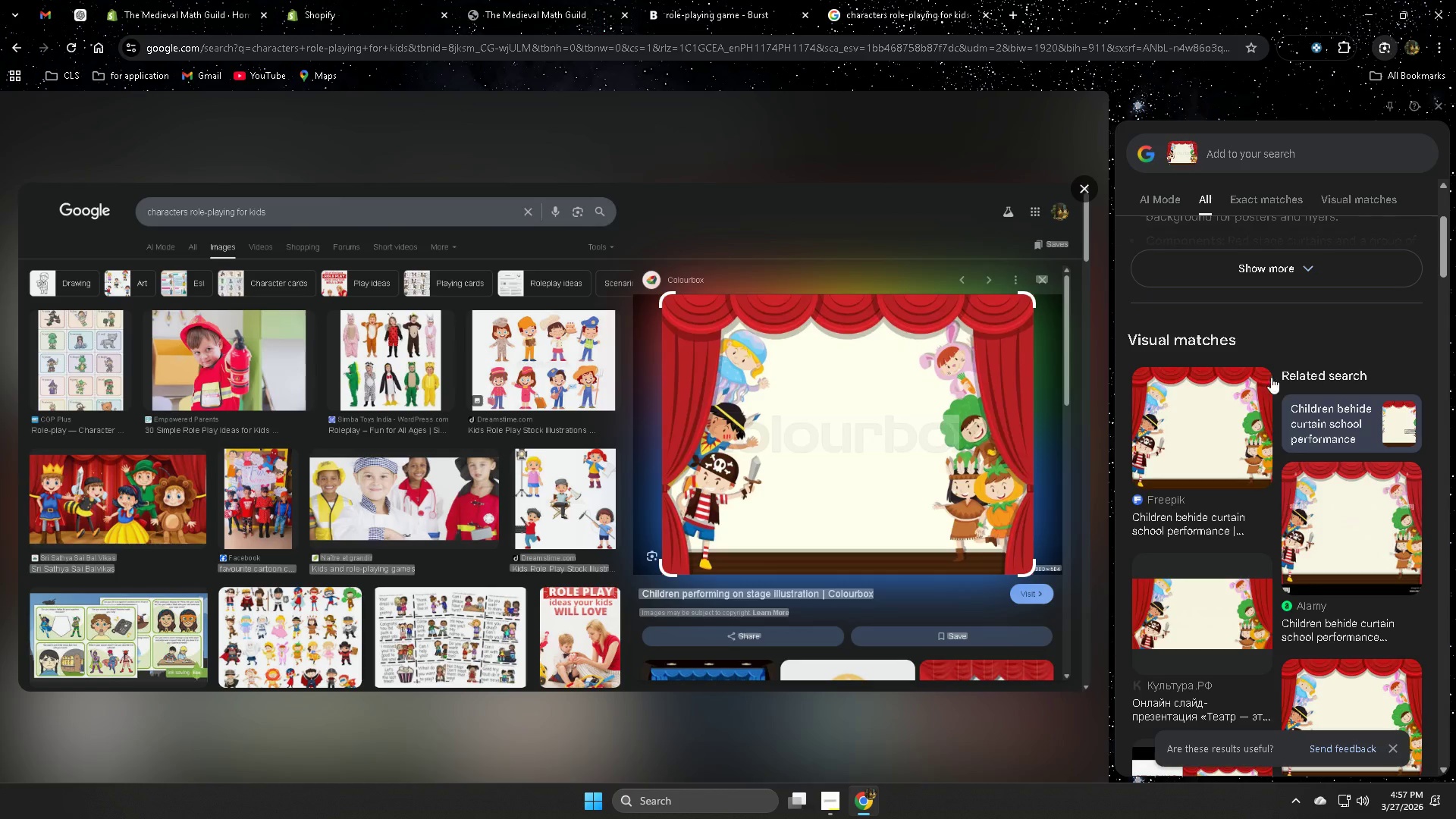 
scroll: coordinate [1264, 604], scroll_direction: down, amount: 8.0
 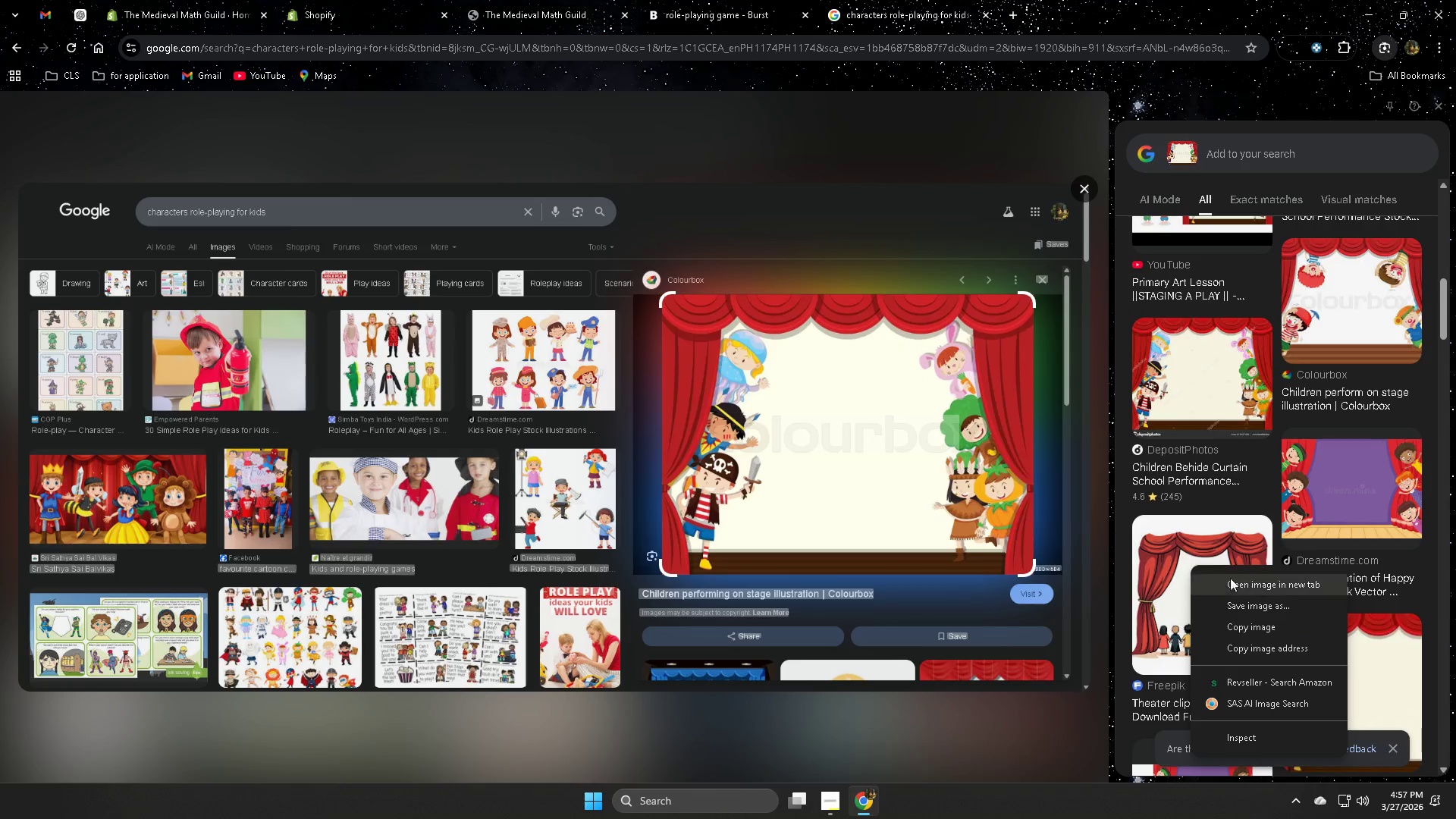 
left_click([1276, 588])
 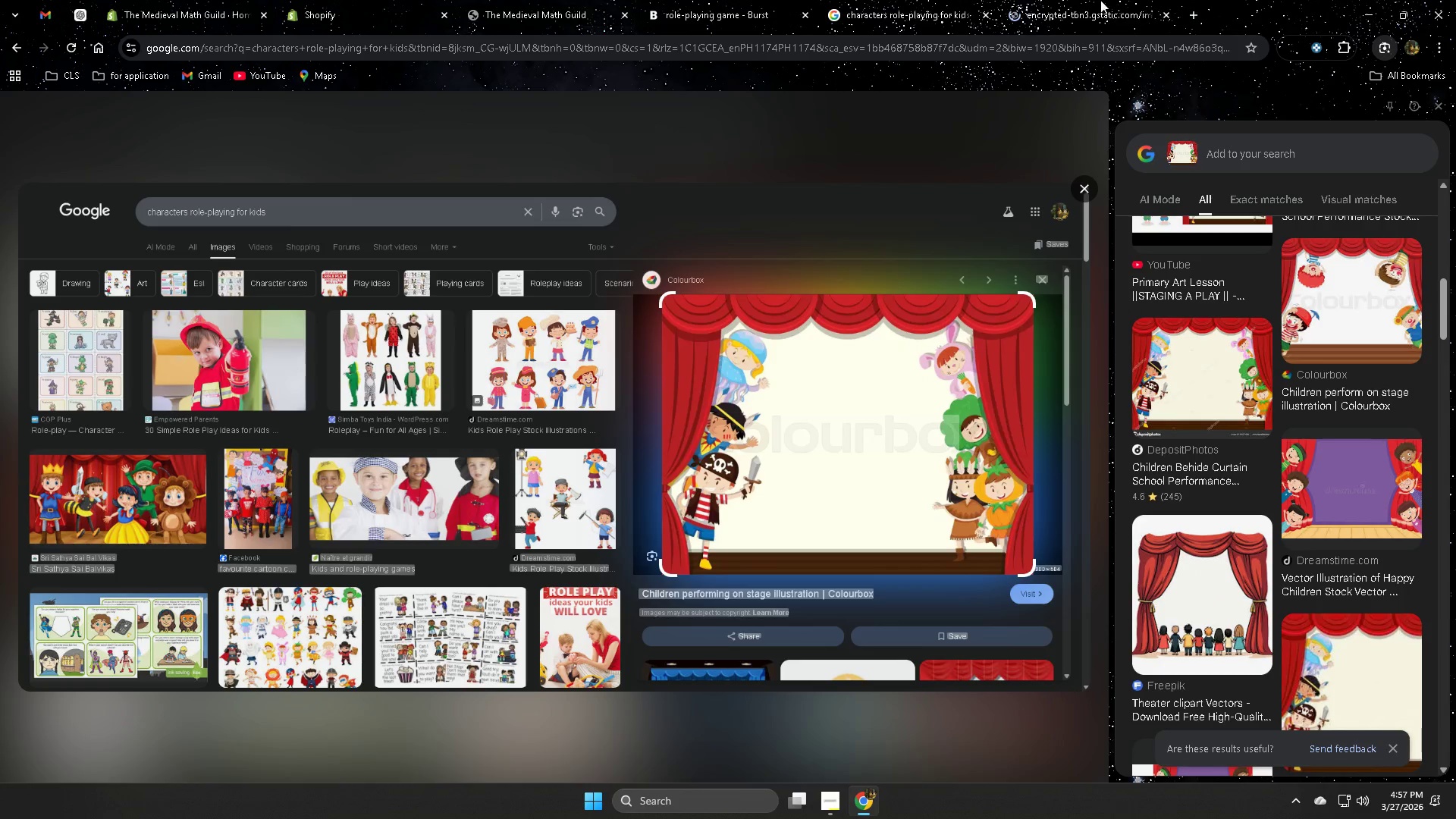 
left_click([1059, 0])
 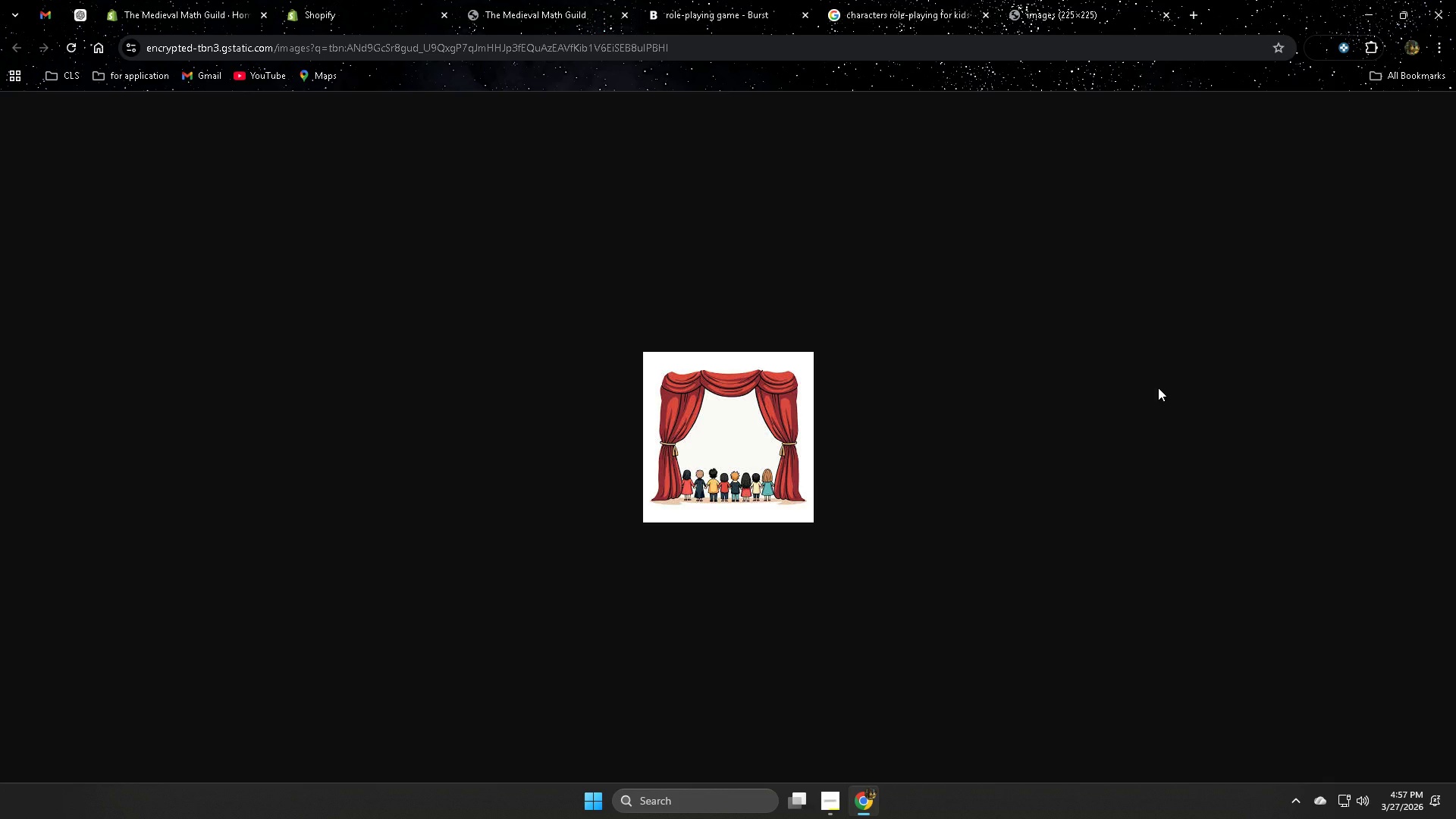 
key(Control+ControlLeft)
 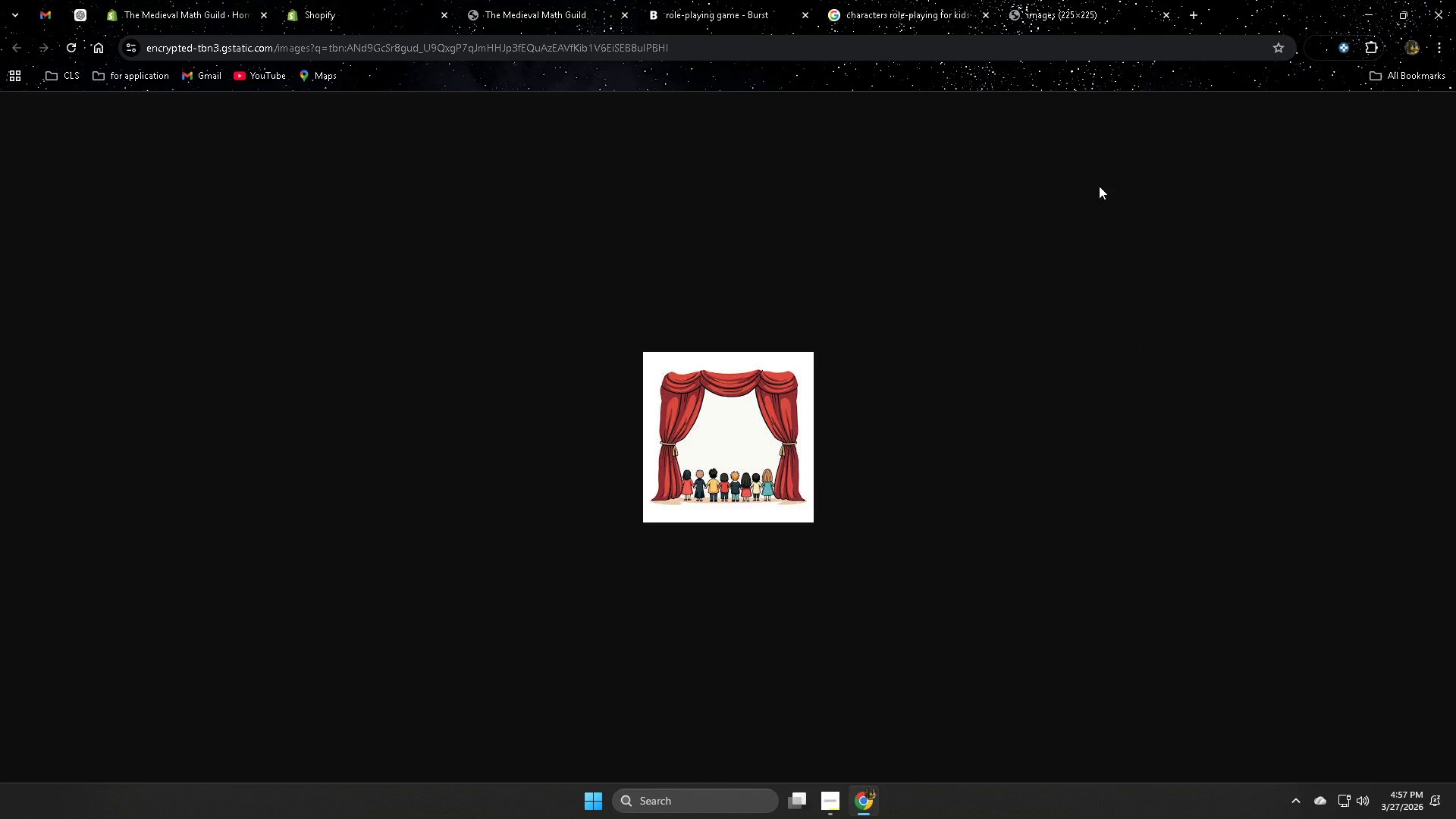 
key(Control+W)
 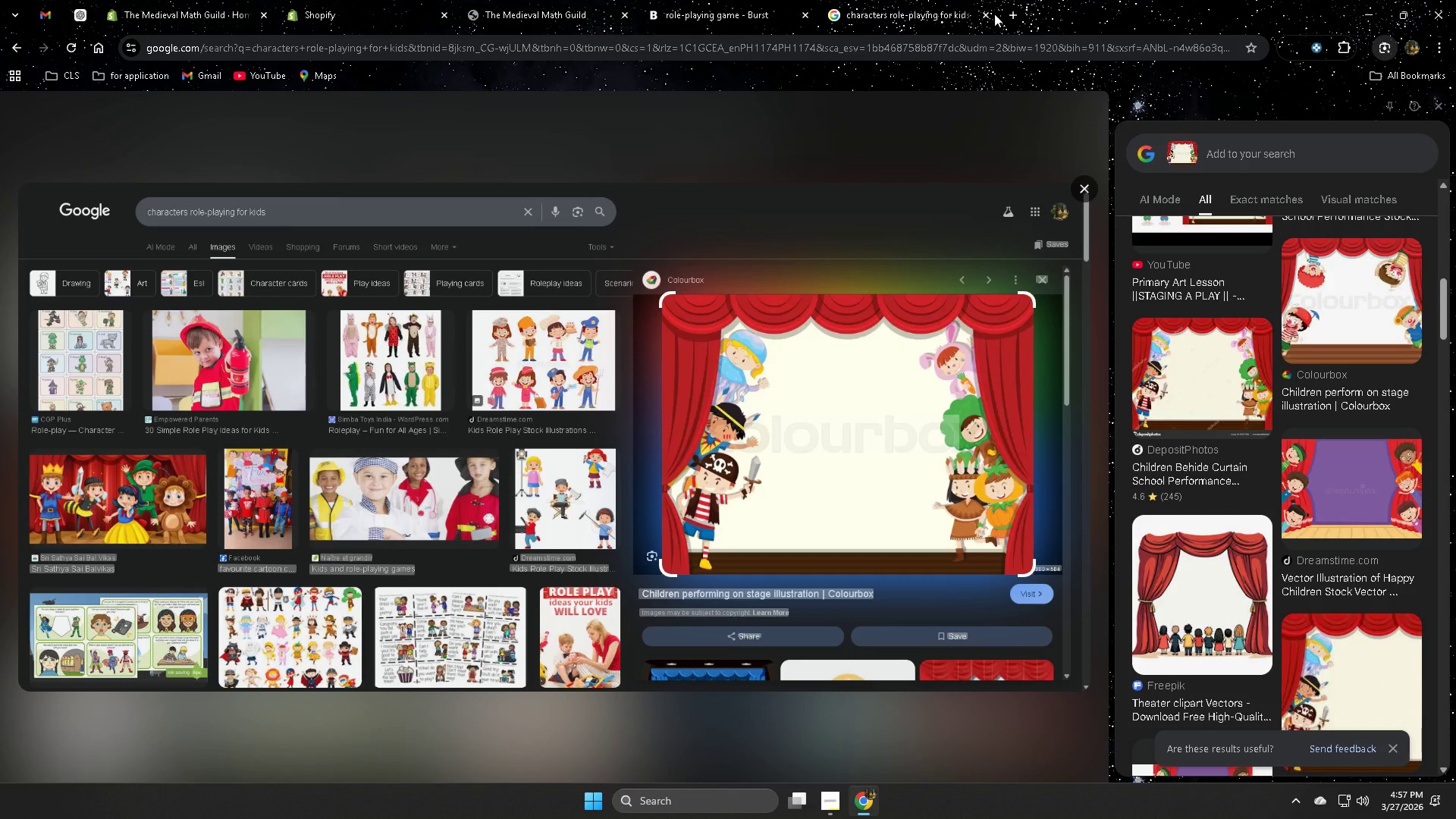 
left_click([1012, 11])
 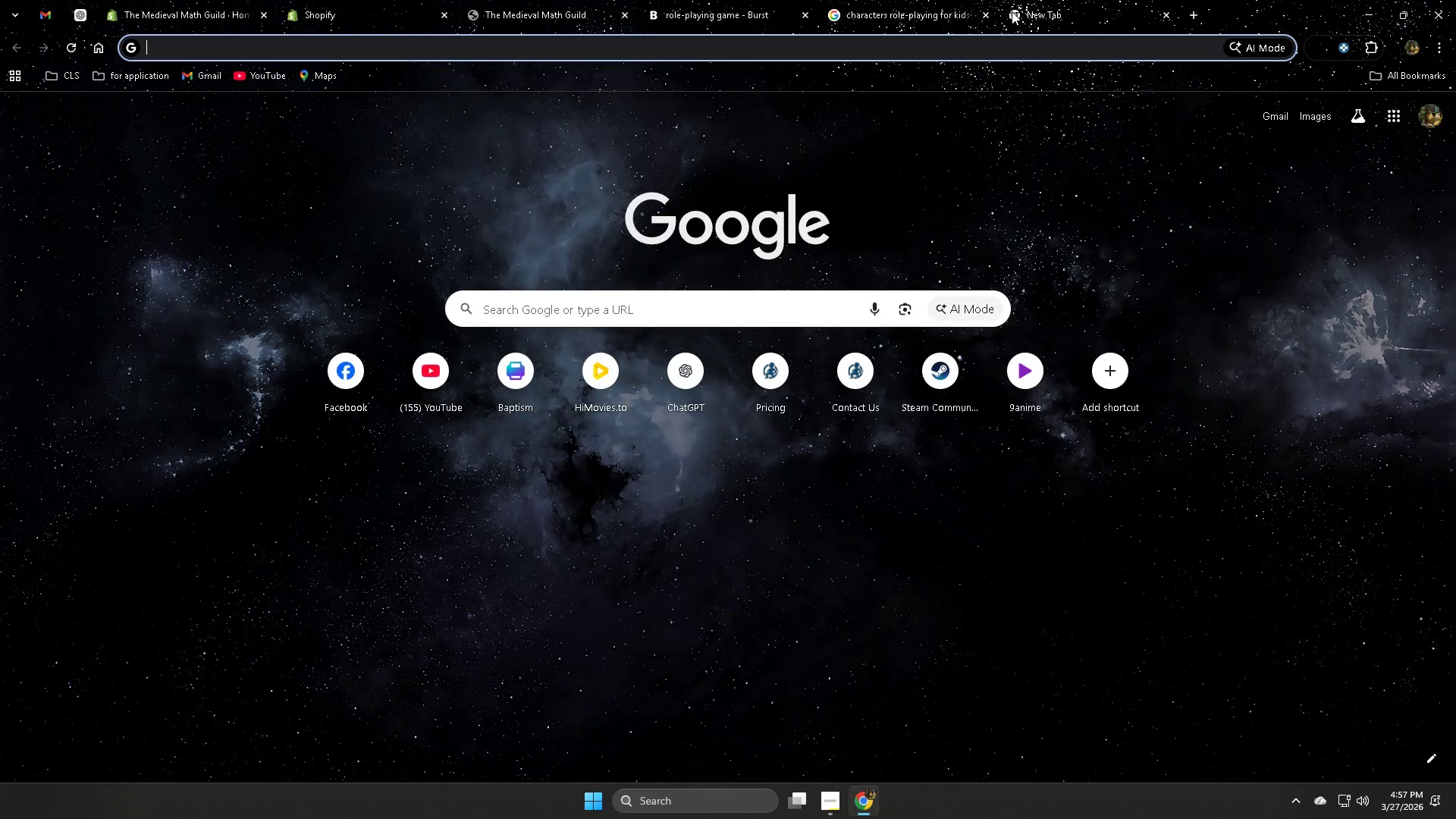 
type(pinte)
 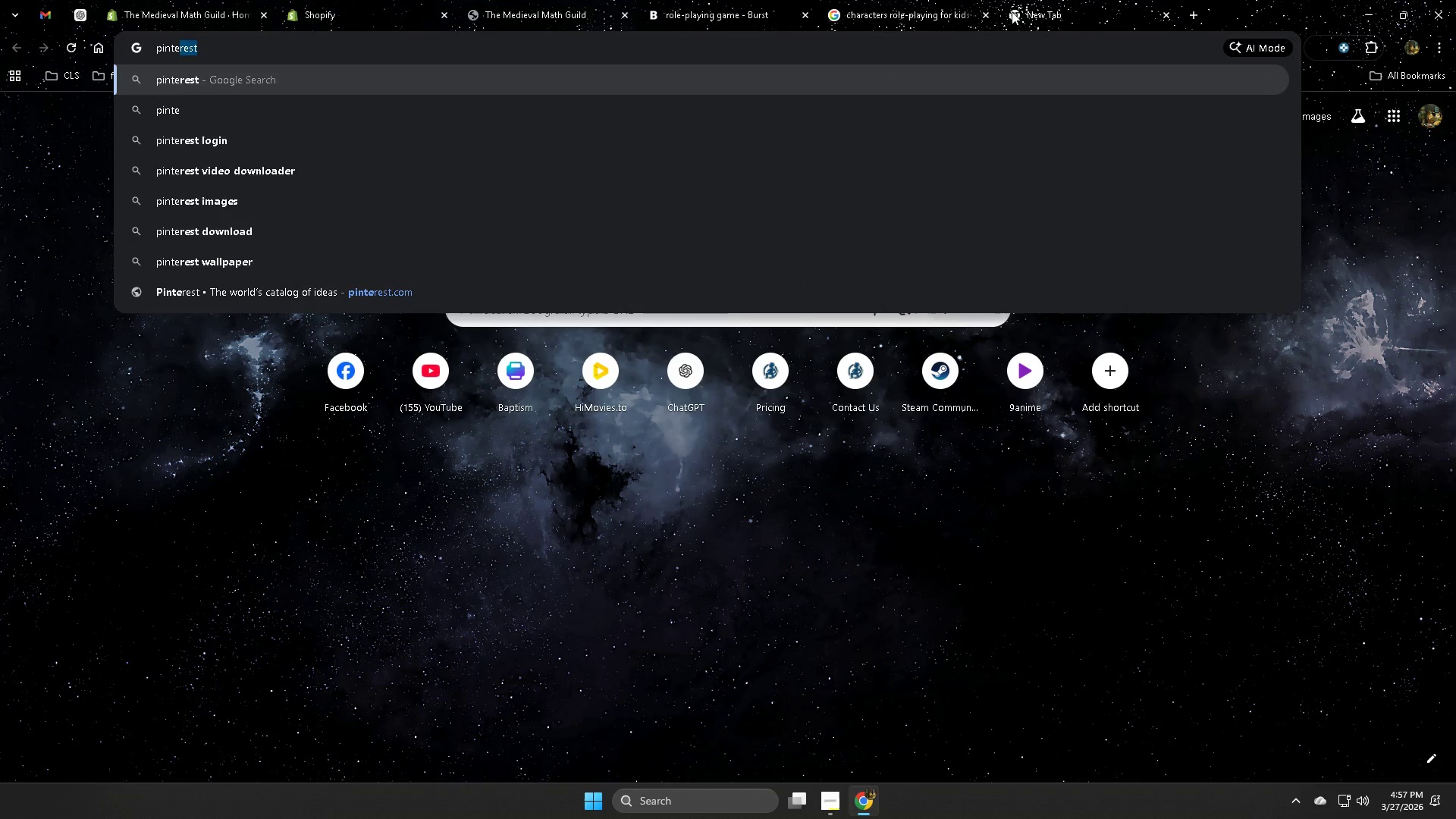 
key(ArrowRight)
 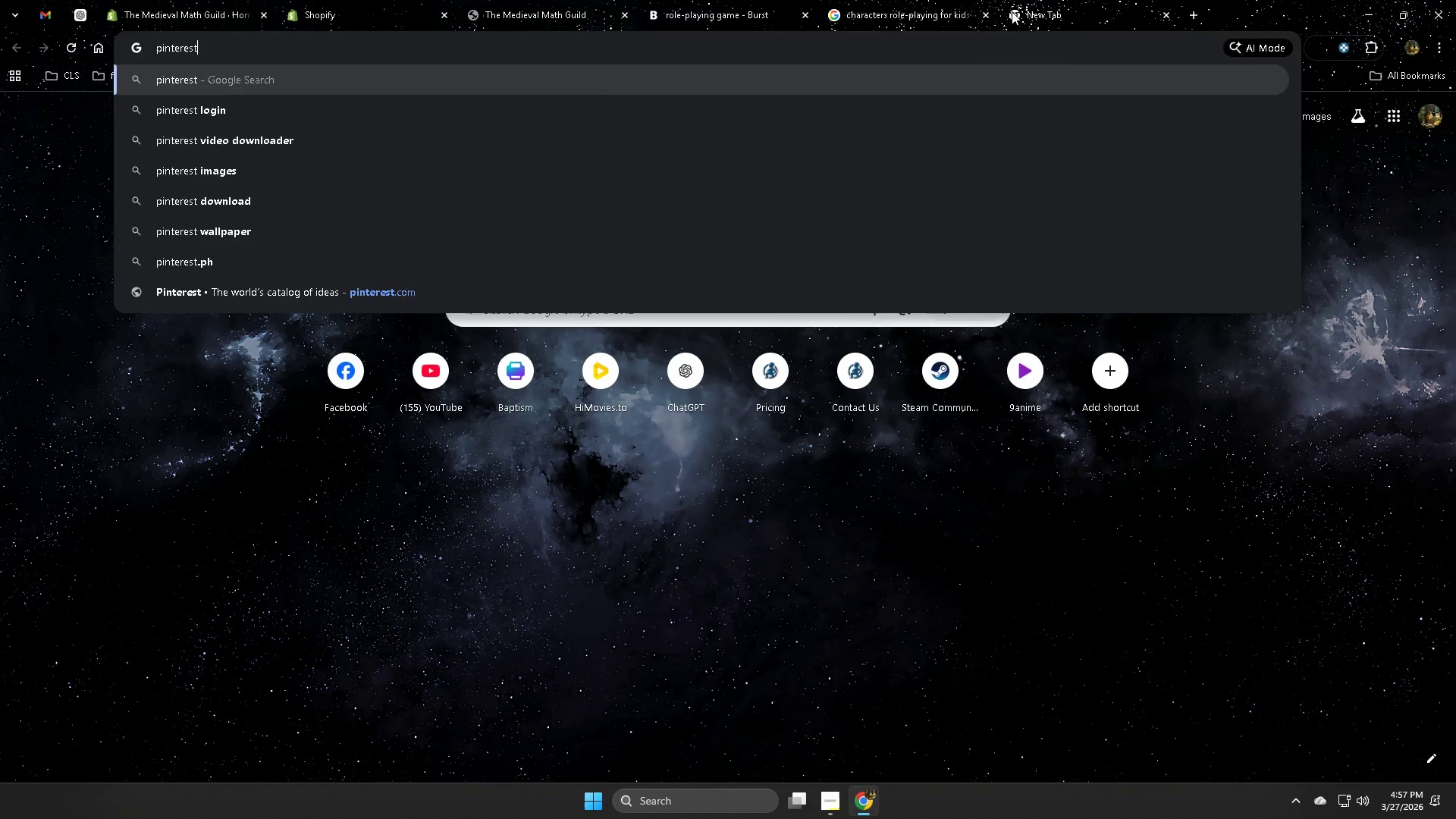 
key(Enter)
 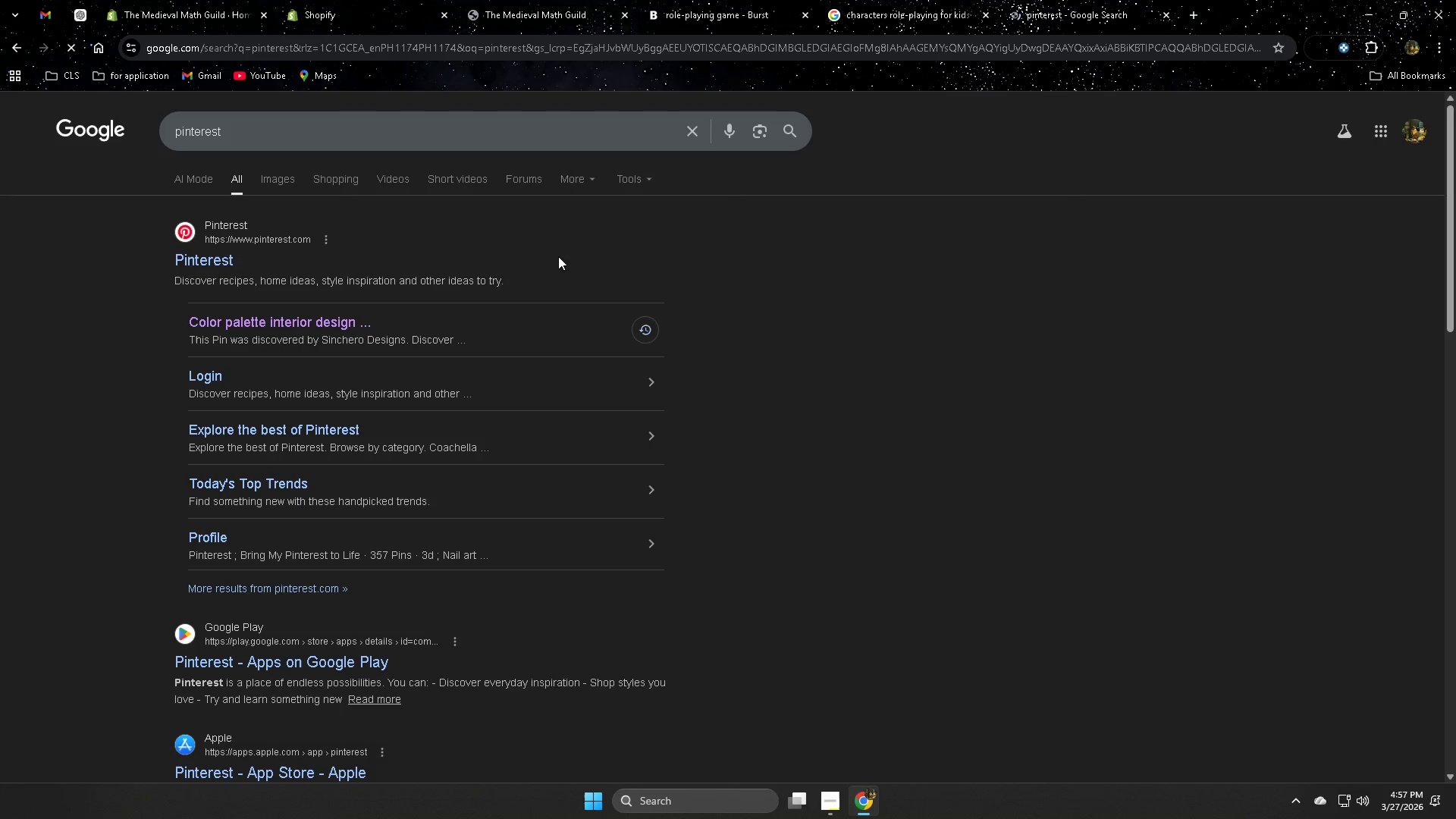 
left_click([221, 258])
 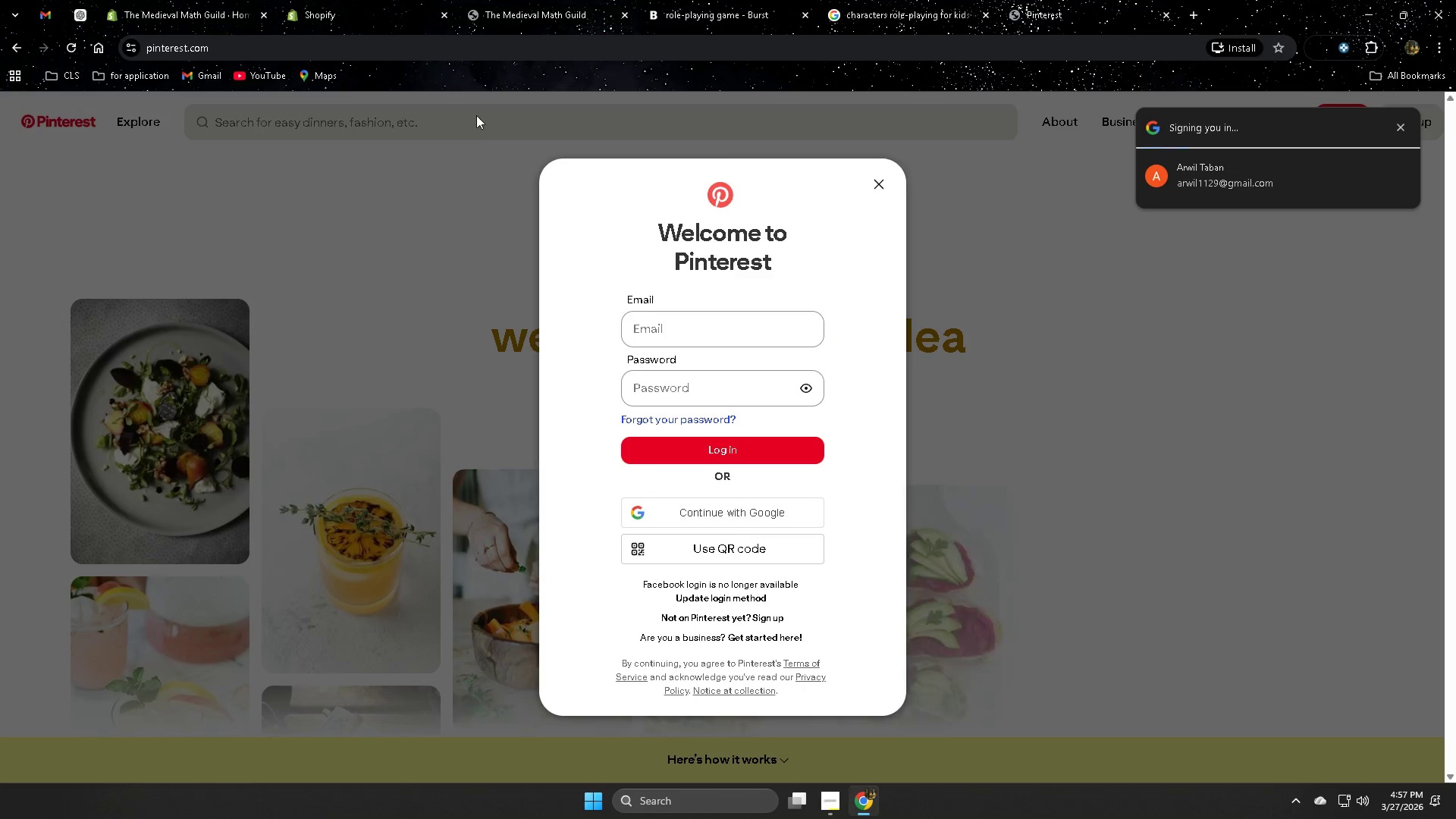 
left_click([879, 184])
 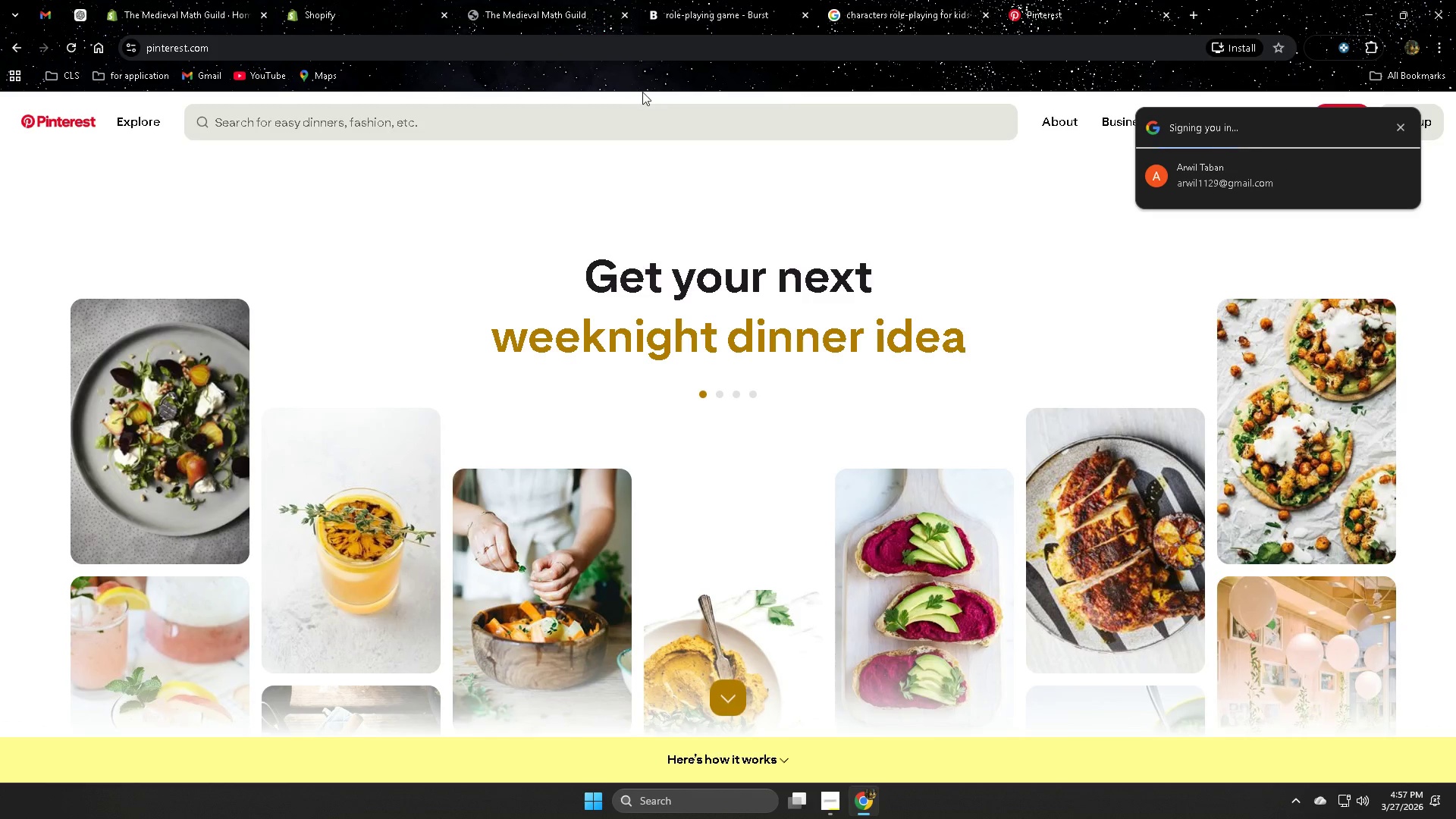 
left_click([632, 103])
 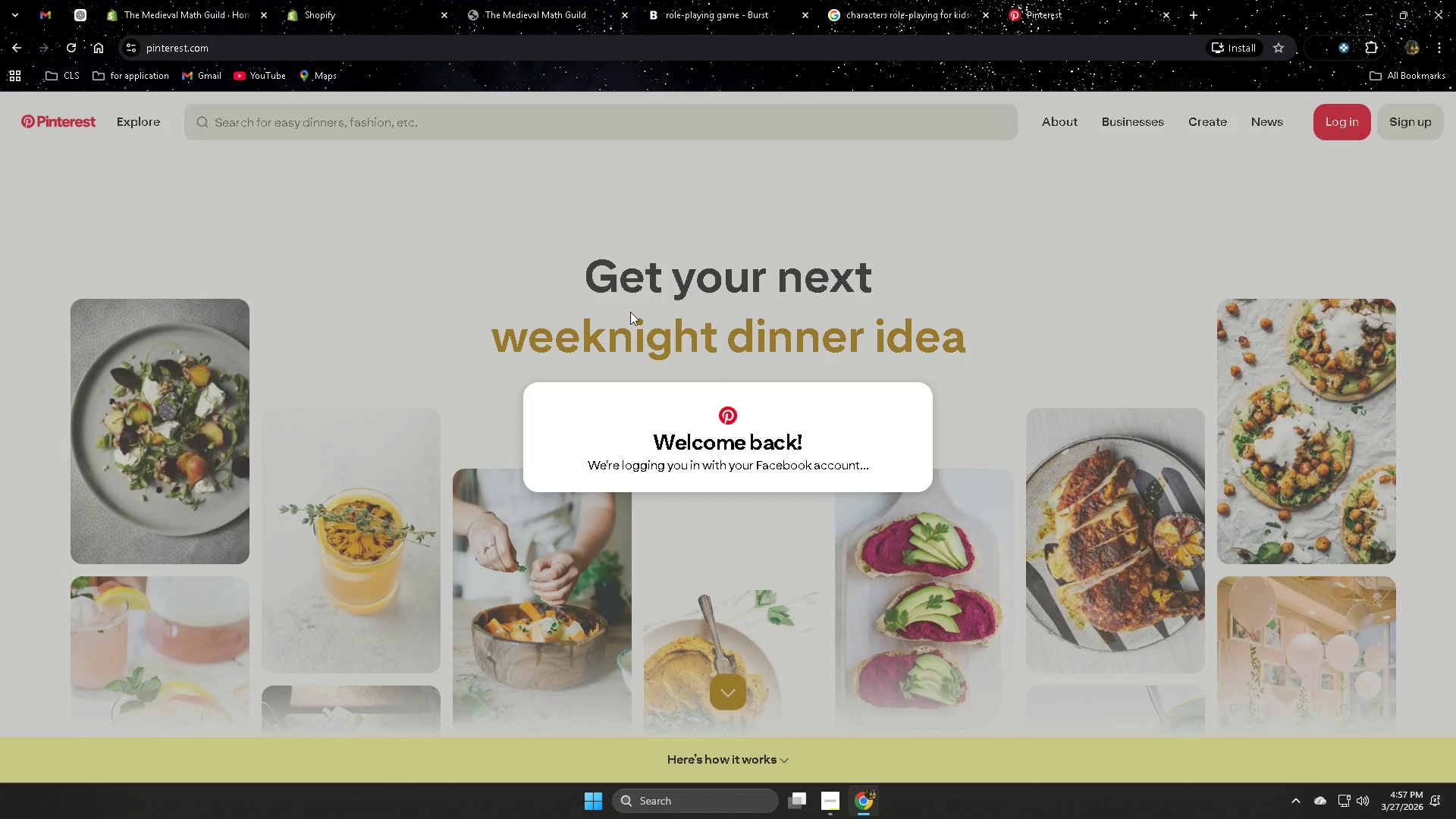 
left_click([347, 128])
 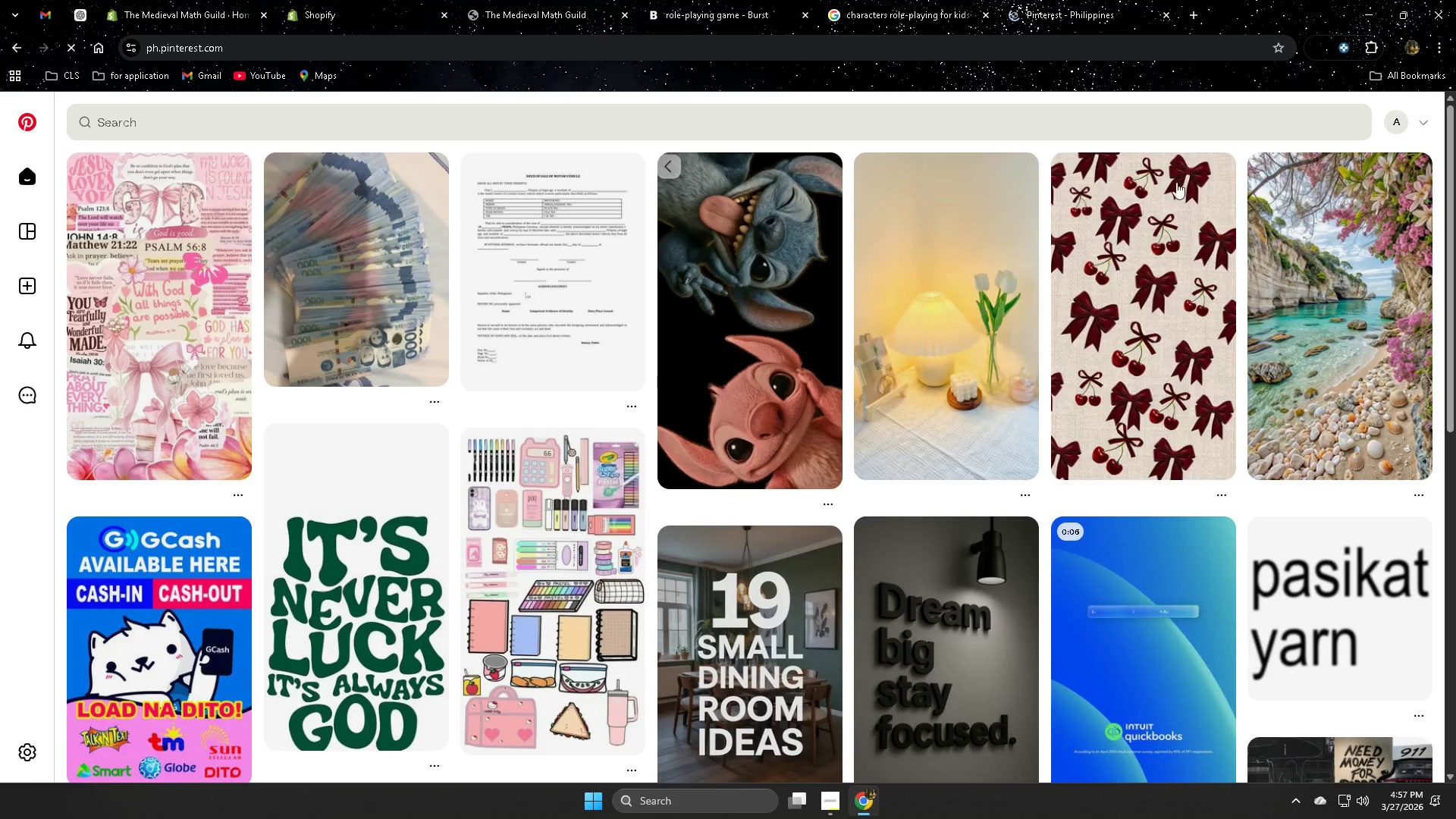 
left_click([347, 126])
 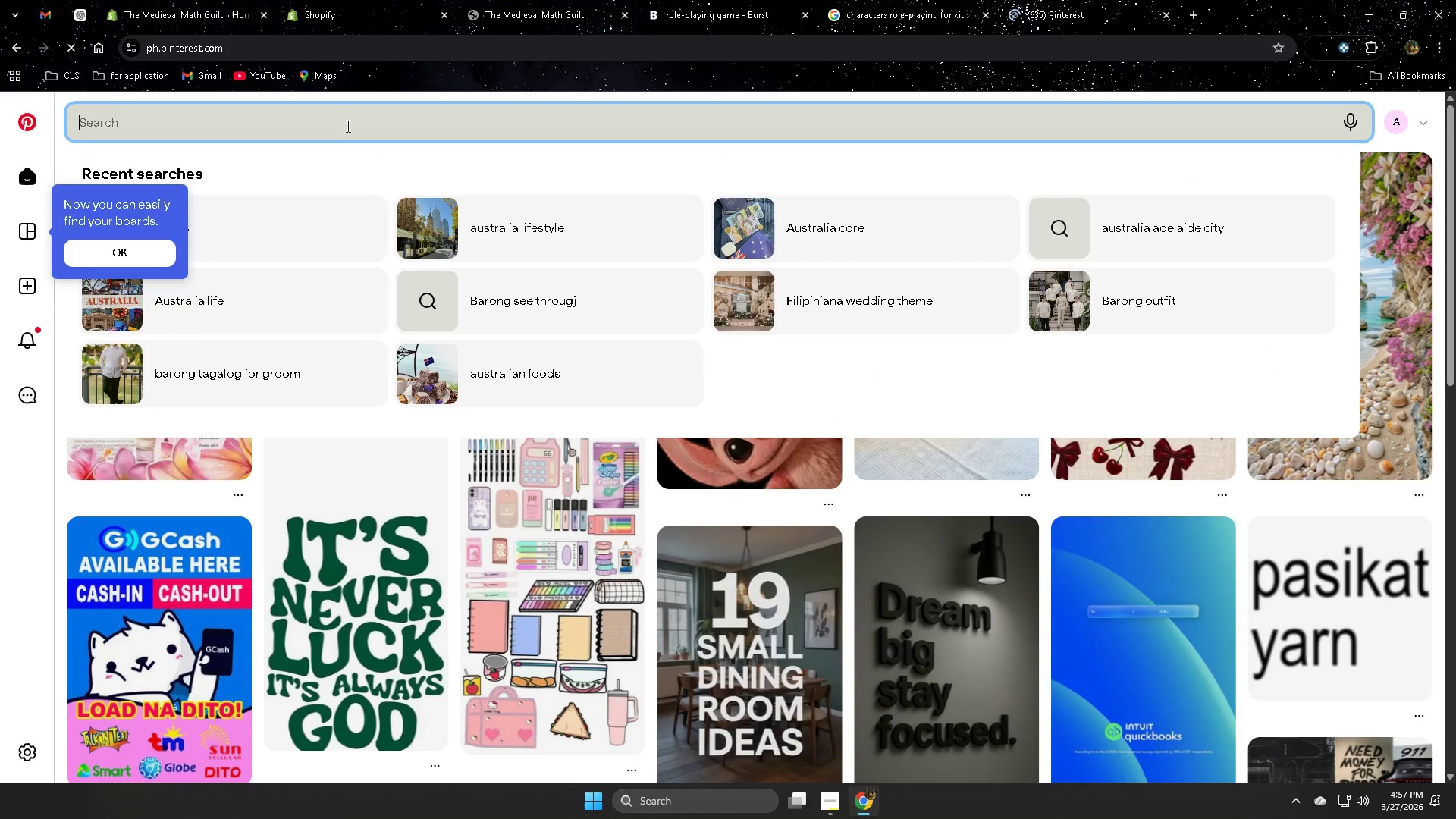 
key(Control+V)
 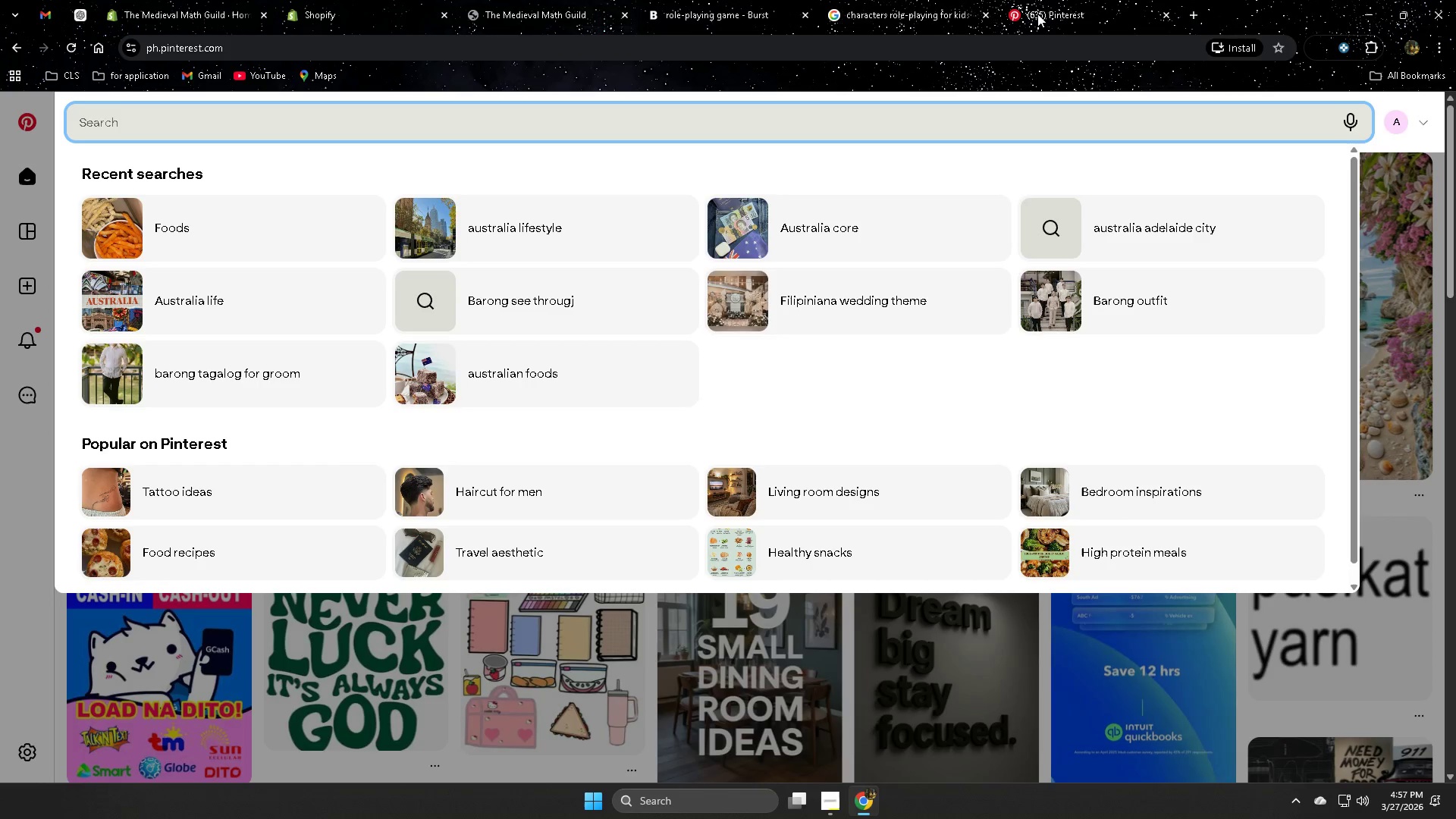 
left_click([379, 107])
 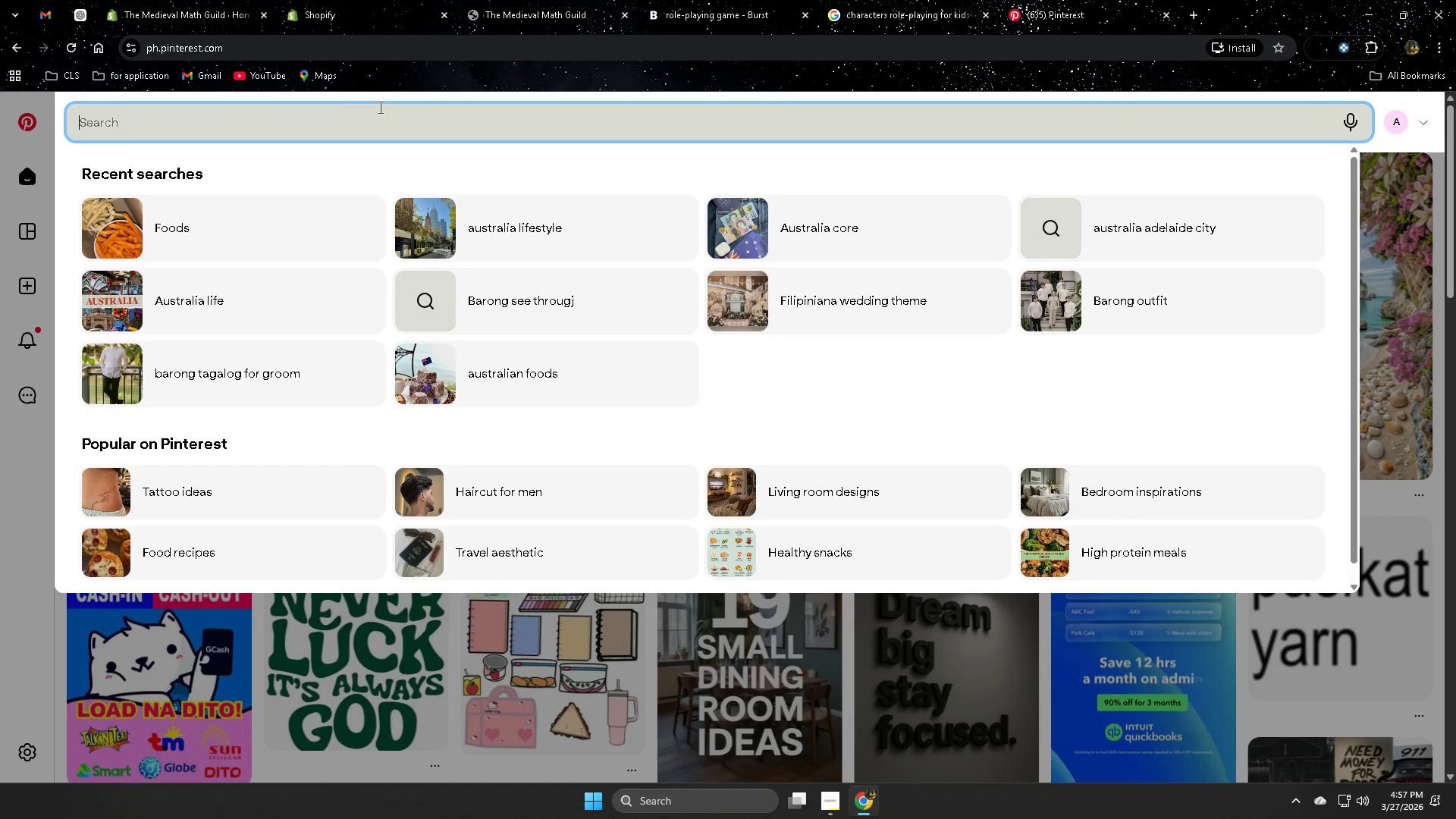 
key(Control+ControlLeft)
 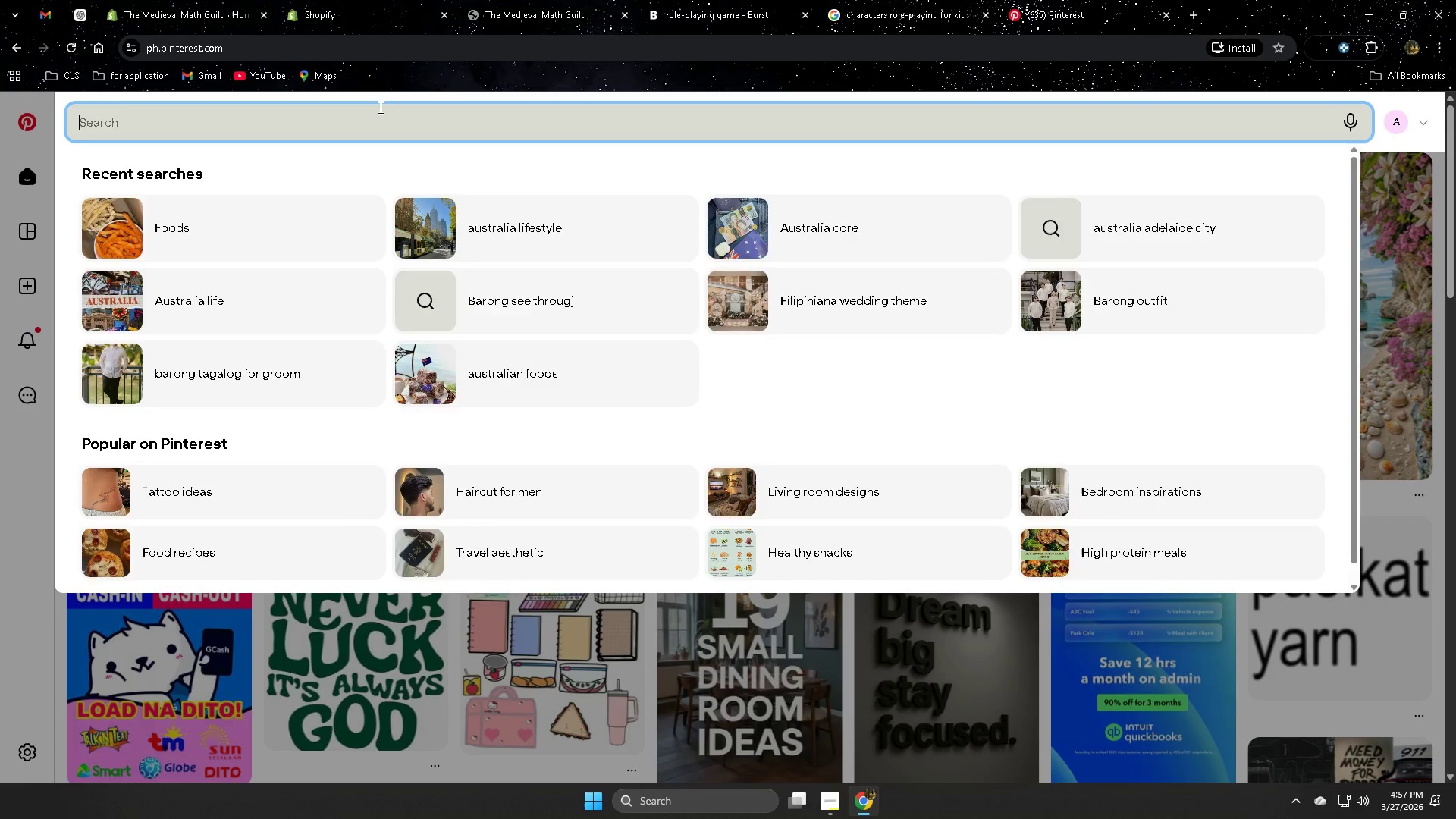 
key(Control+V)
 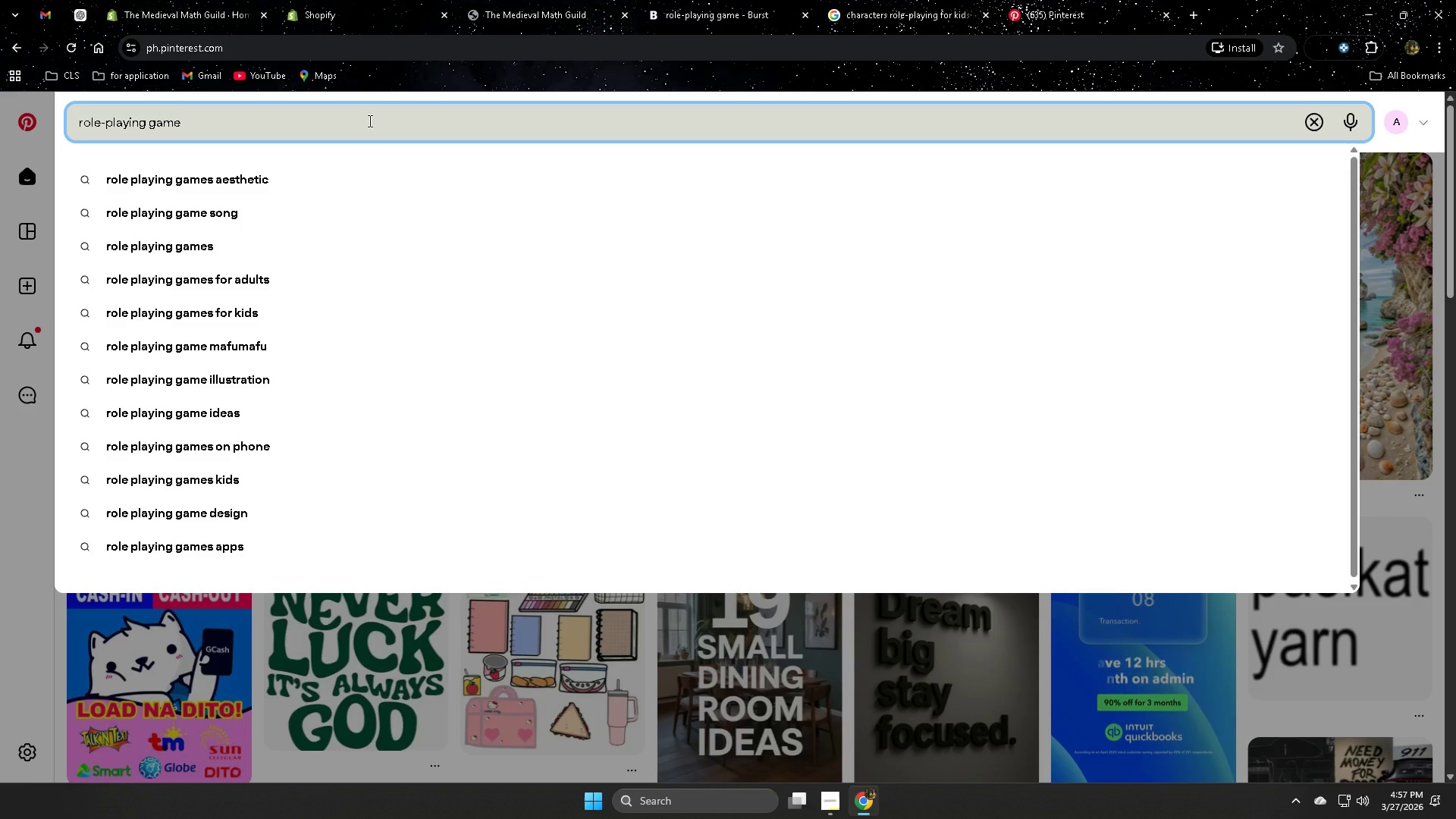 
key(Enter)
 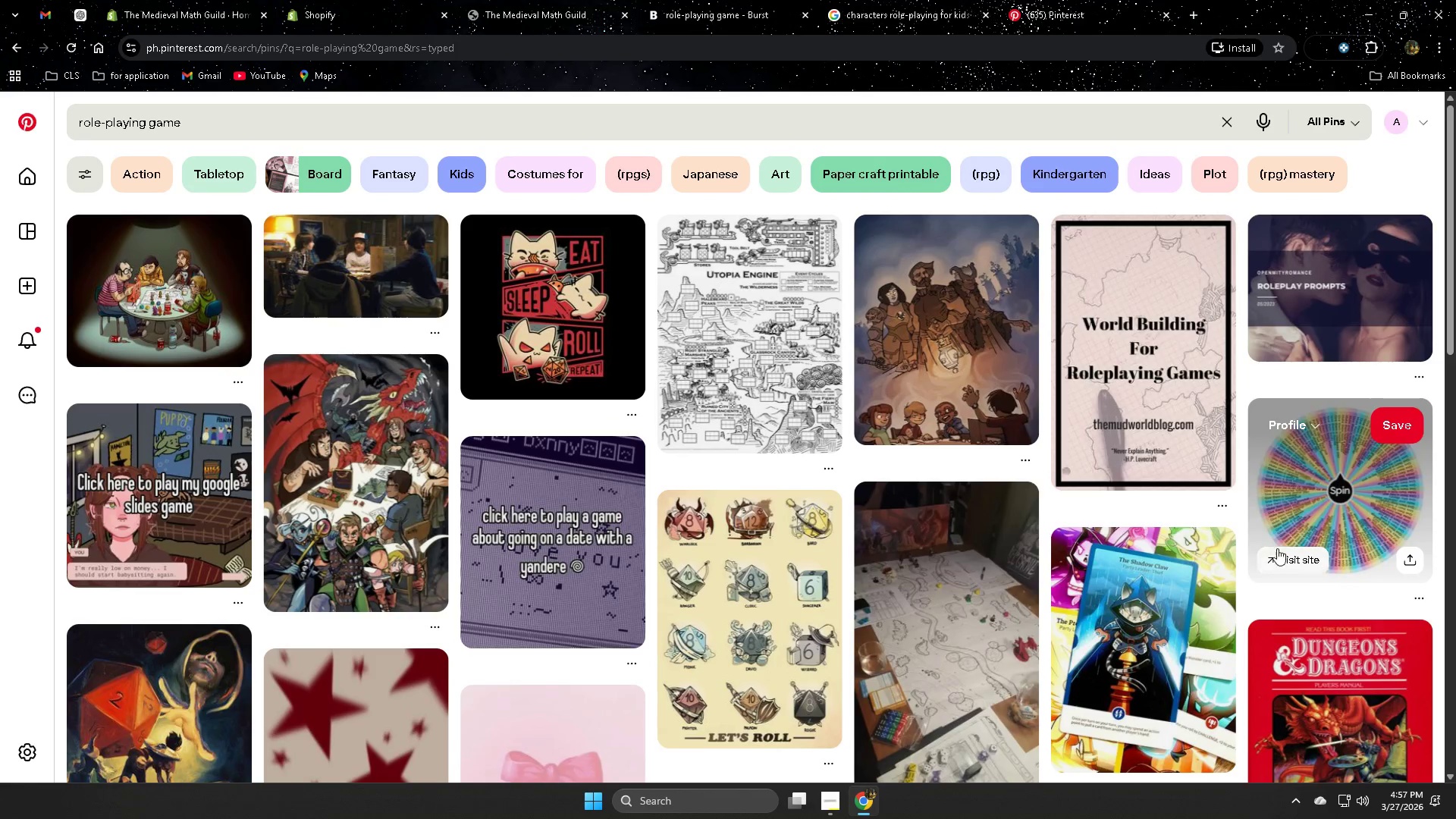 
scroll: coordinate [1056, 419], scroll_direction: down, amount: 16.0
 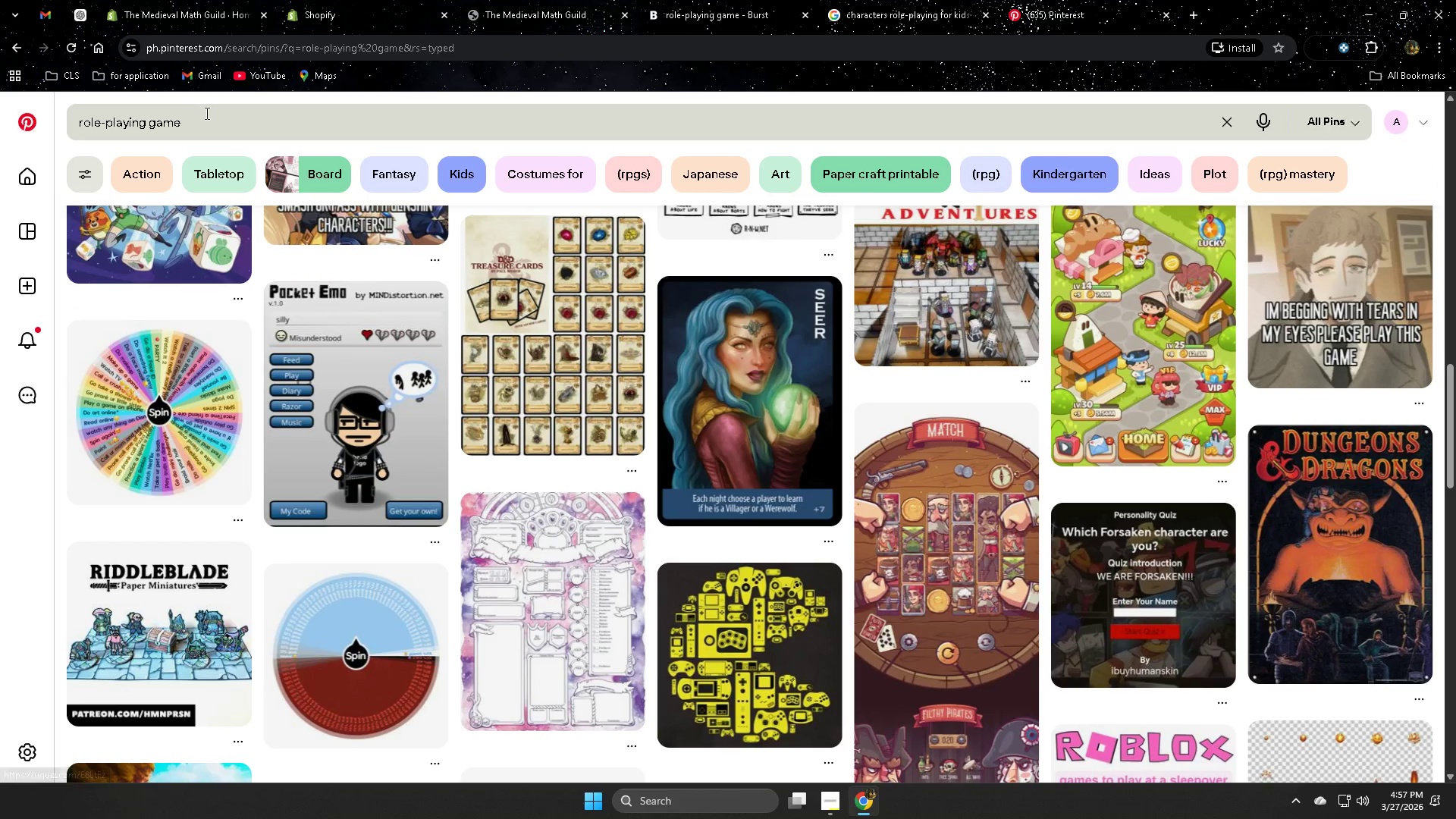 
type( for t)
key(Backspace)
type(kiu)
key(Backspace)
type(ds)
 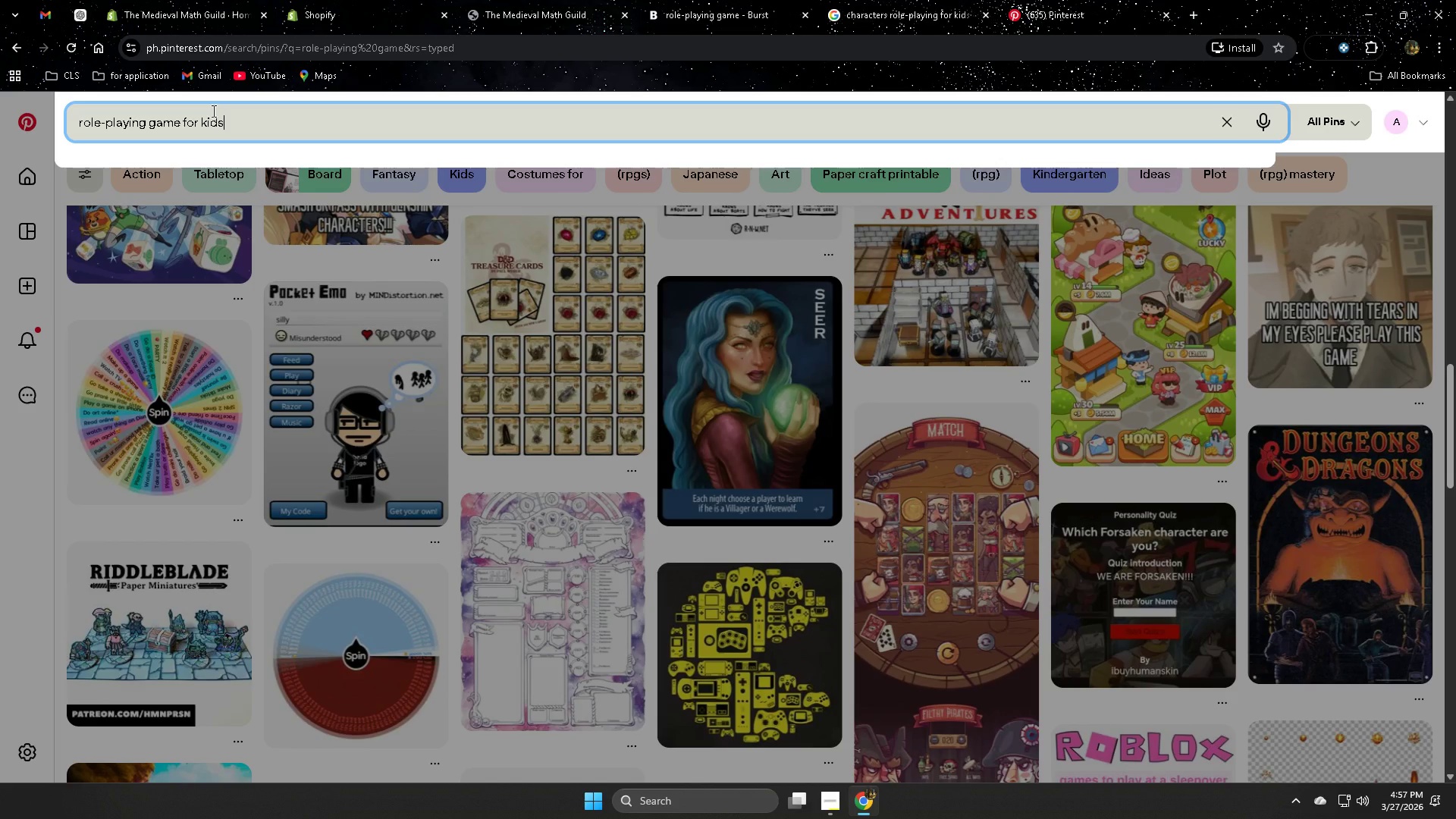 
key(Enter)
 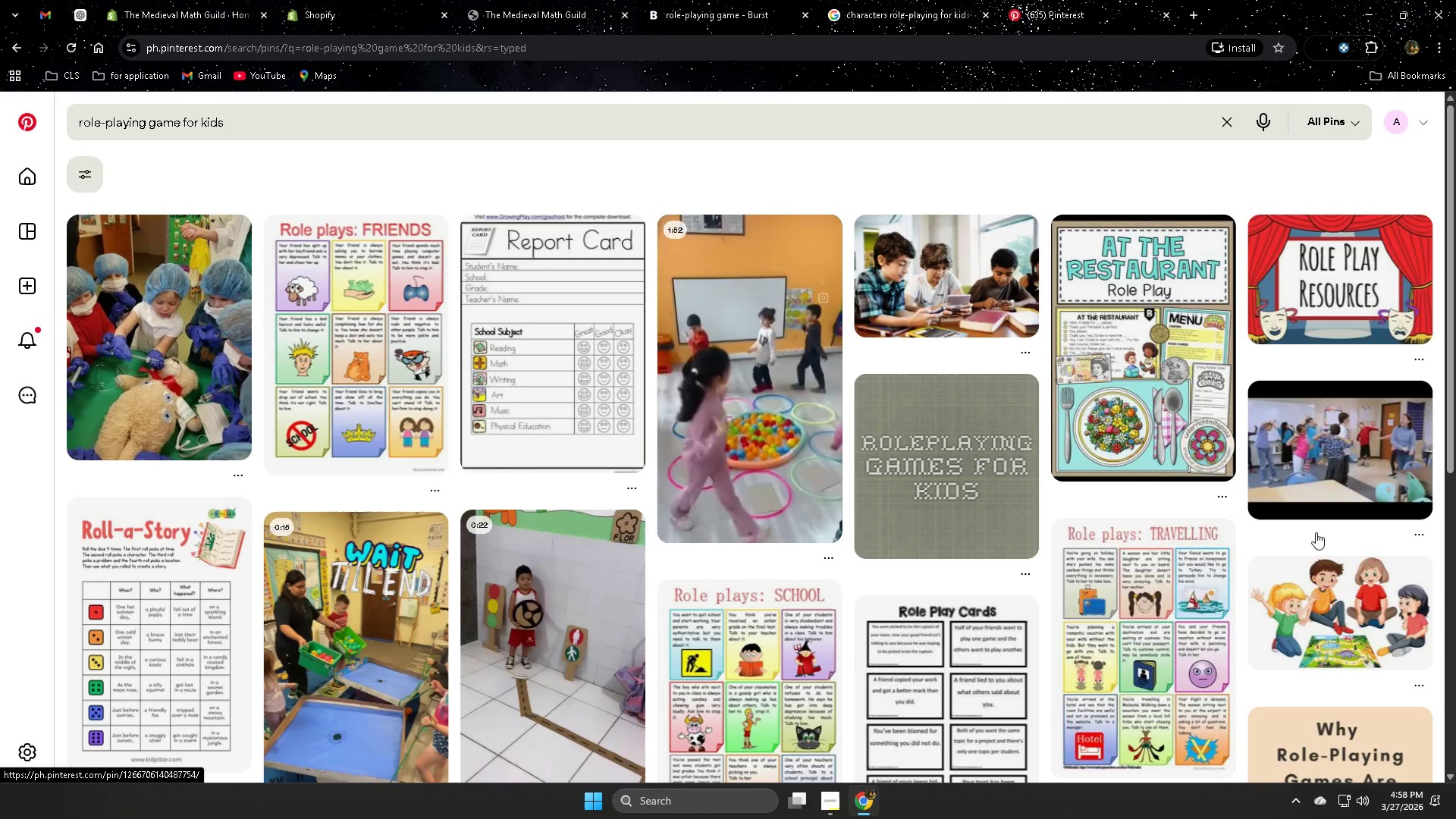 
scroll: coordinate [1187, 569], scroll_direction: down, amount: 3.0
 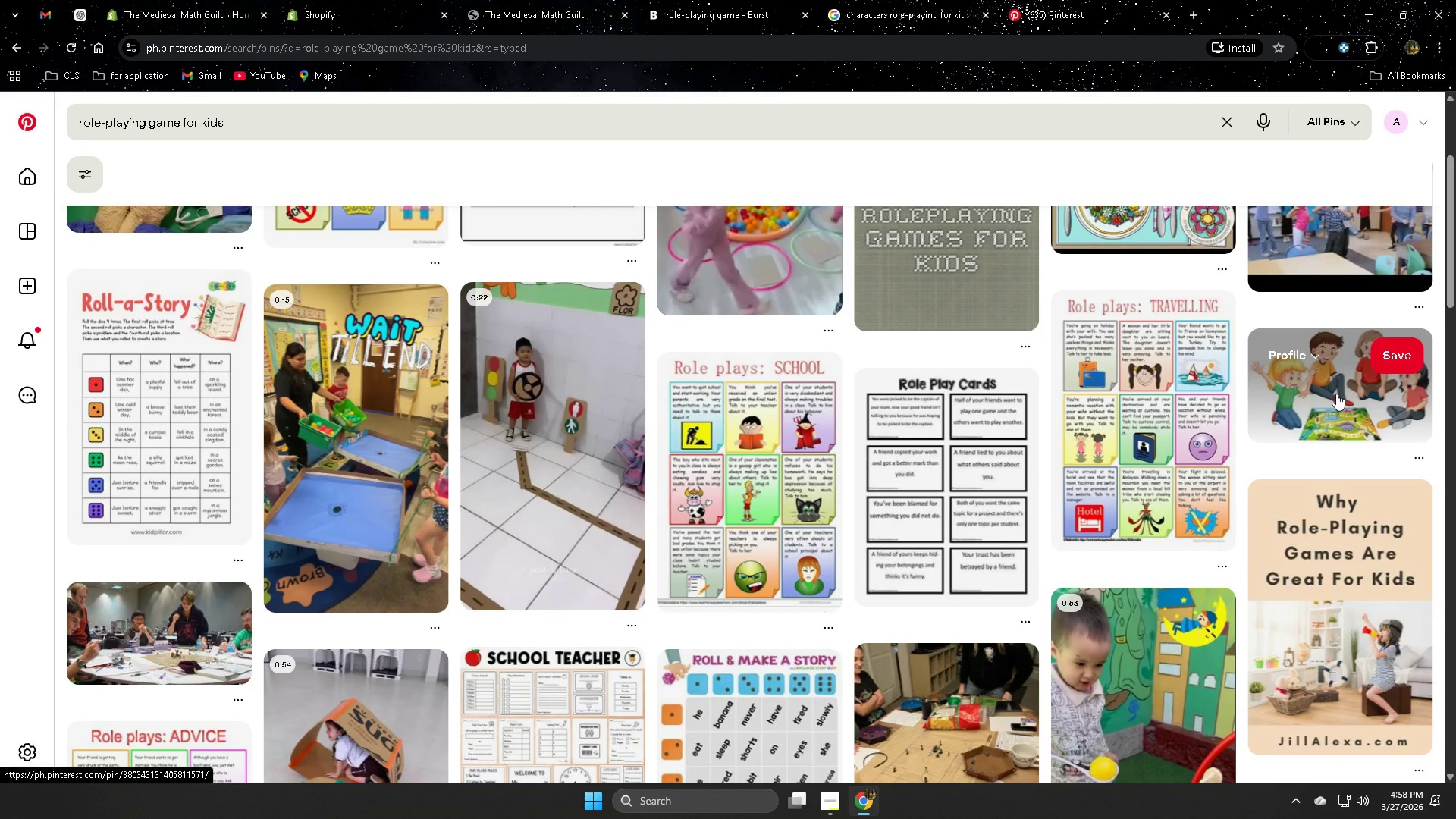 
right_click([1330, 394])
 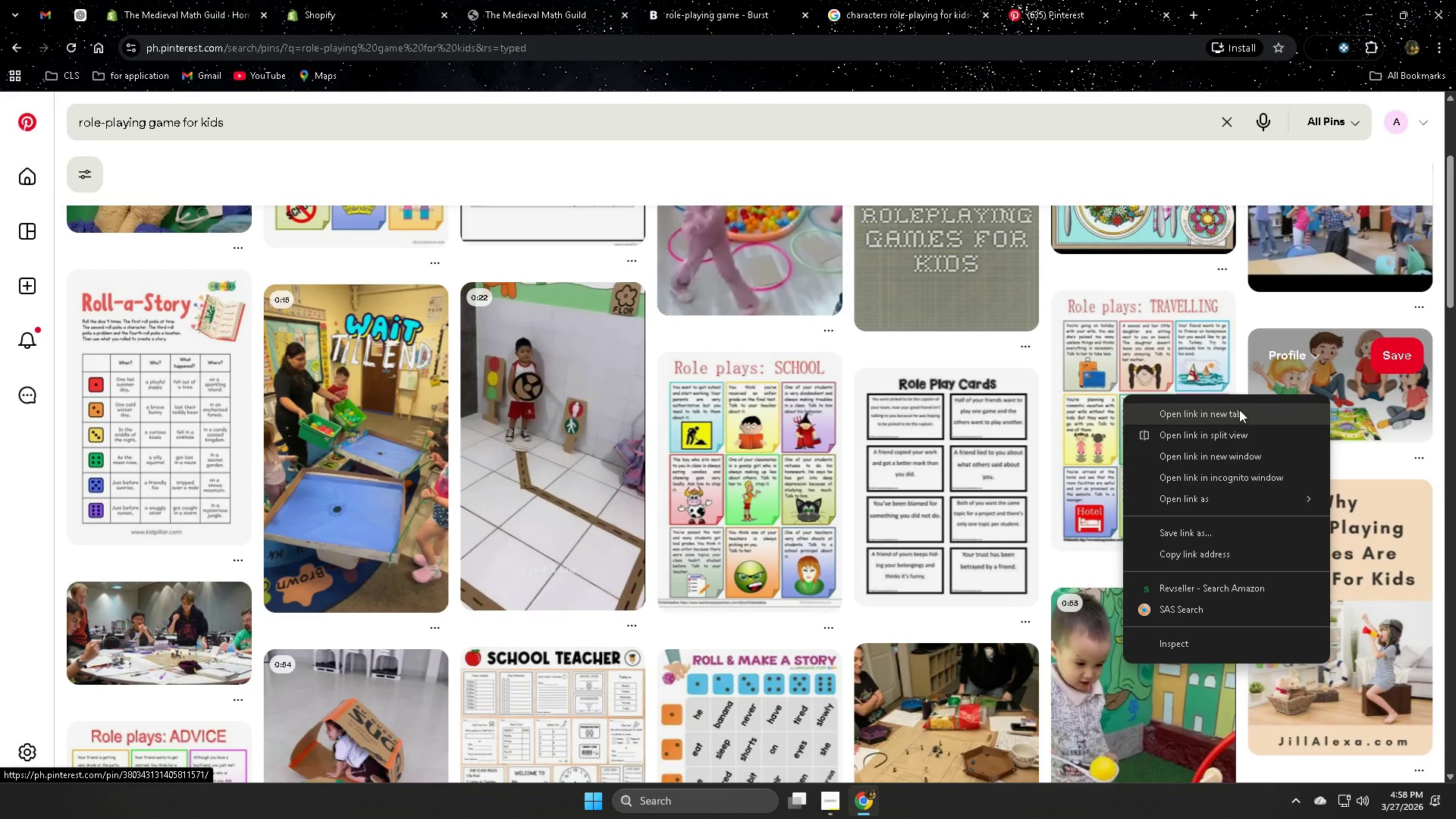 
left_click([1239, 410])
 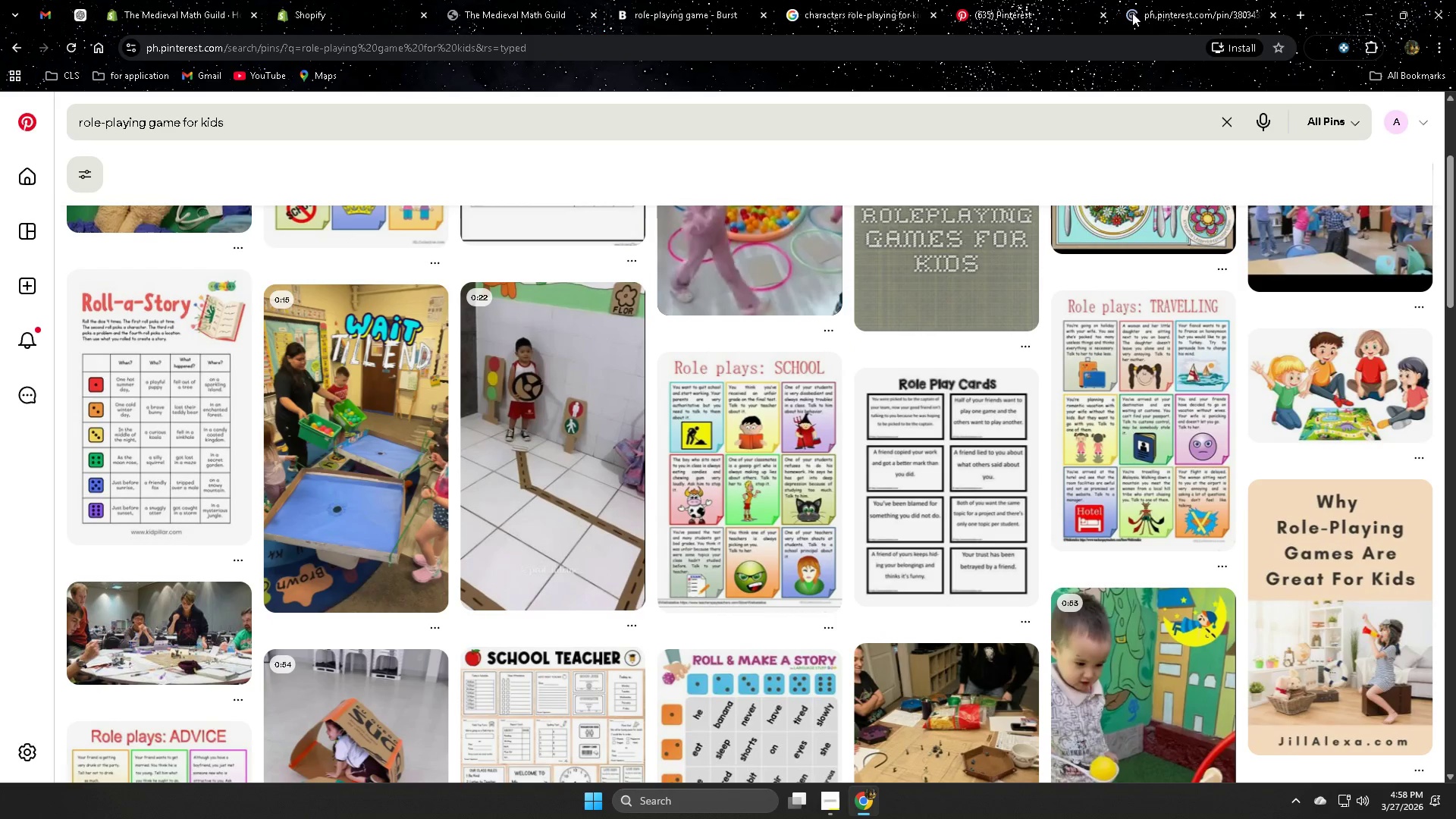 
left_click([1178, 4])
 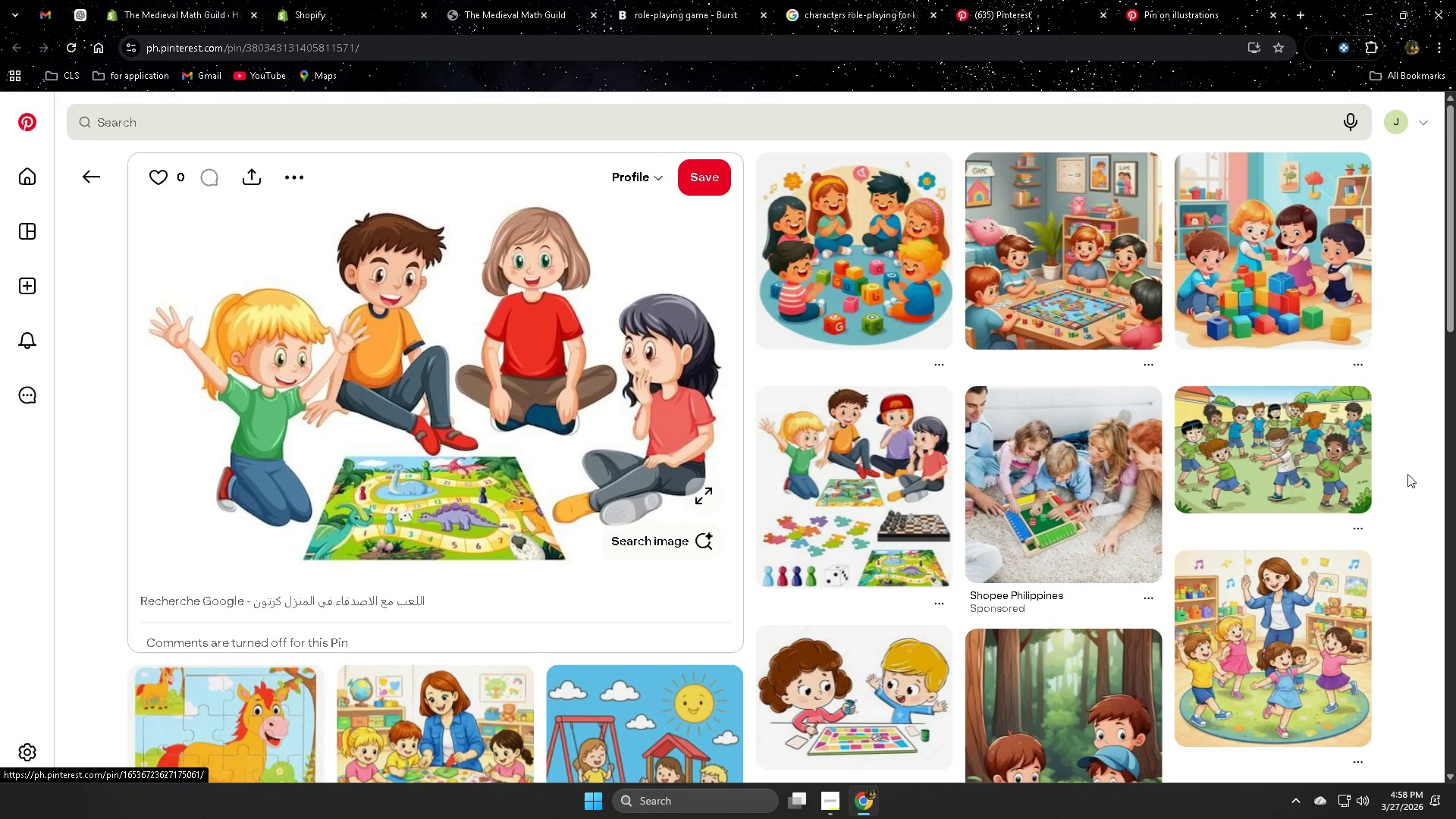 
wait(8.91)
 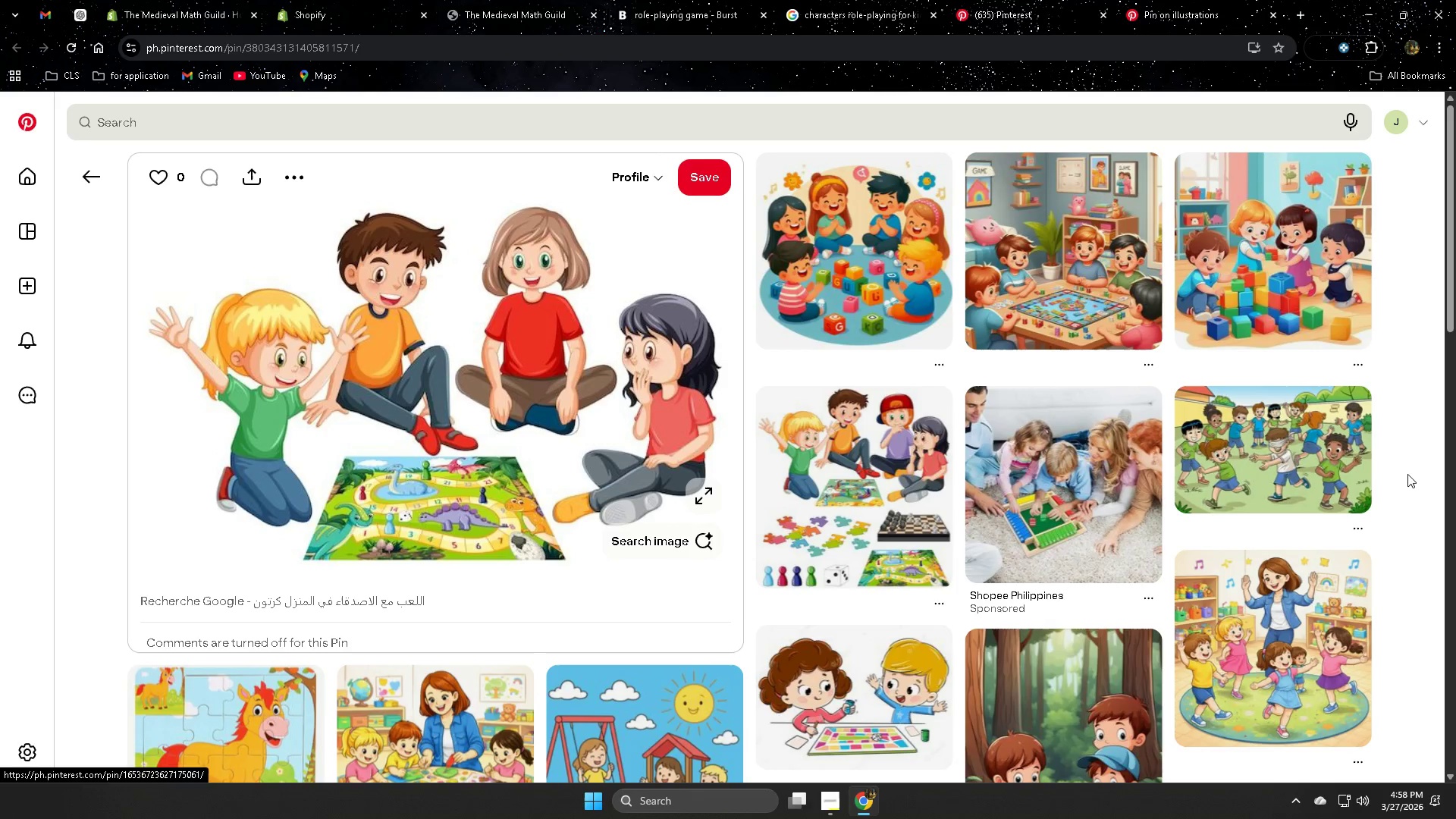 
scroll: coordinate [1144, 541], scroll_direction: down, amount: 6.0
 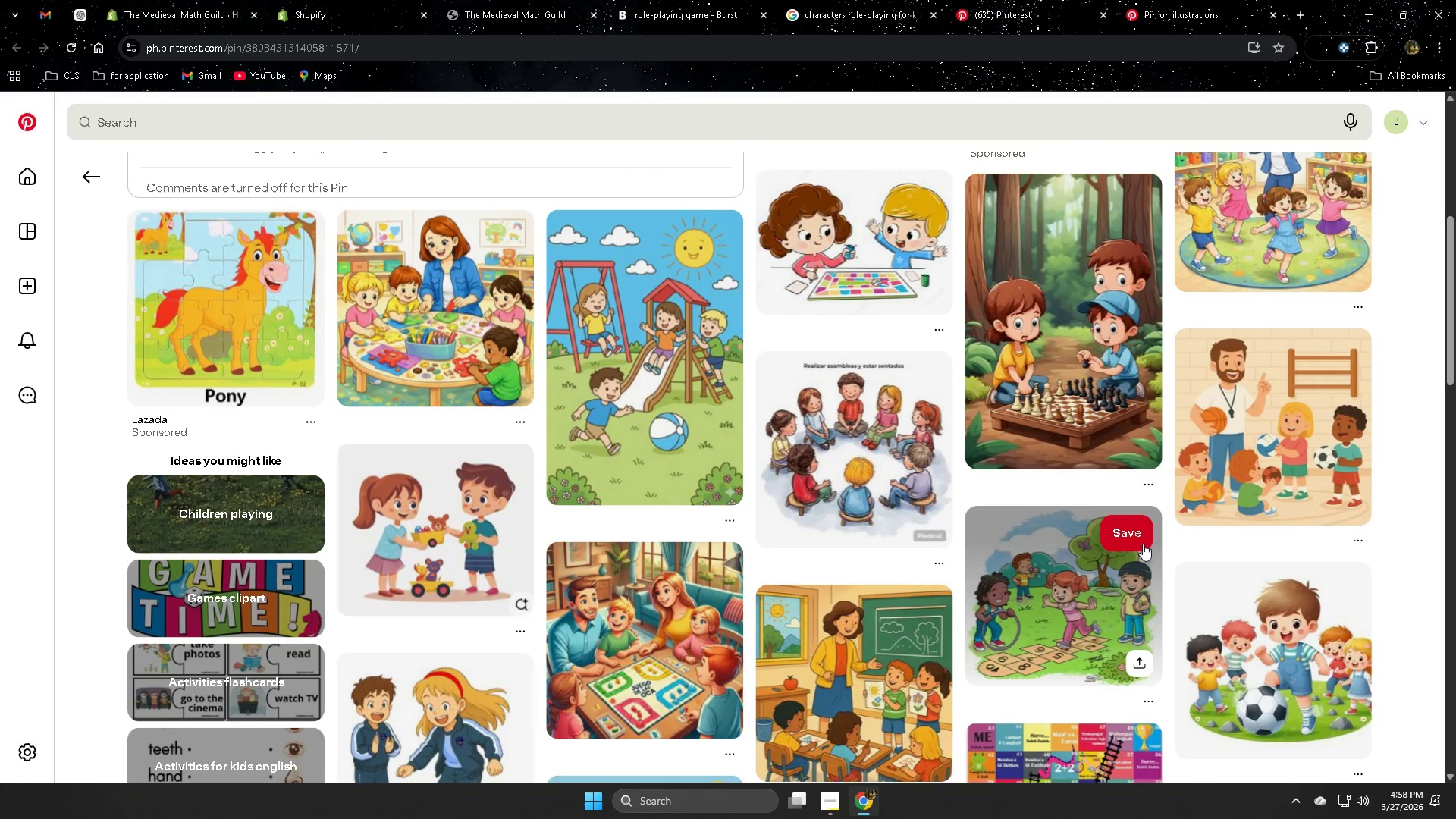 
mouse_move([1039, 371])
 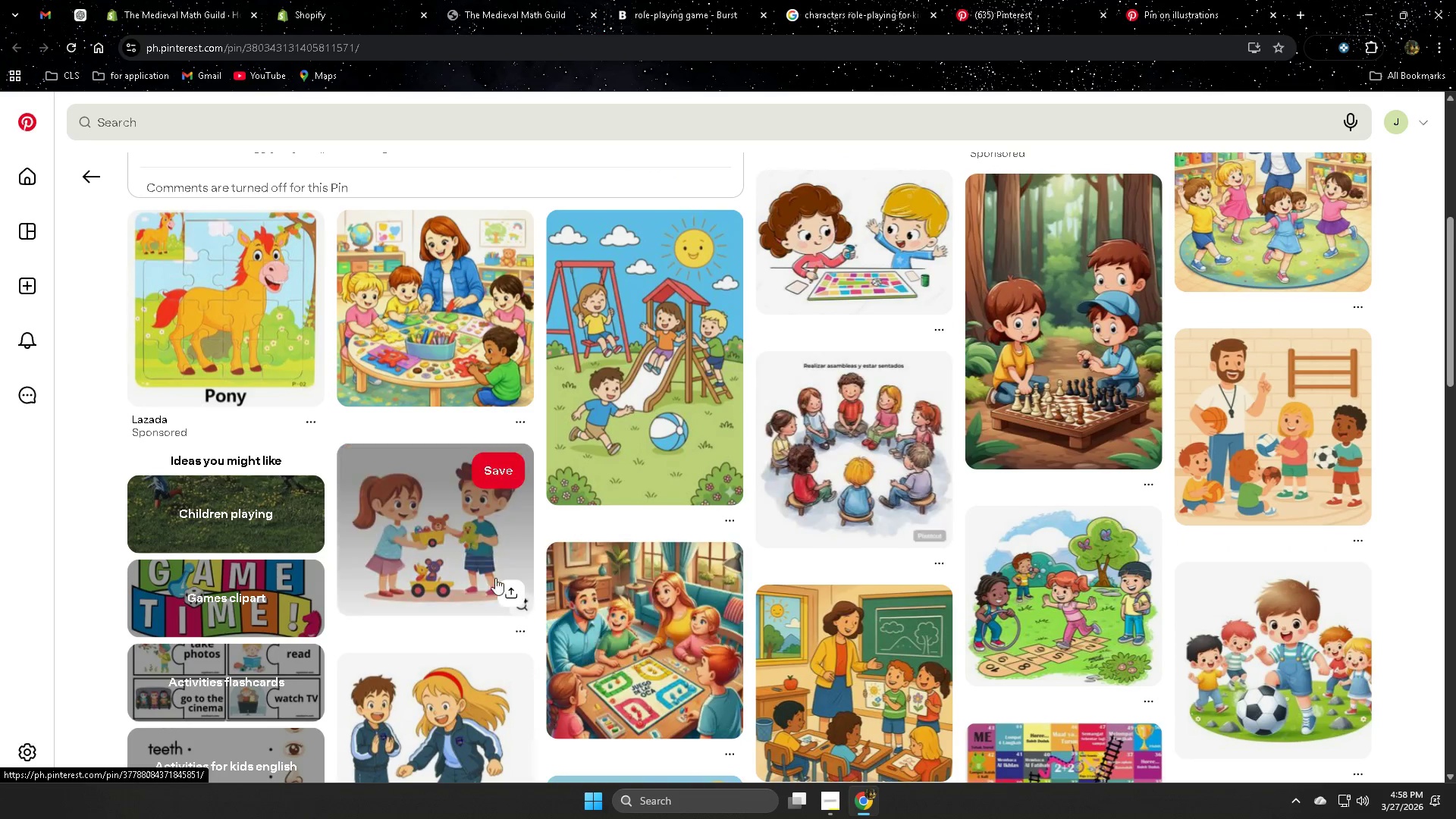 
scroll: coordinate [1364, 625], scroll_direction: down, amount: 7.0
 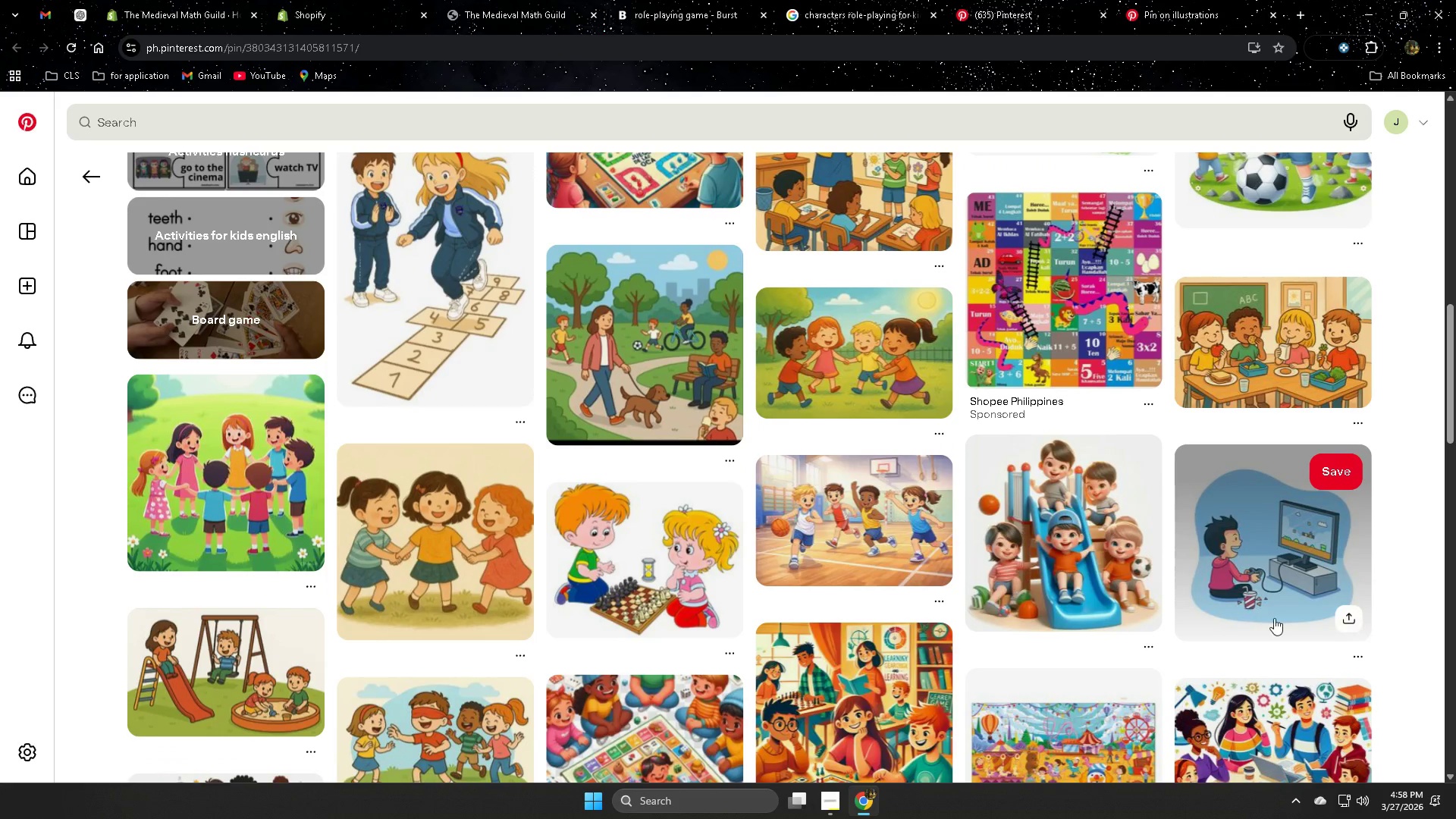 
scroll: coordinate [155, 438], scroll_direction: up, amount: 8.0
 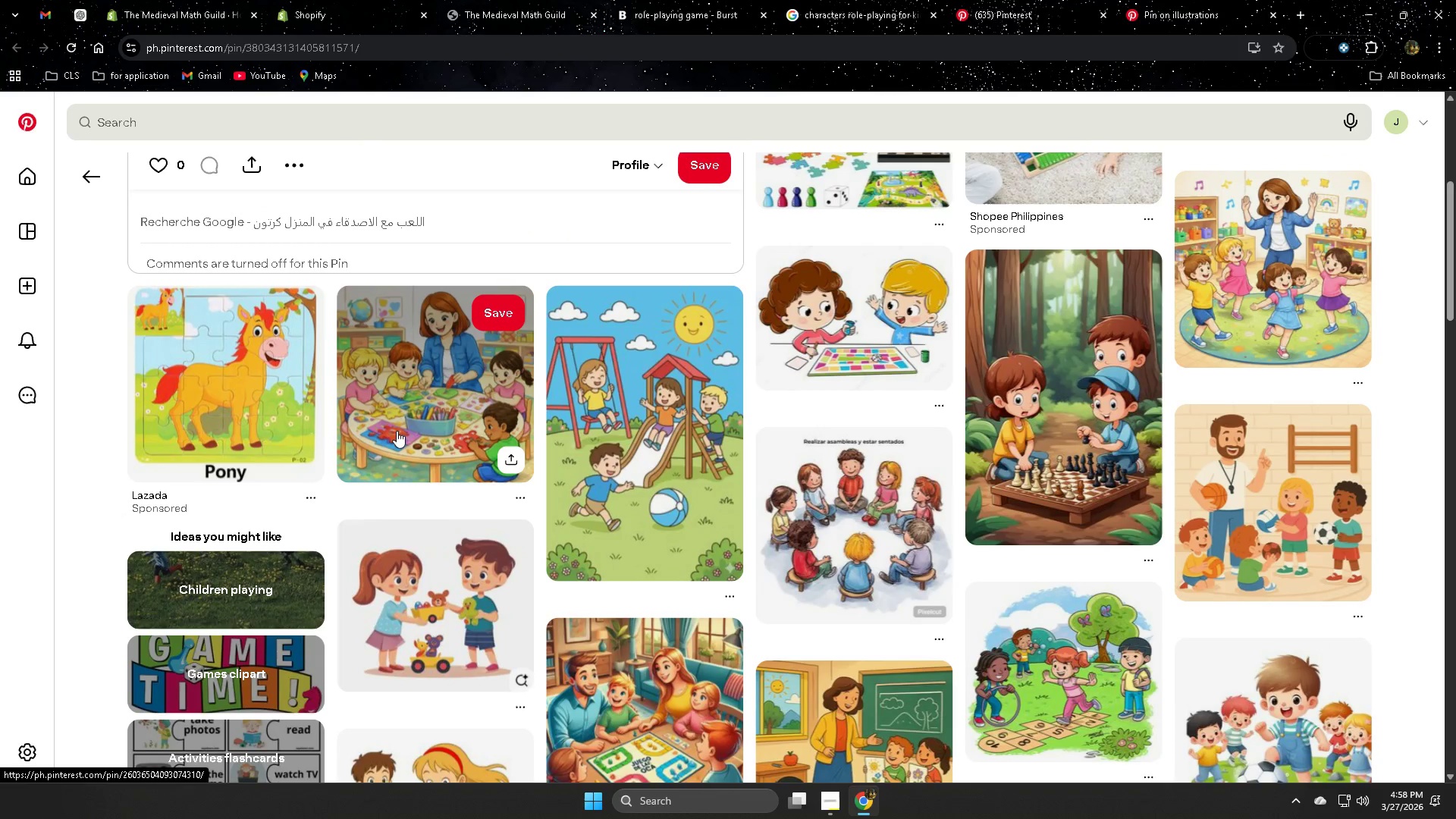 
right_click([337, 314])
 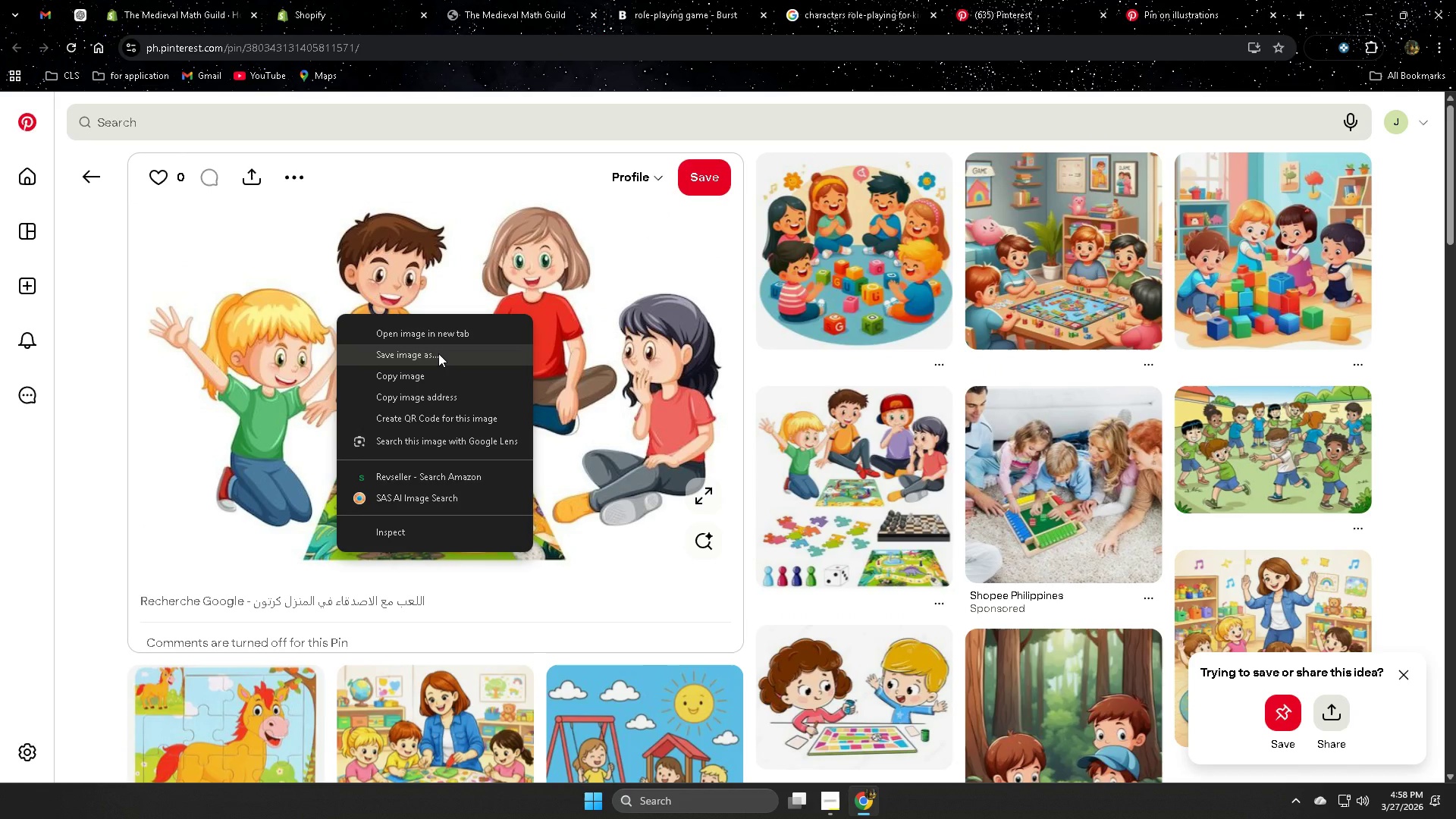 
scroll: coordinate [415, 419], scroll_direction: up, amount: 5.0
 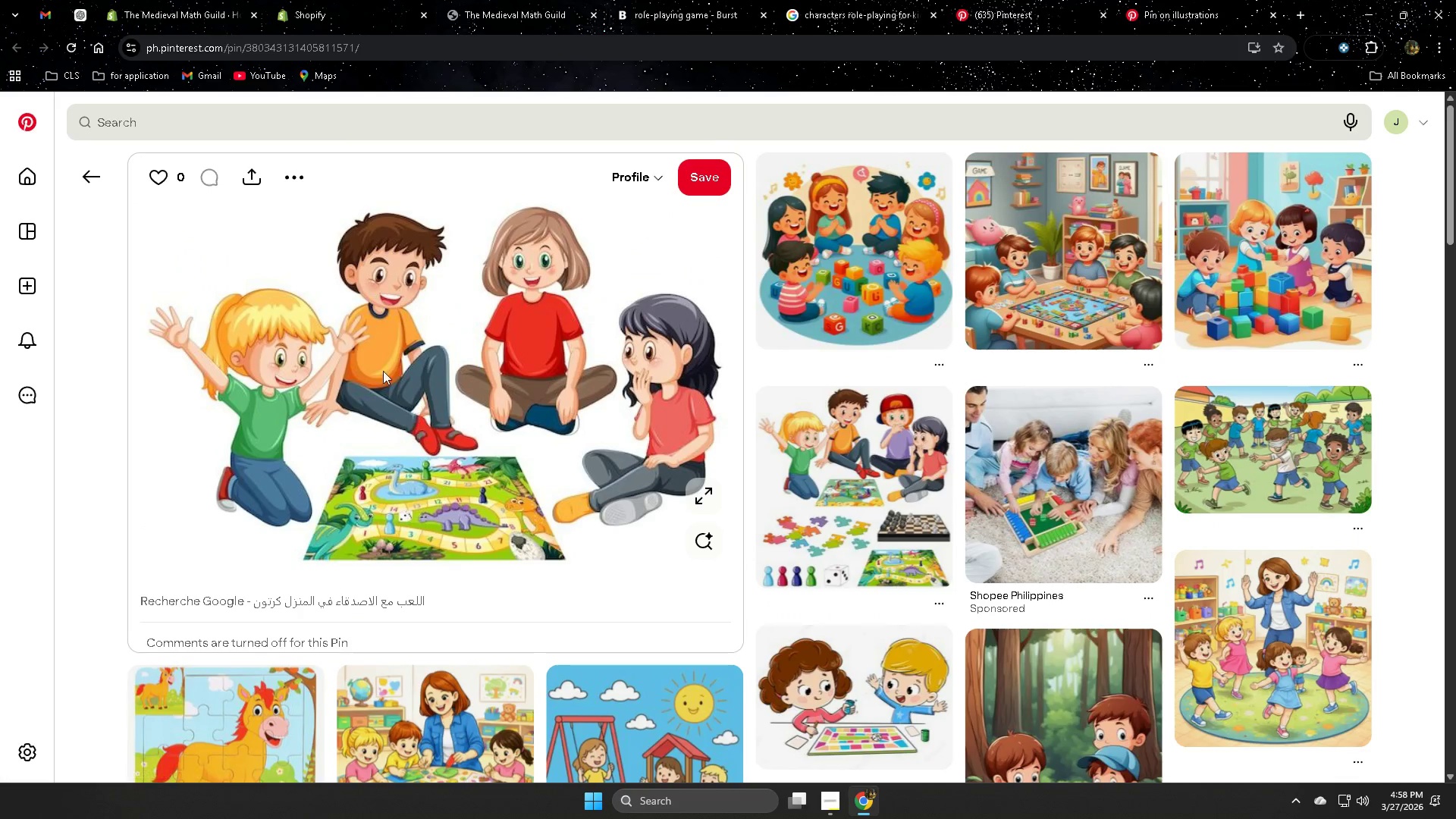 
left_click([864, 358])
 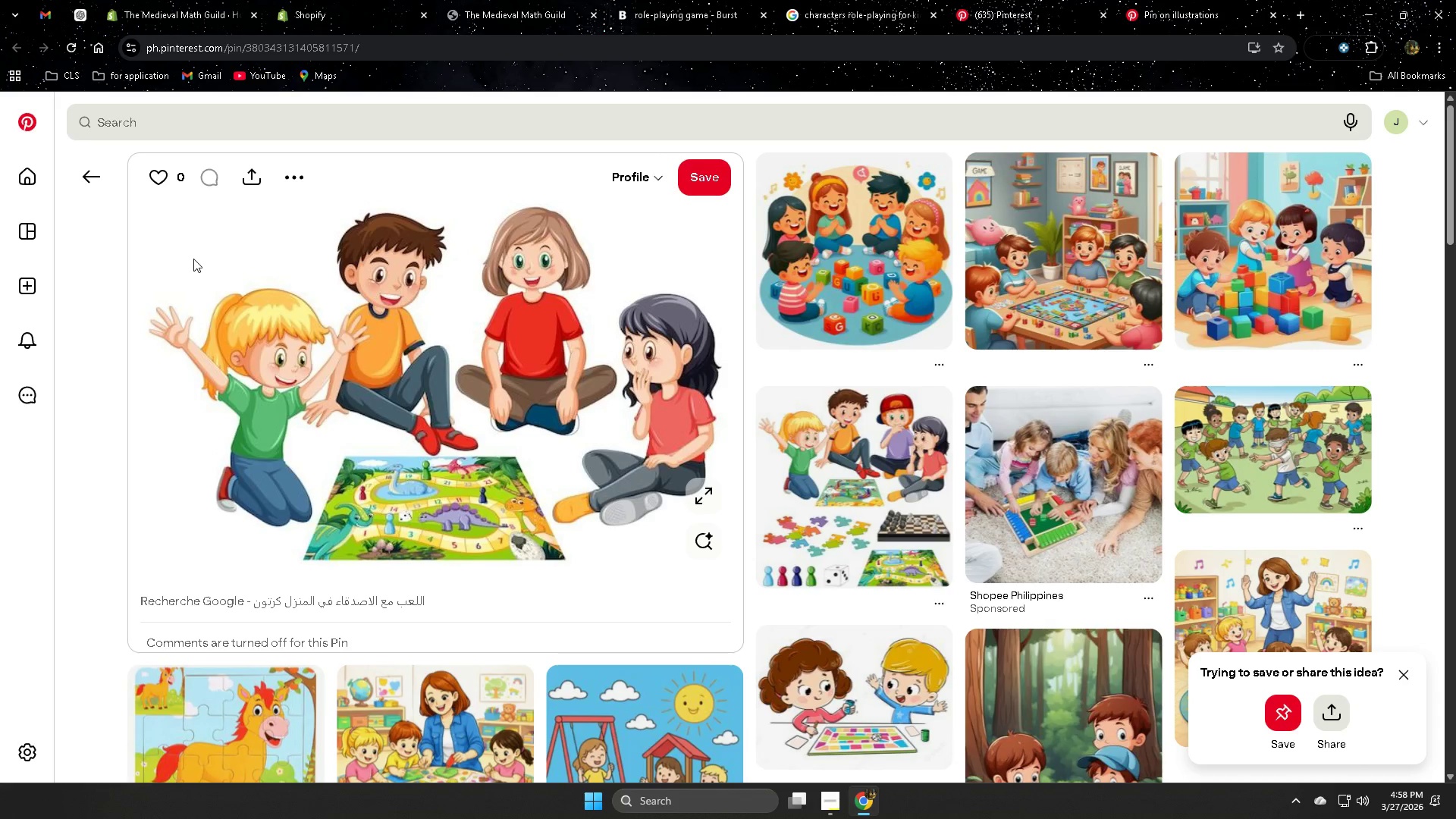 
scroll: coordinate [389, 529], scroll_direction: down, amount: 30.0
 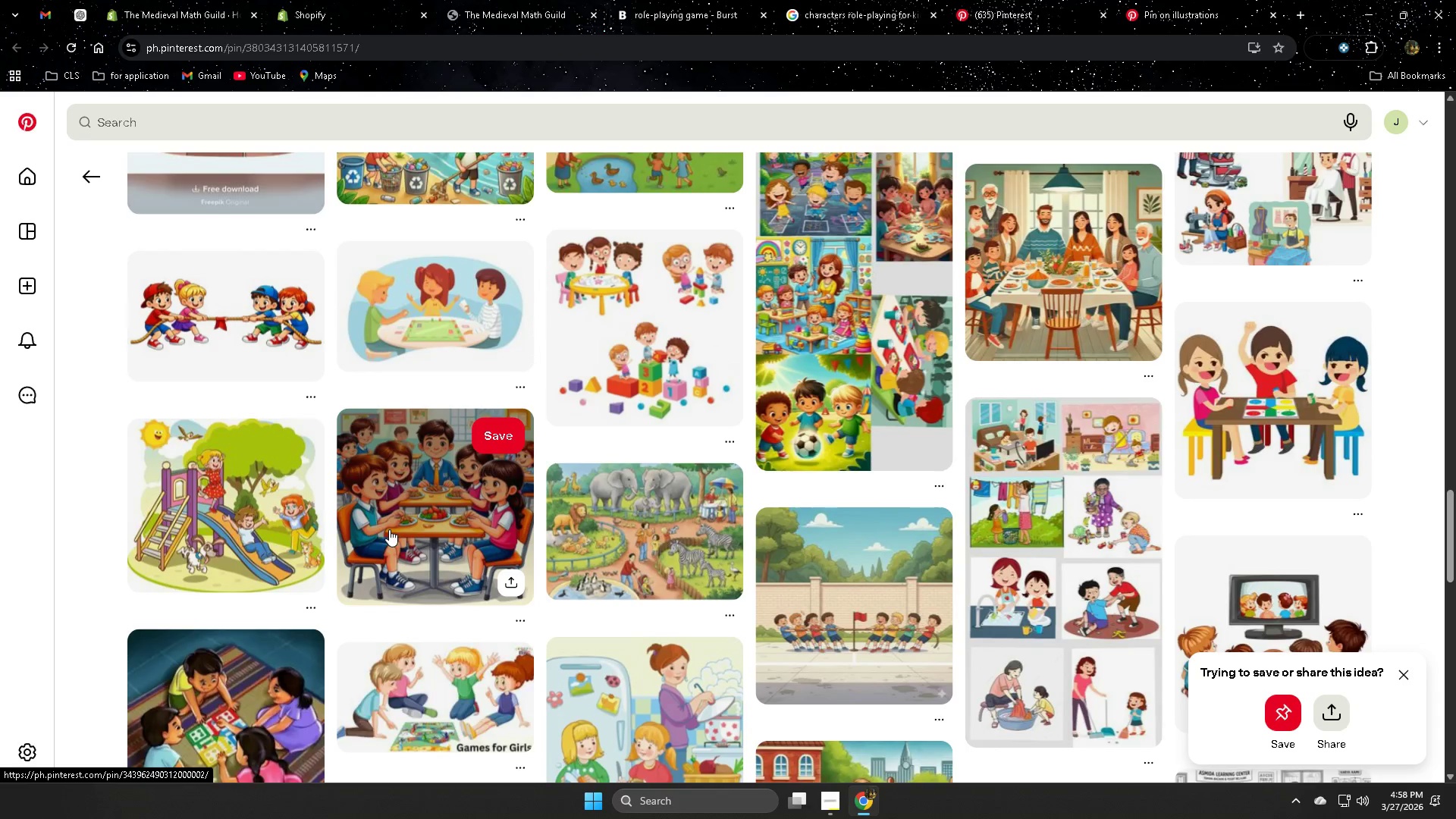 
scroll: coordinate [977, 640], scroll_direction: down, amount: 13.0
 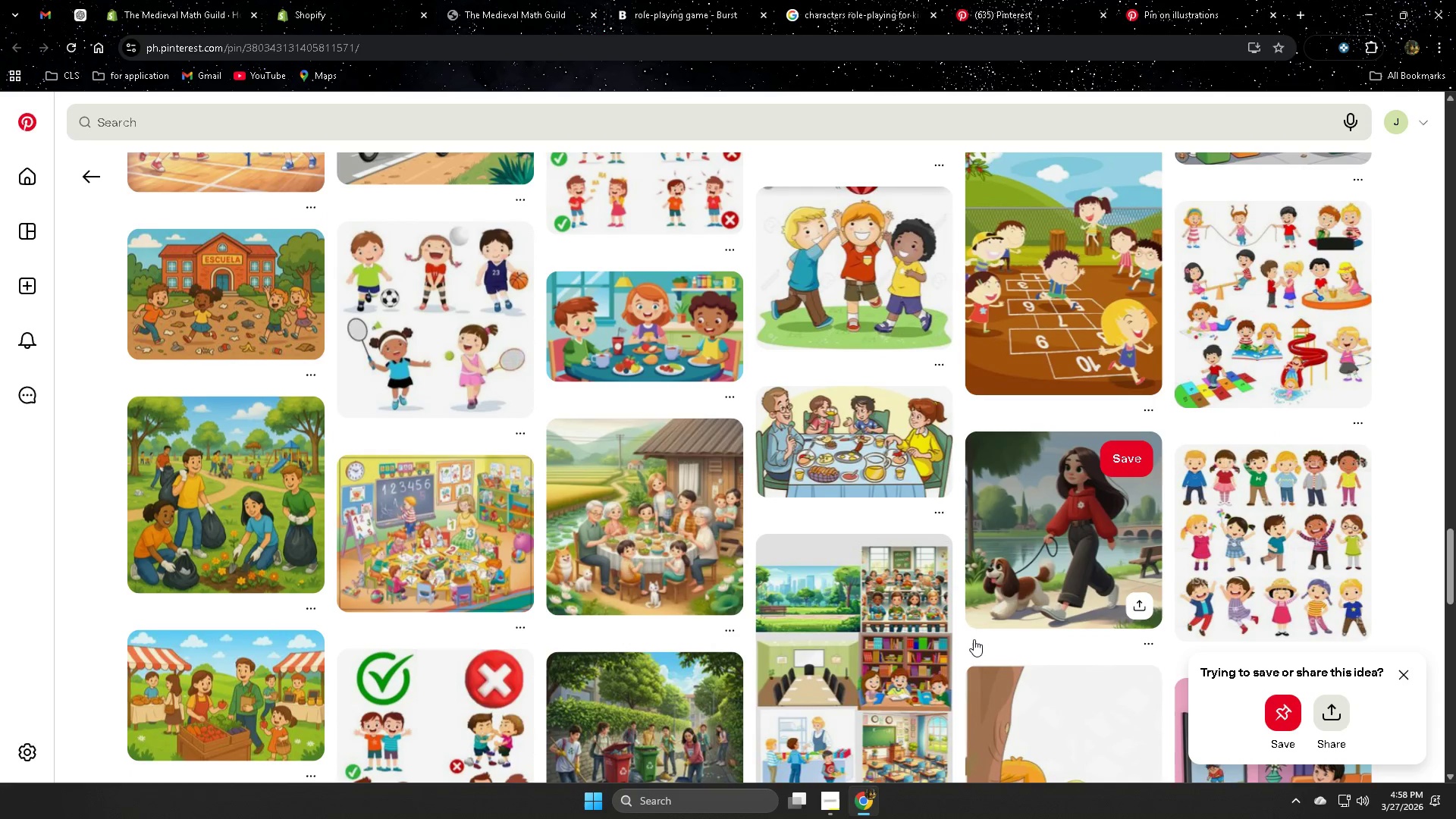 
scroll: coordinate [956, 632], scroll_direction: down, amount: 7.0
 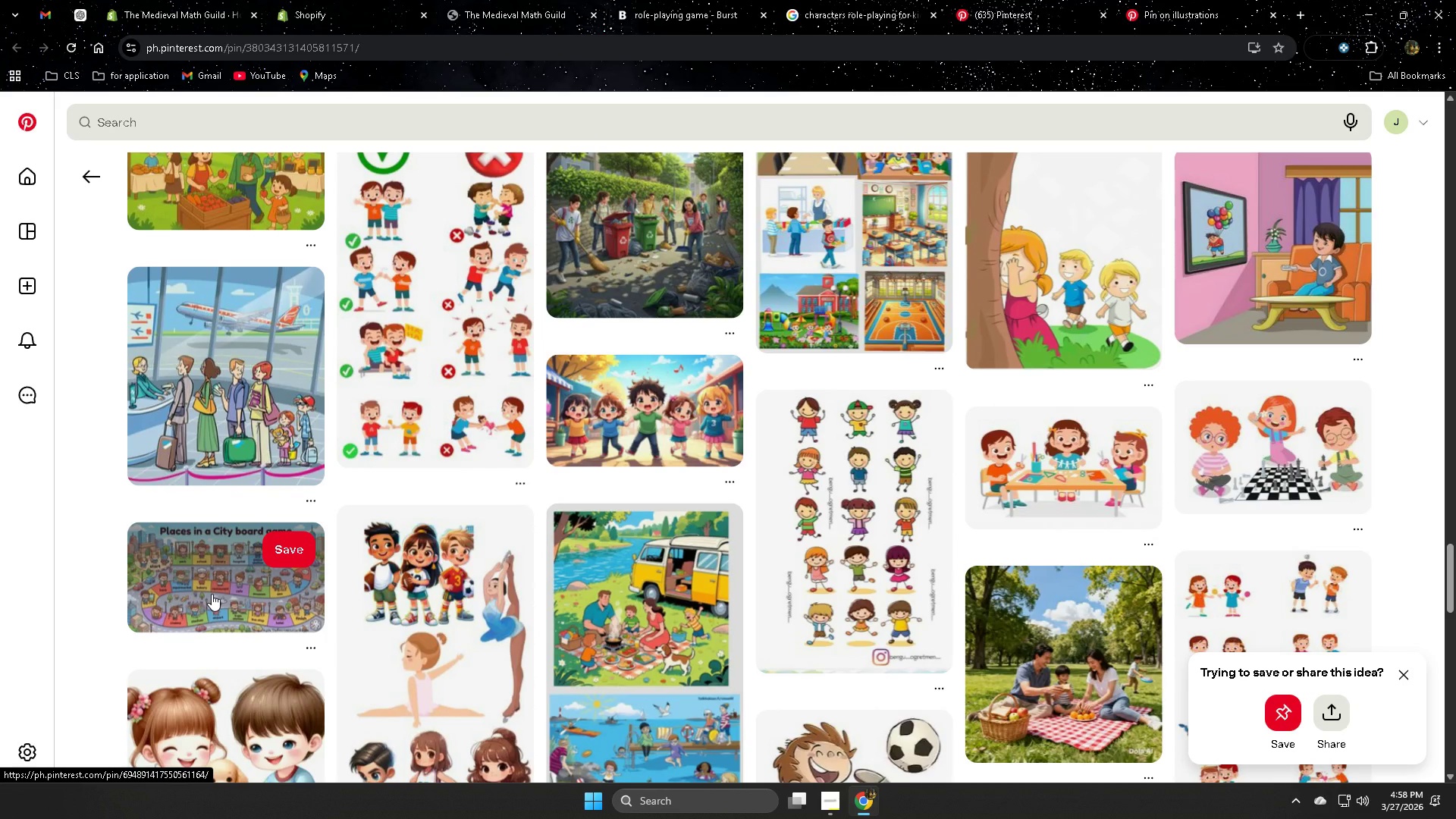 
left_click([259, 588])
 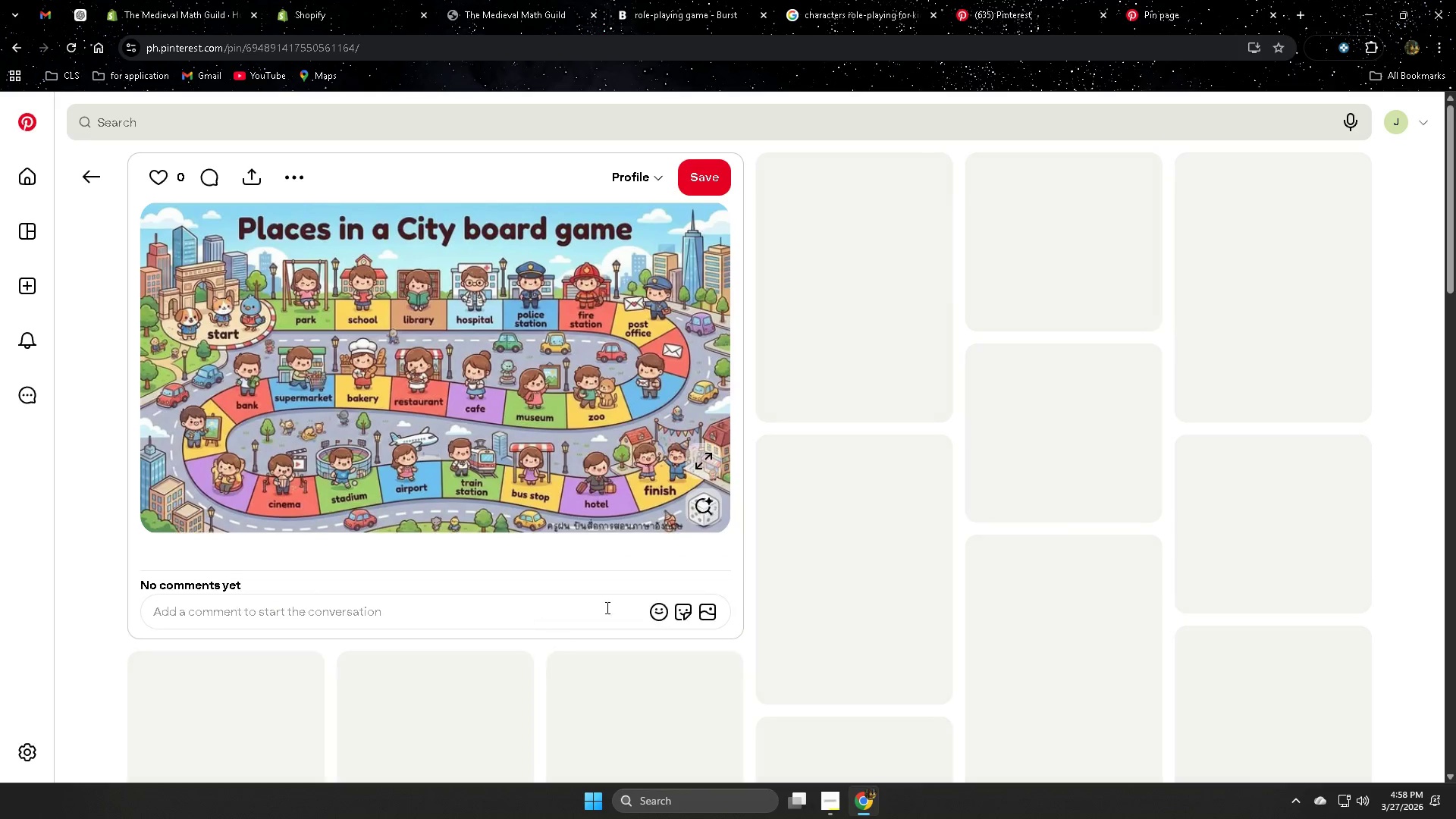 
mouse_move([1099, 529])
 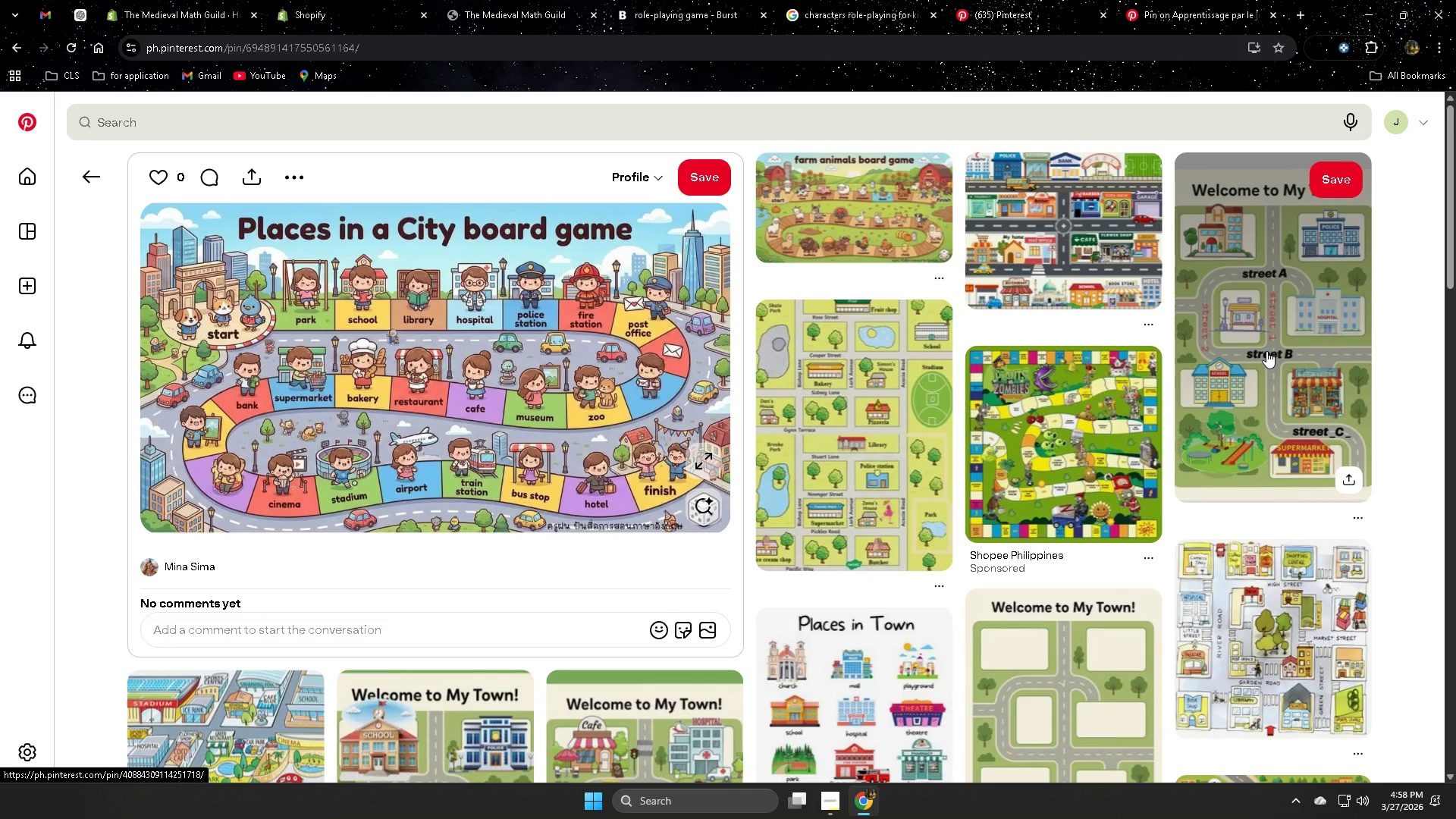 
wait(8.02)
 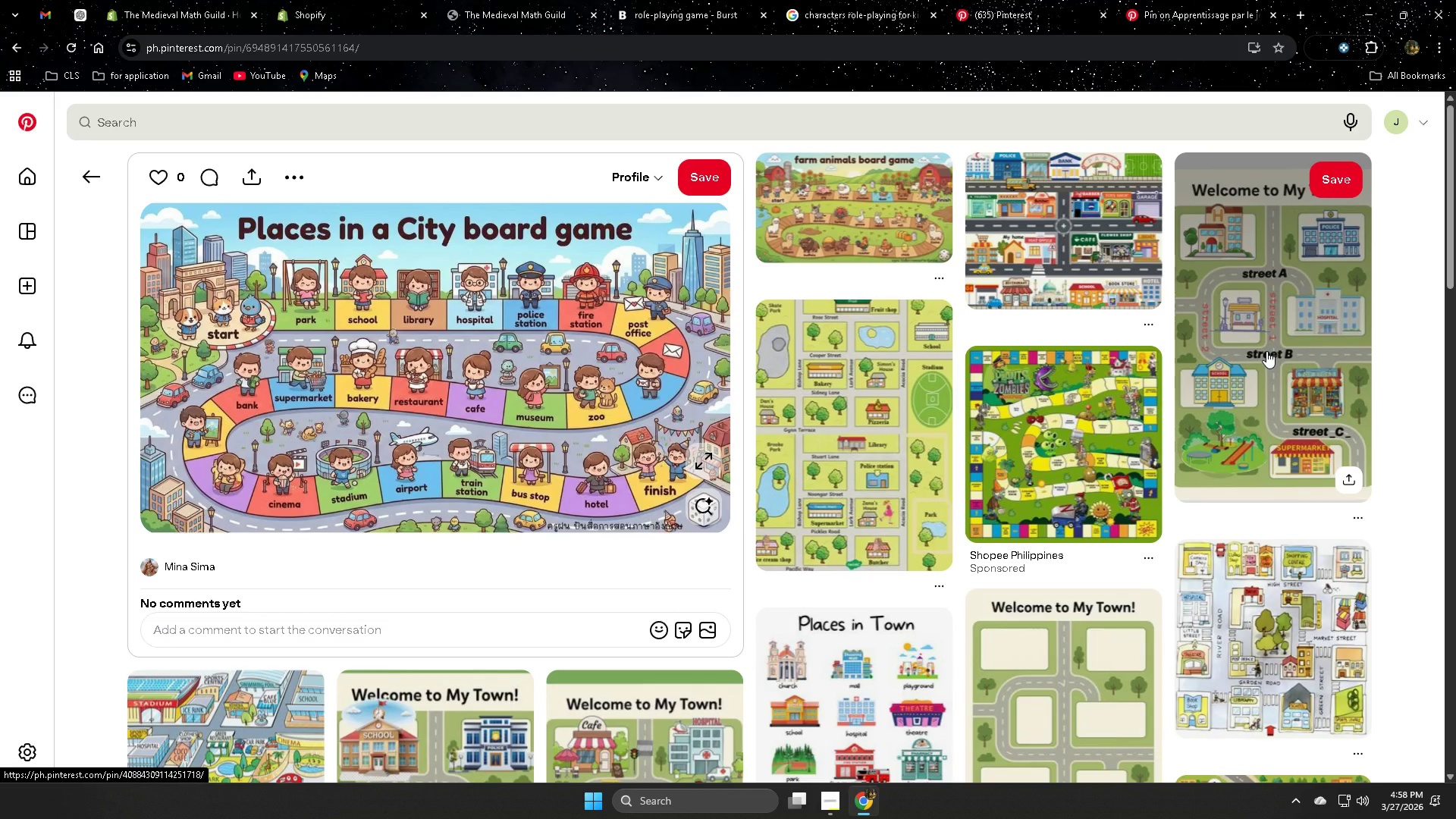 
scroll: coordinate [692, 565], scroll_direction: down, amount: 12.0
 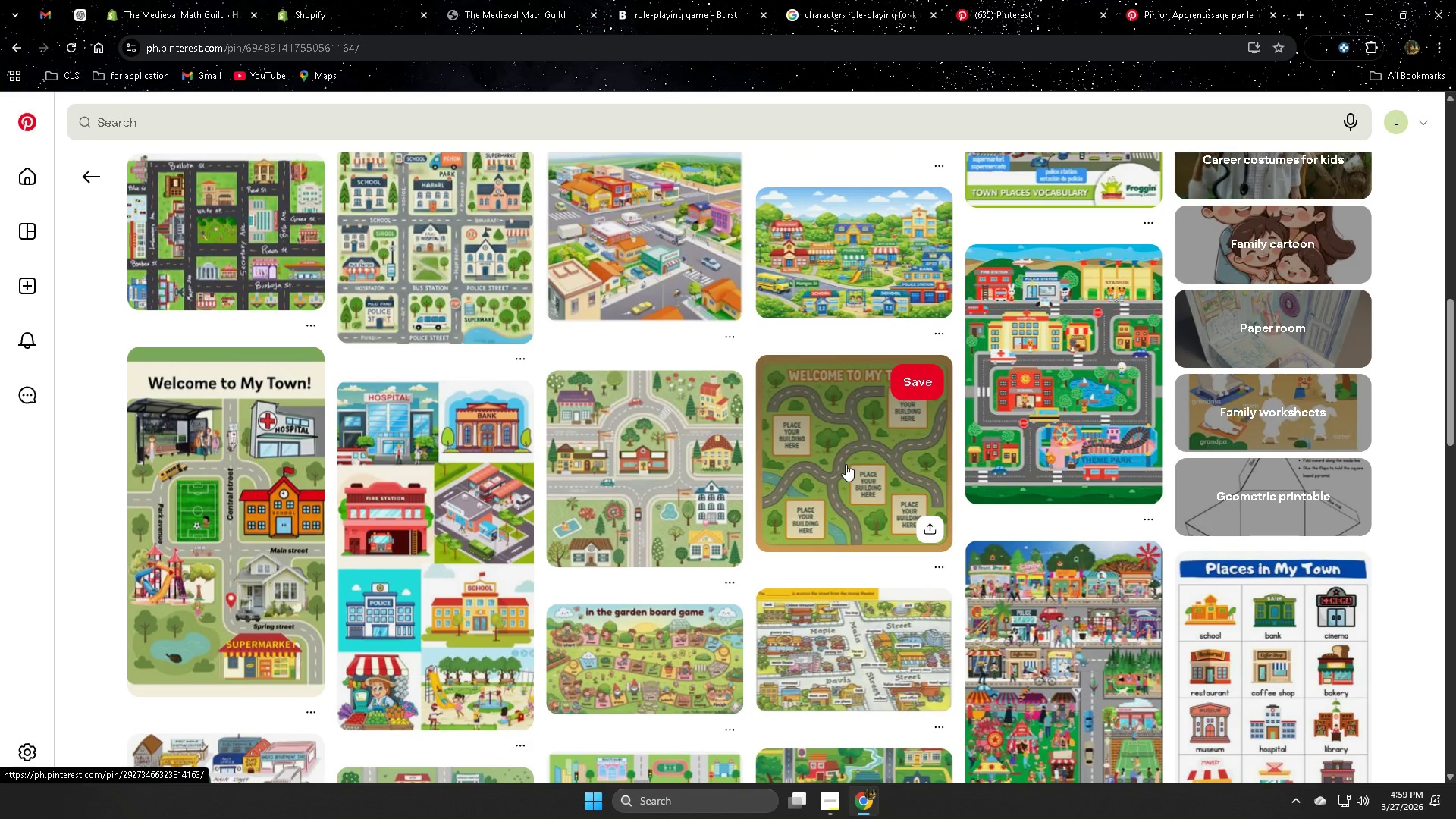 
left_click([846, 464])
 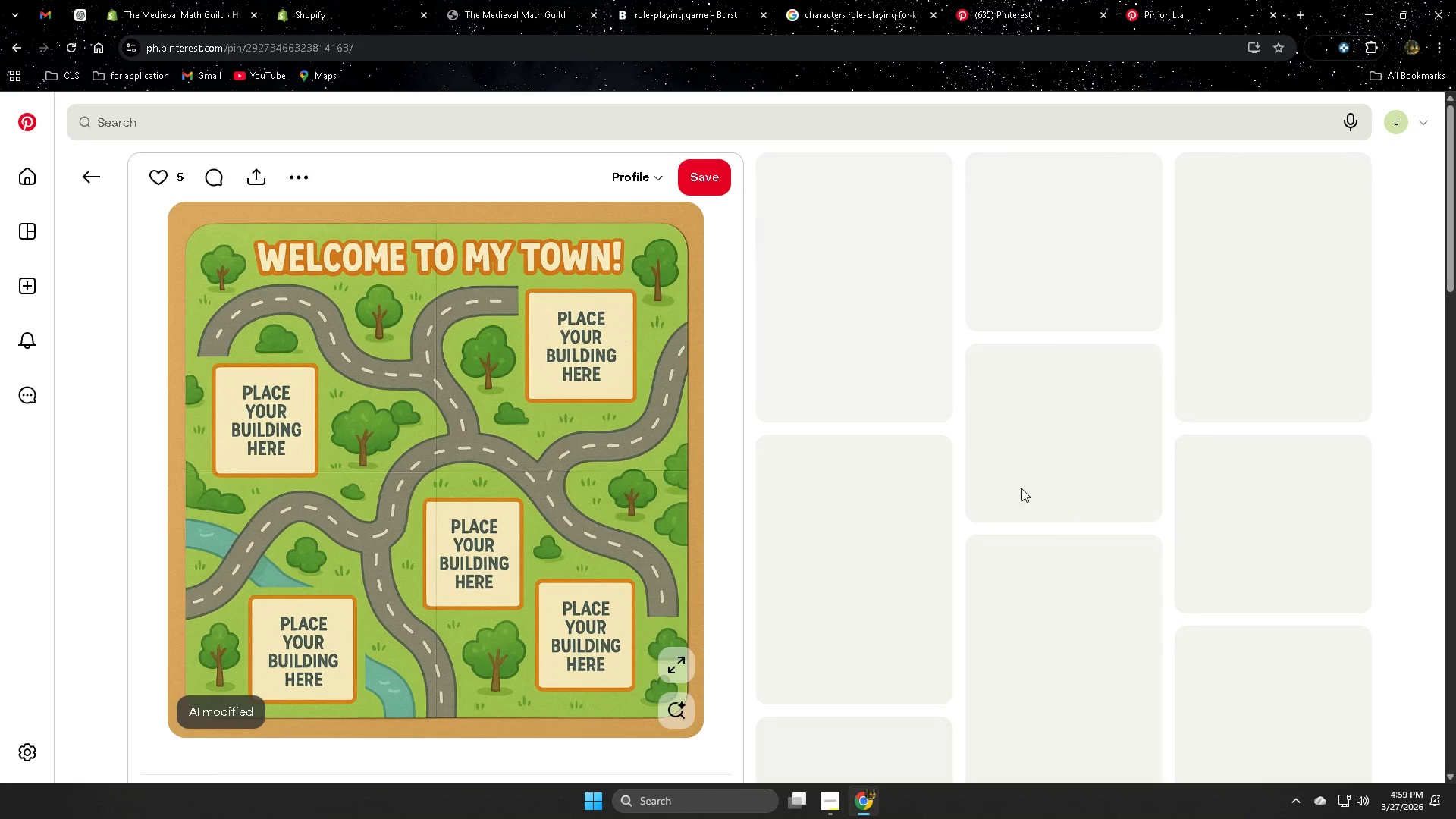 
scroll: coordinate [971, 583], scroll_direction: down, amount: 1.0
 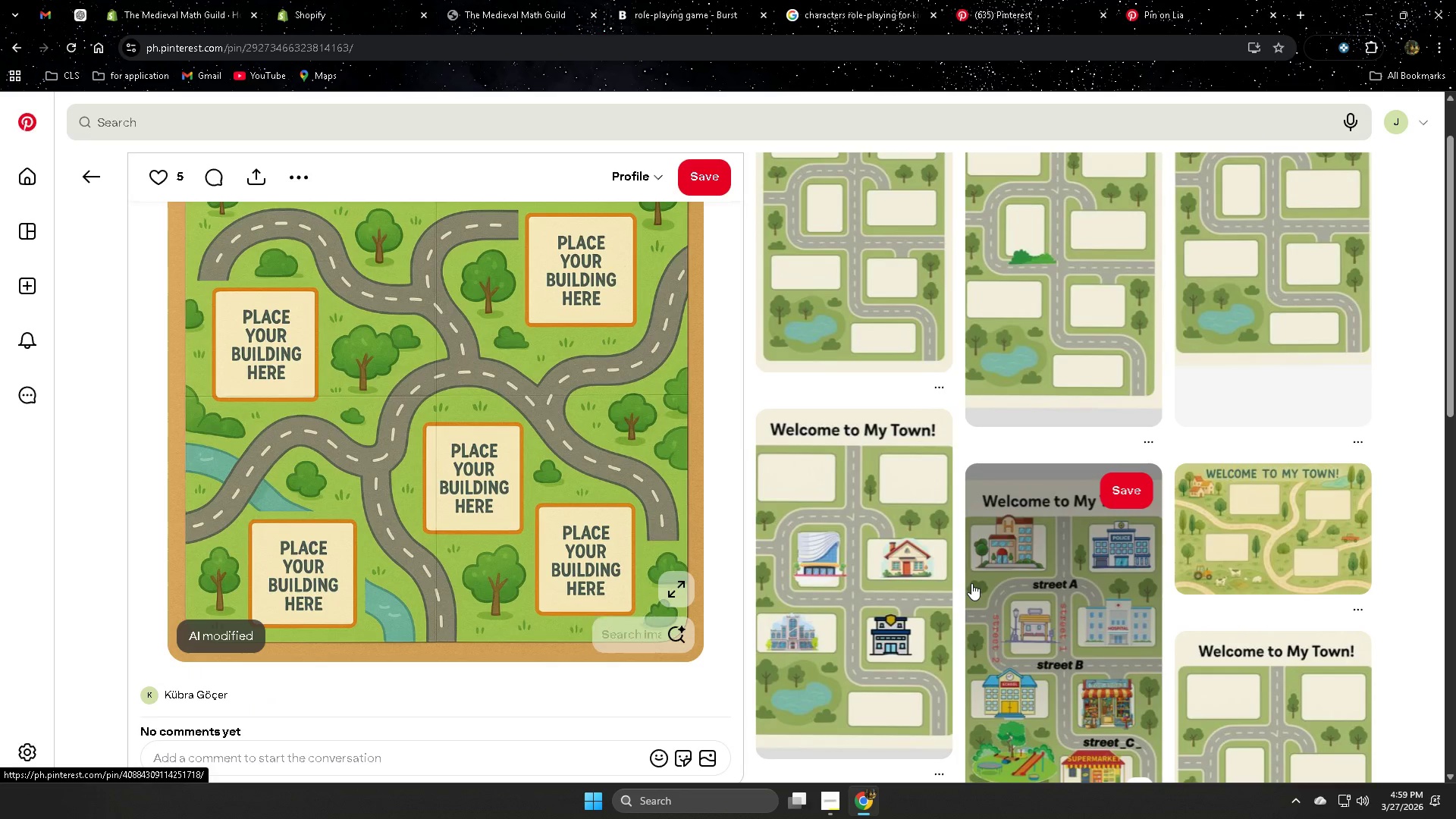 
scroll: coordinate [971, 583], scroll_direction: up, amount: 2.0
 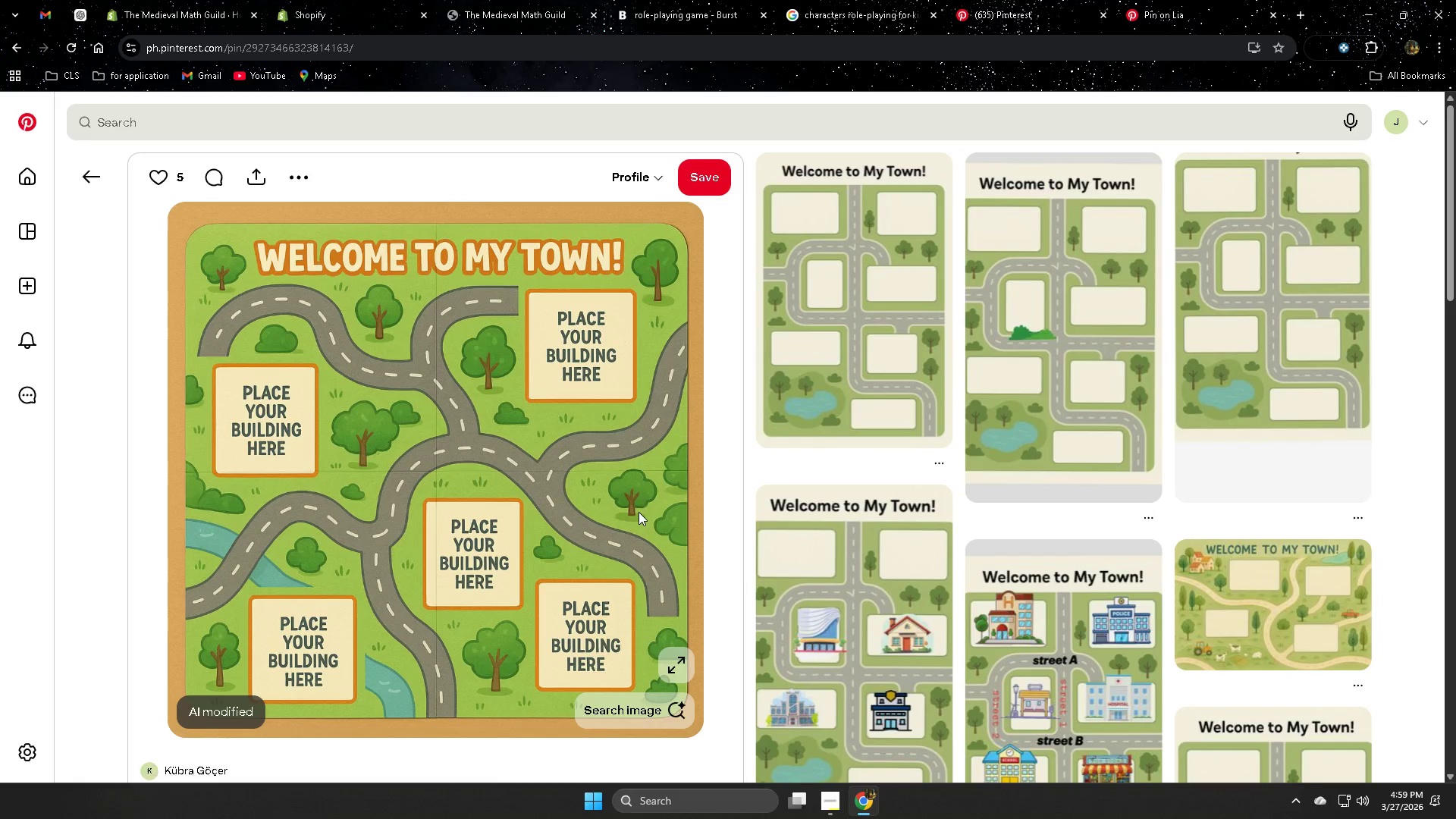 
scroll: coordinate [639, 511], scroll_direction: none, amount: 0.0
 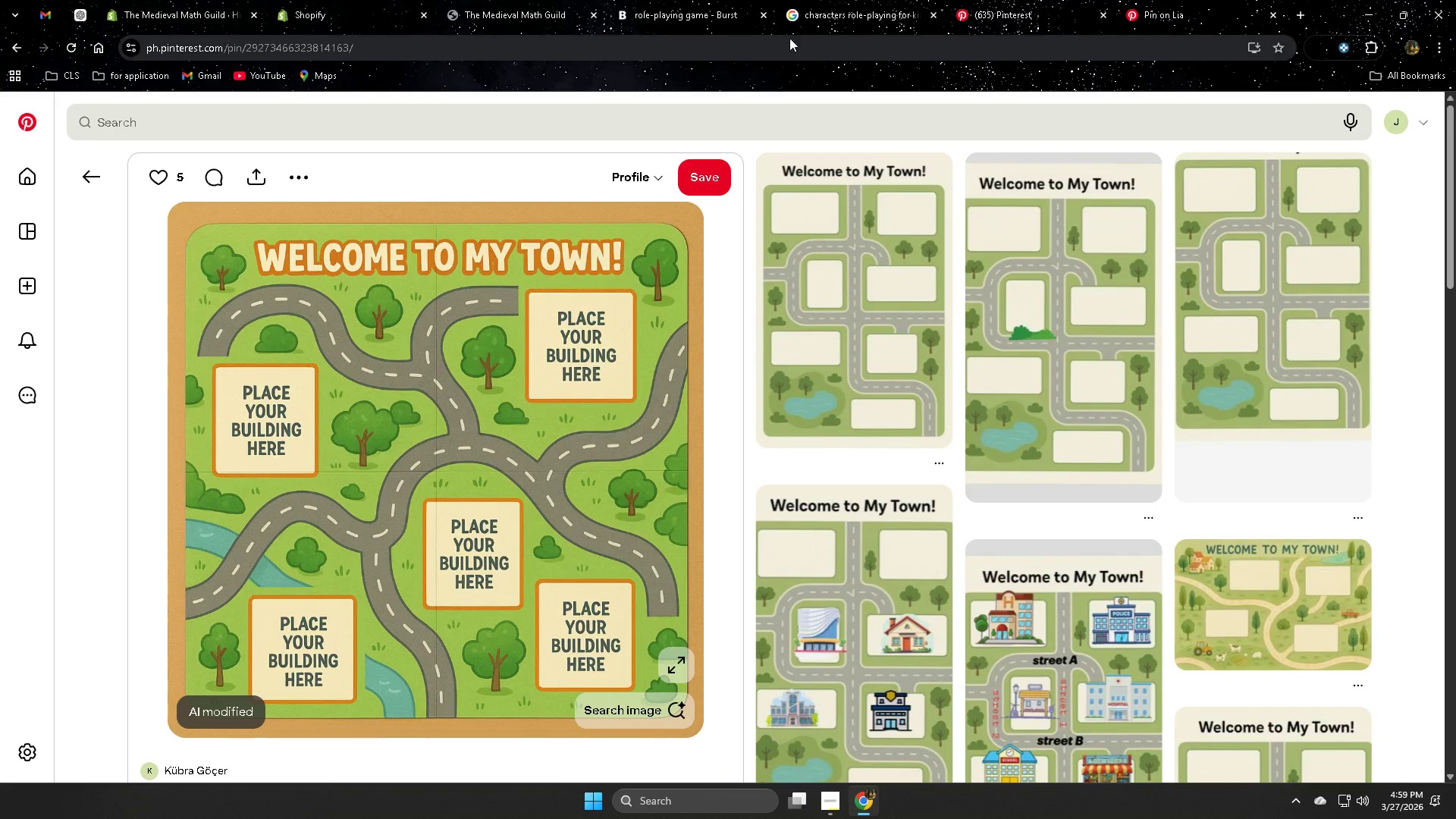 
mouse_move([576, 0])
 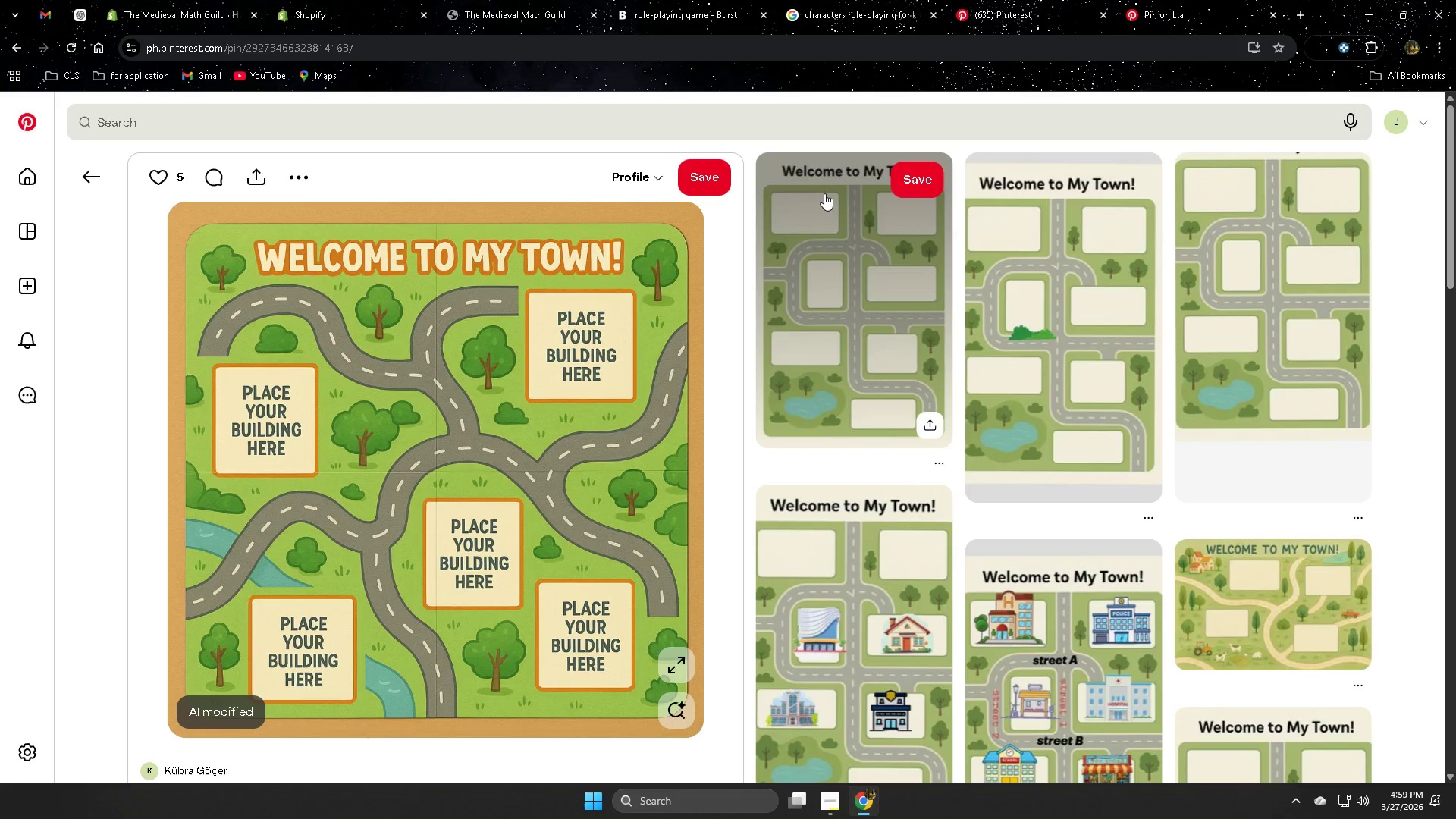 
left_click([692, 0])
 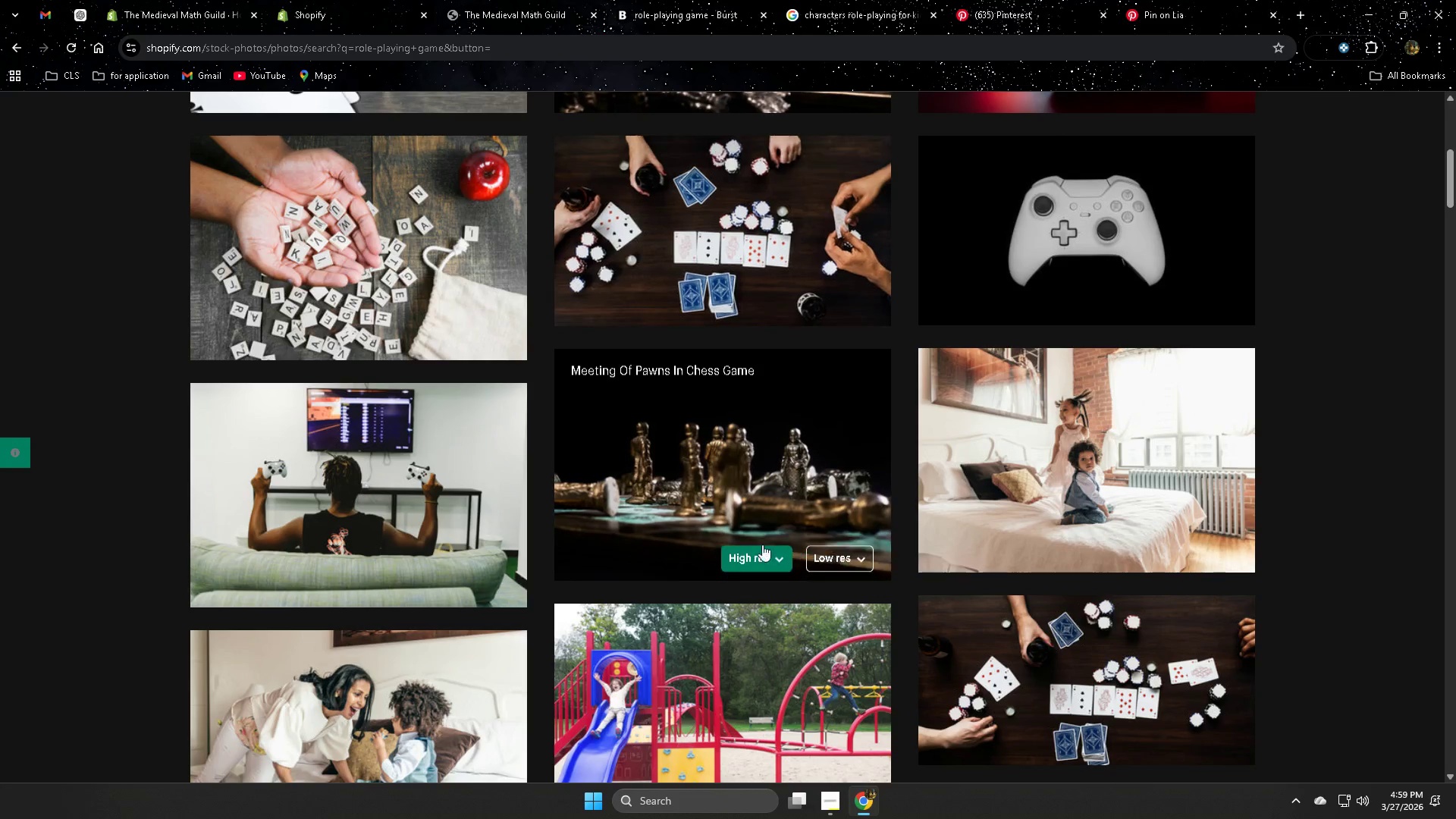 
scroll: coordinate [764, 550], scroll_direction: down, amount: 8.0
 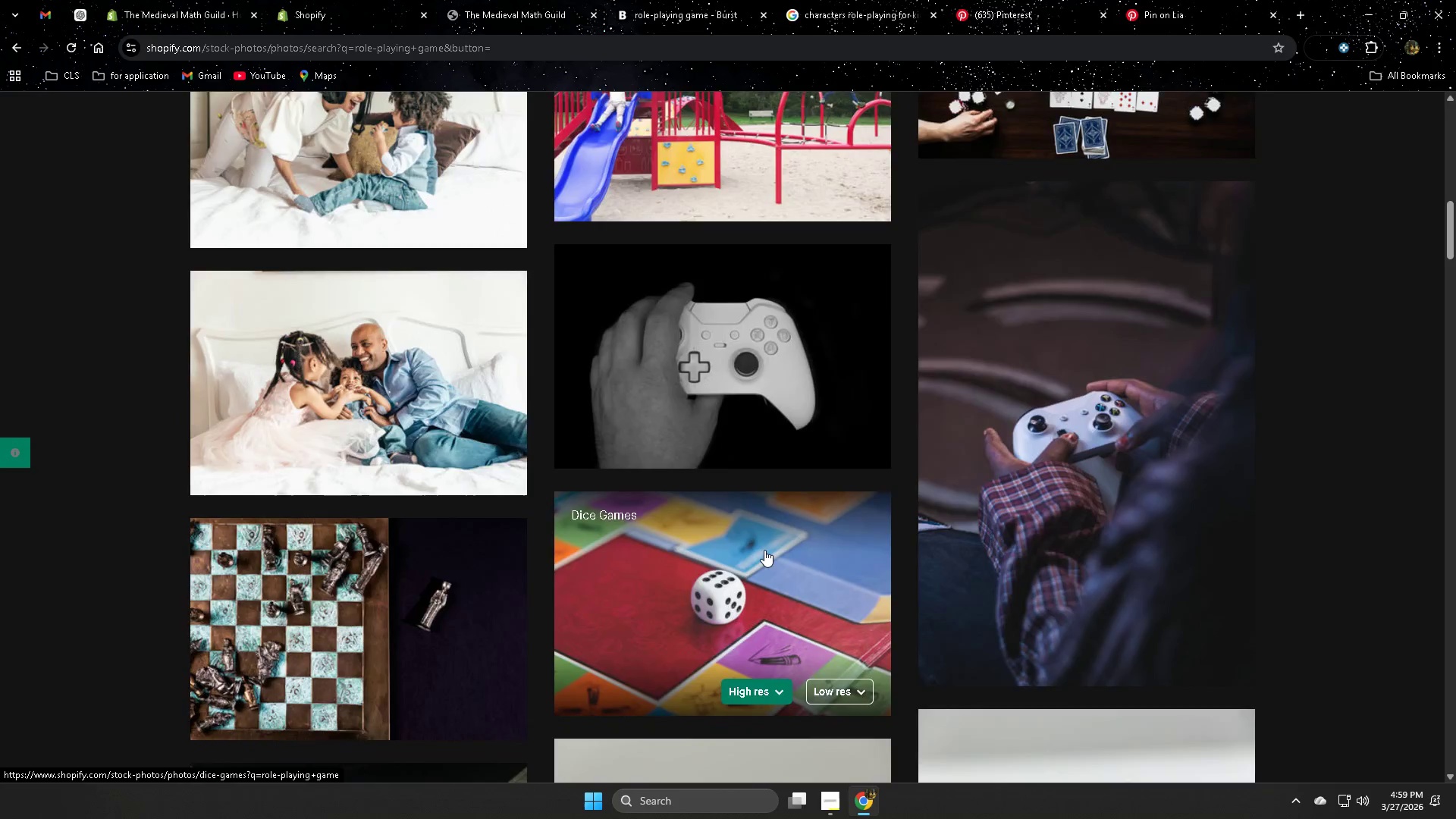 
scroll: coordinate [765, 548], scroll_direction: up, amount: 2.0
 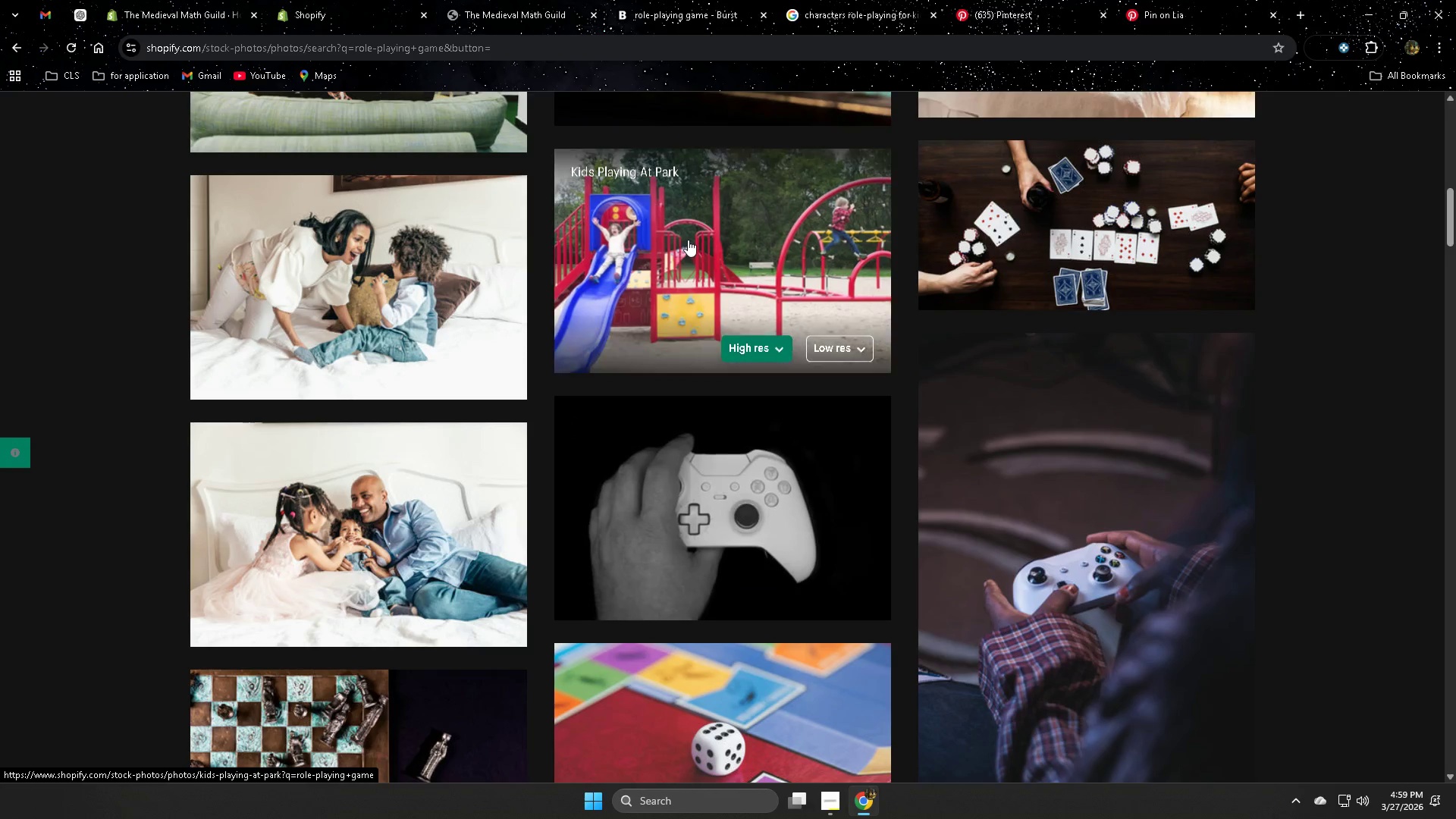 
left_click([691, 239])
 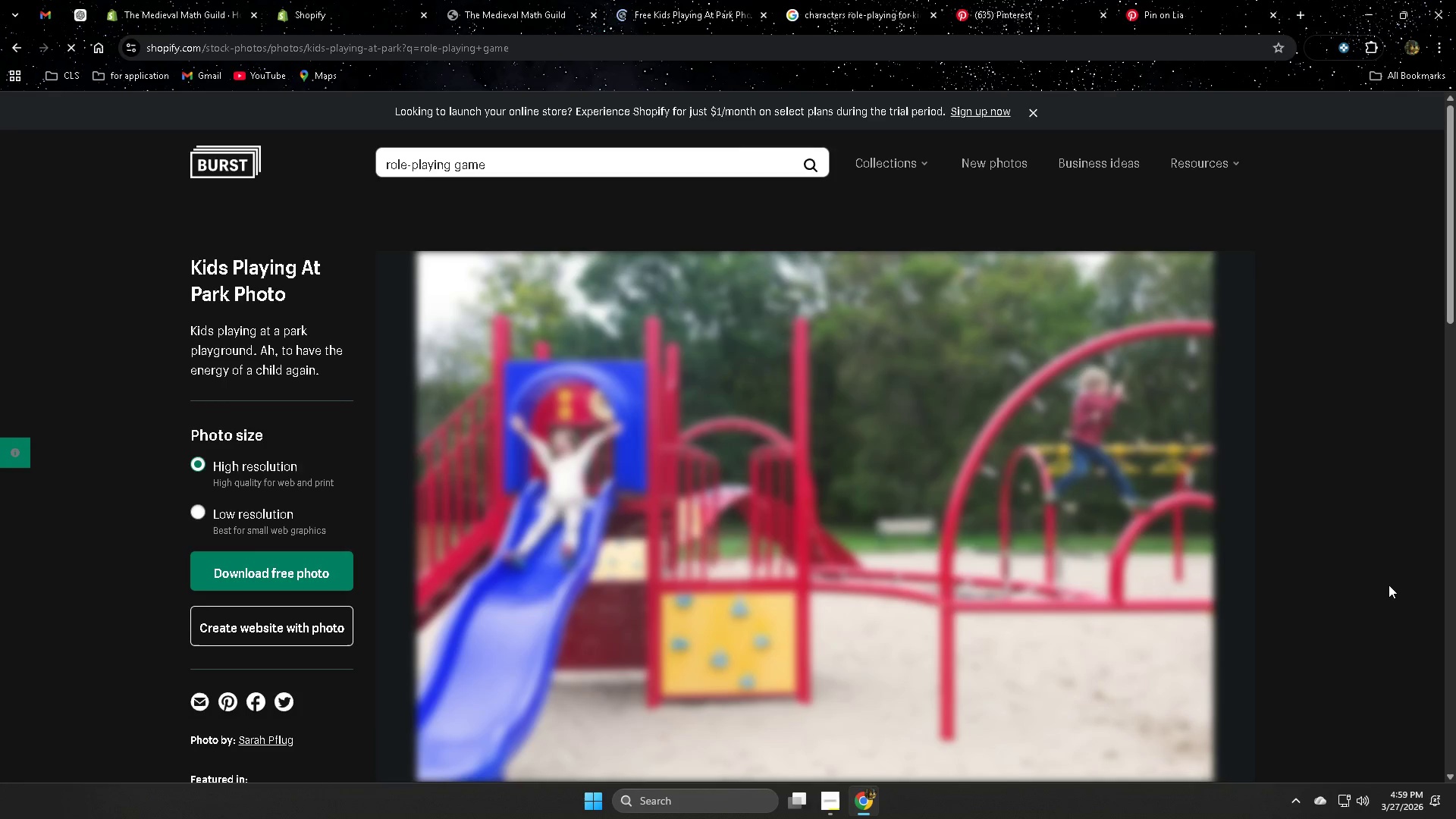 
scroll: coordinate [1386, 585], scroll_direction: down, amount: 2.0
 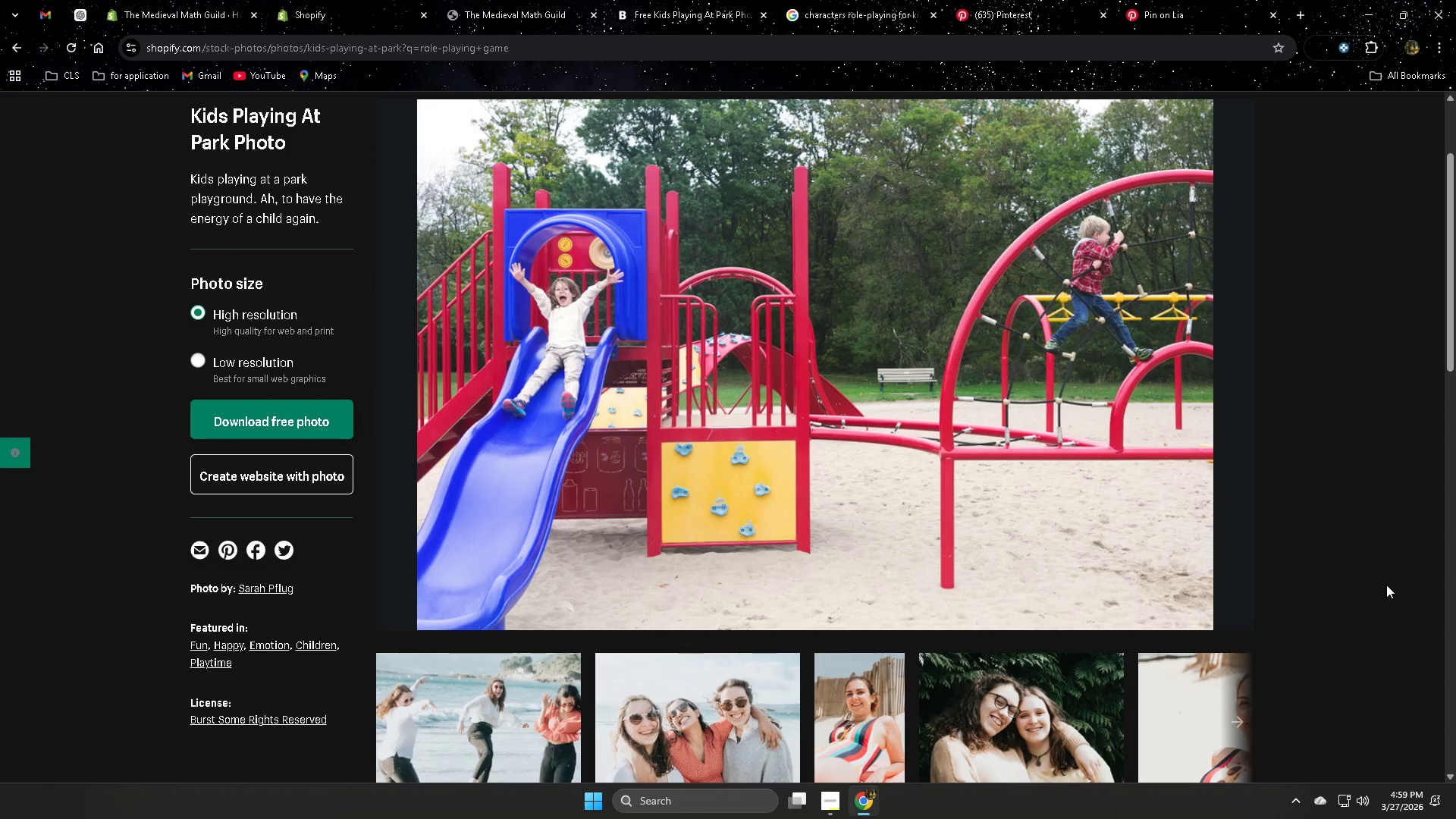 
scroll: coordinate [1385, 585], scroll_direction: up, amount: 3.0
 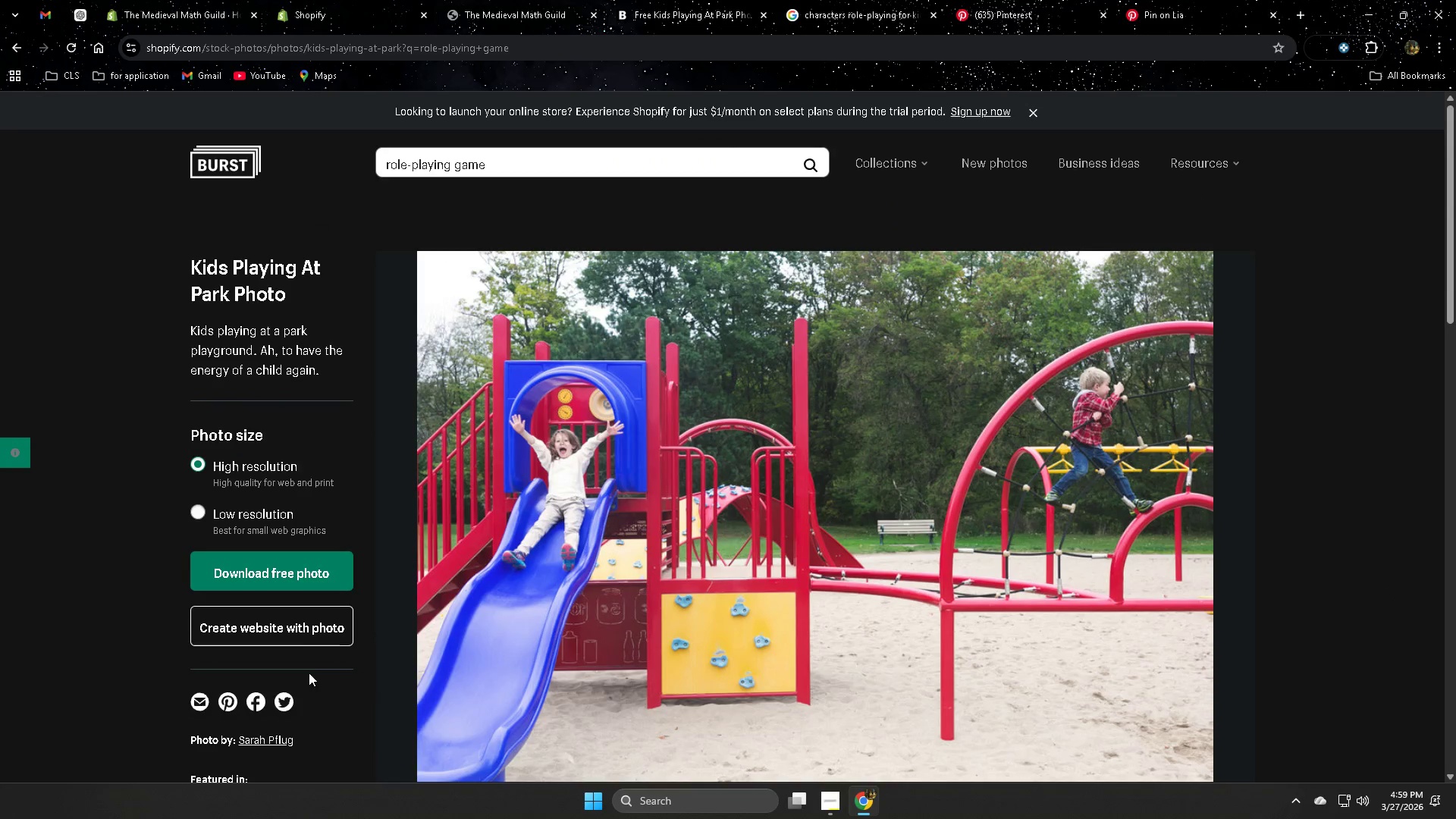 
left_click([280, 568])
 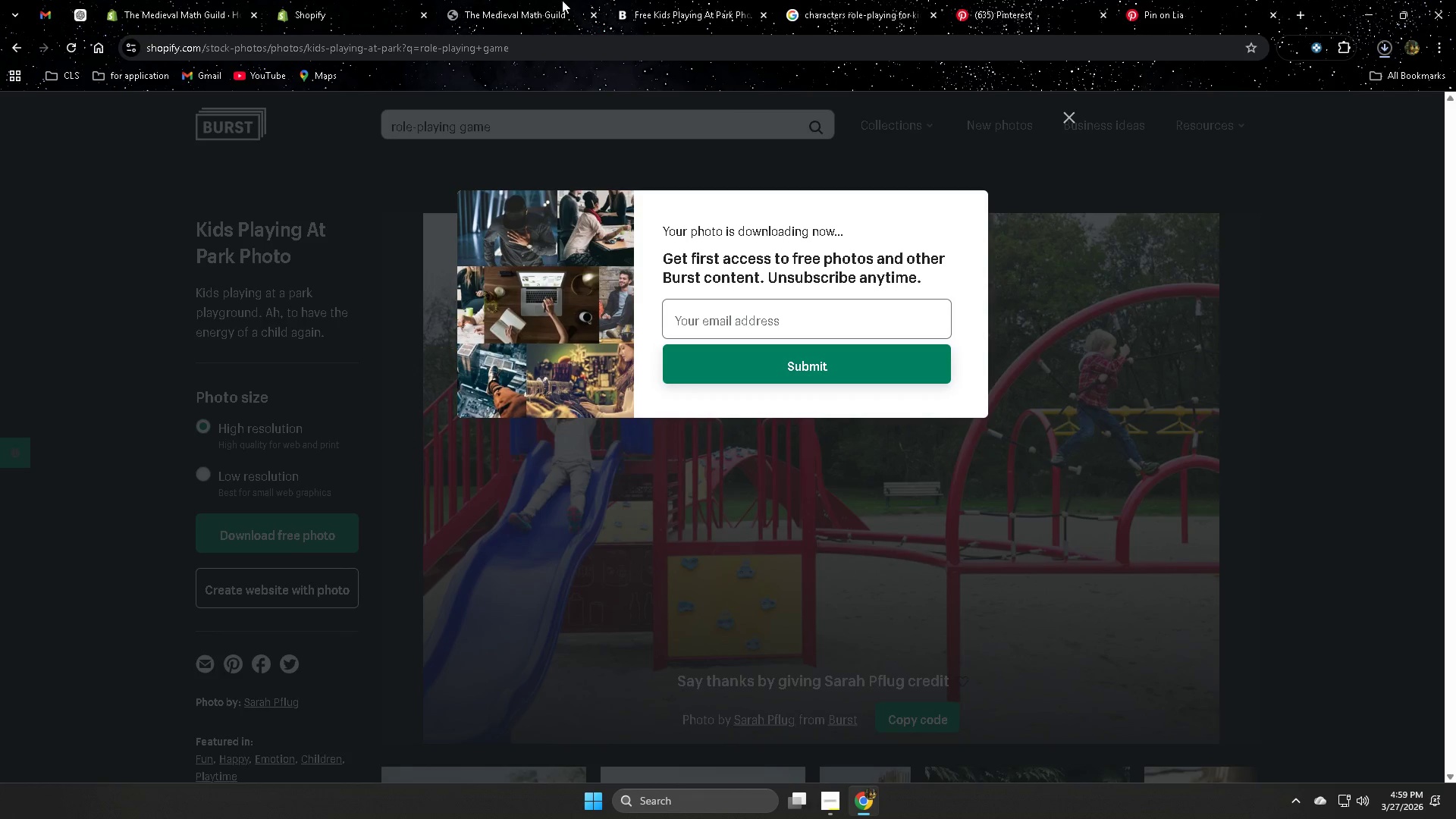 
left_click([536, 0])
 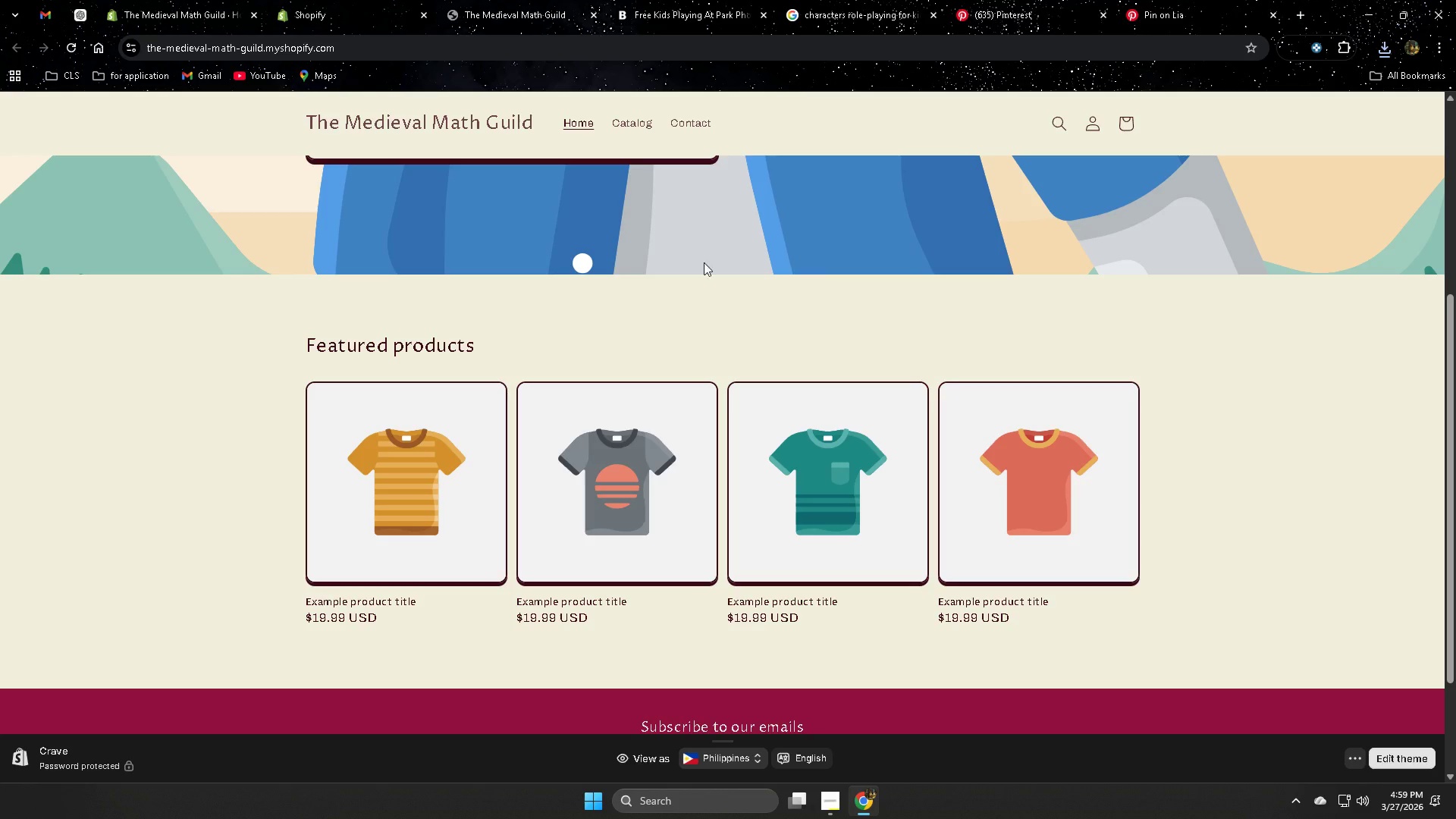 
scroll: coordinate [664, 501], scroll_direction: up, amount: 4.0
 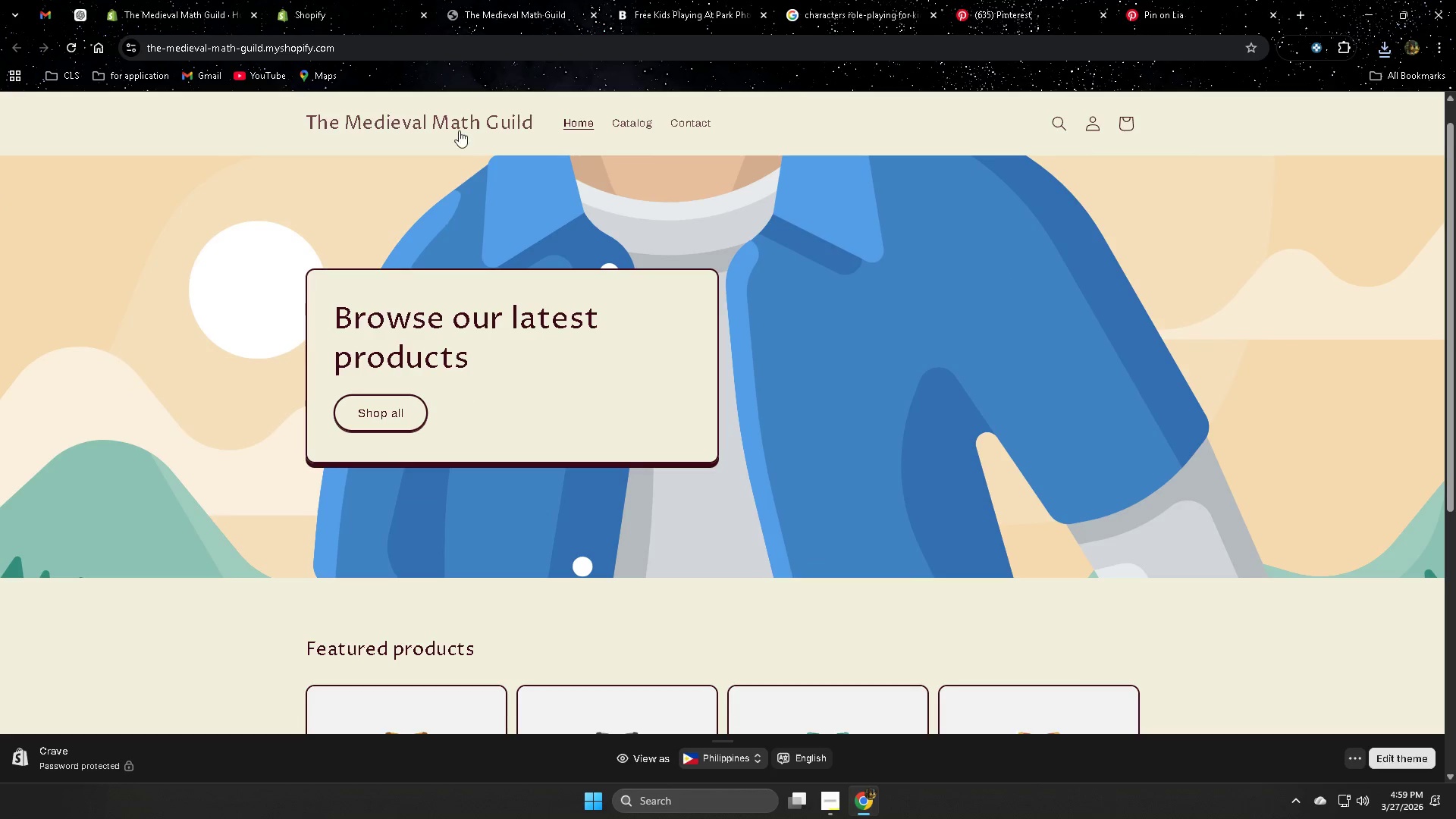 
left_click([352, 8])
 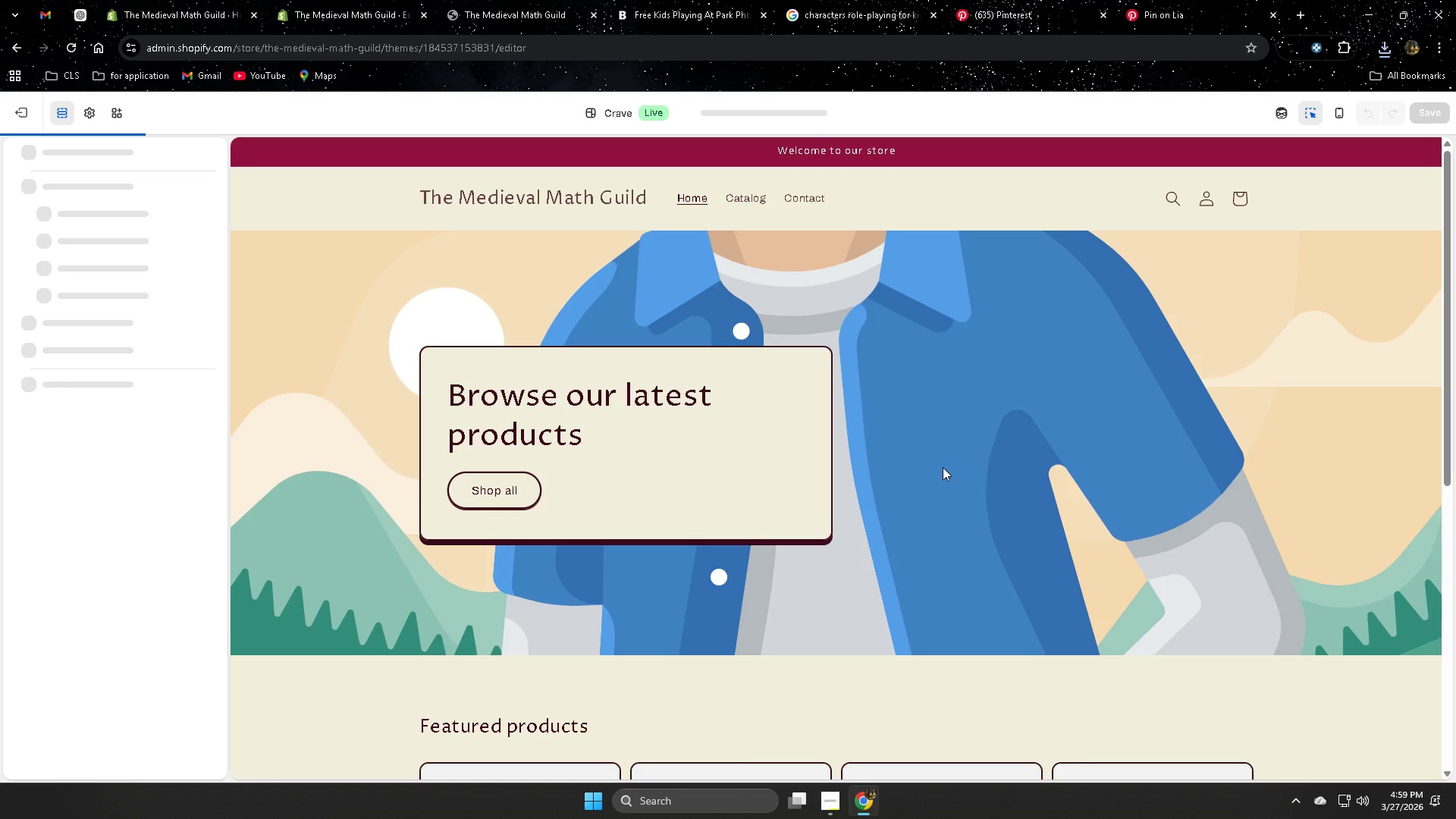 
wait(5.36)
 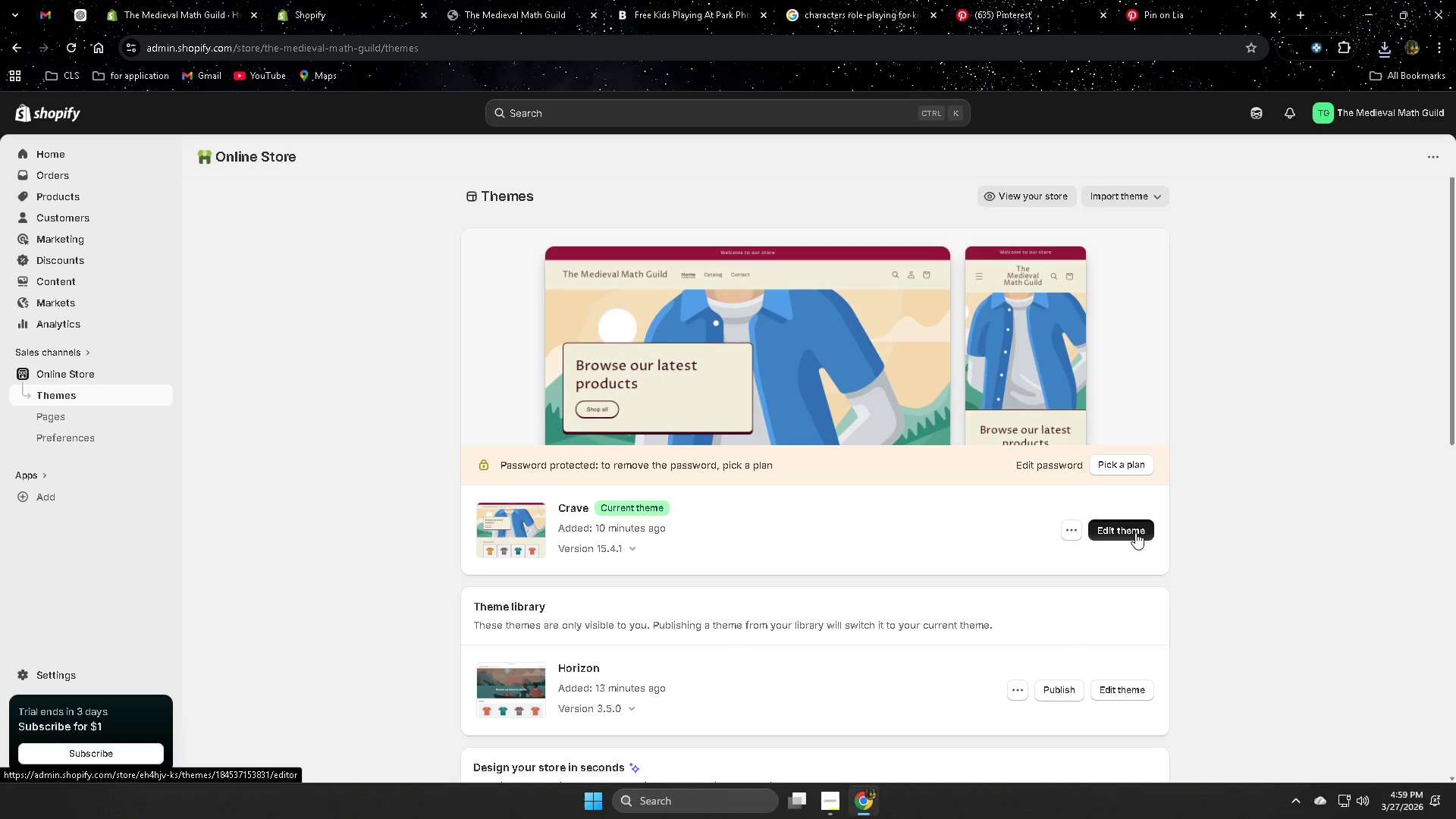 
left_click([856, 317])
 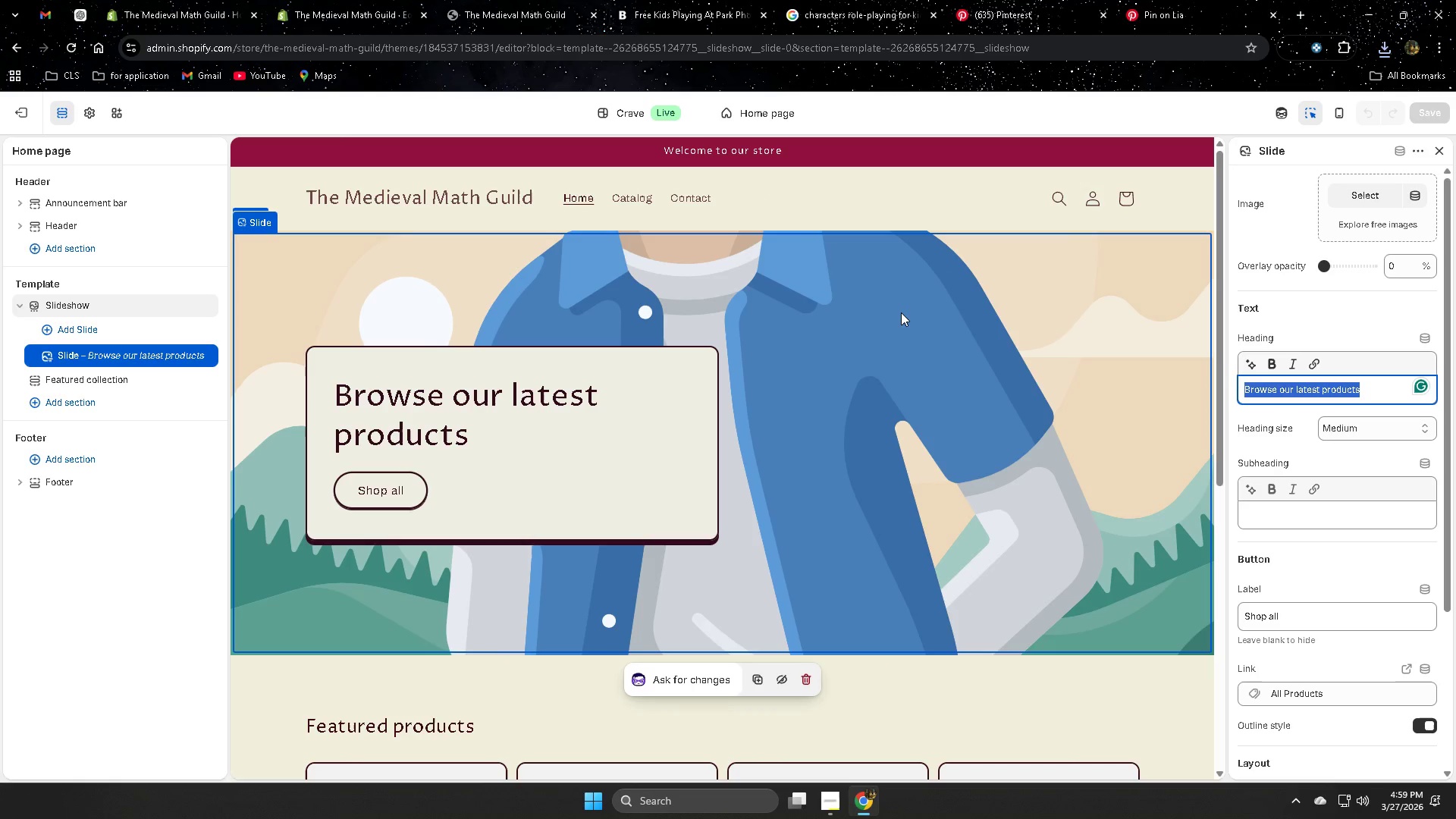 
right_click([899, 311])
 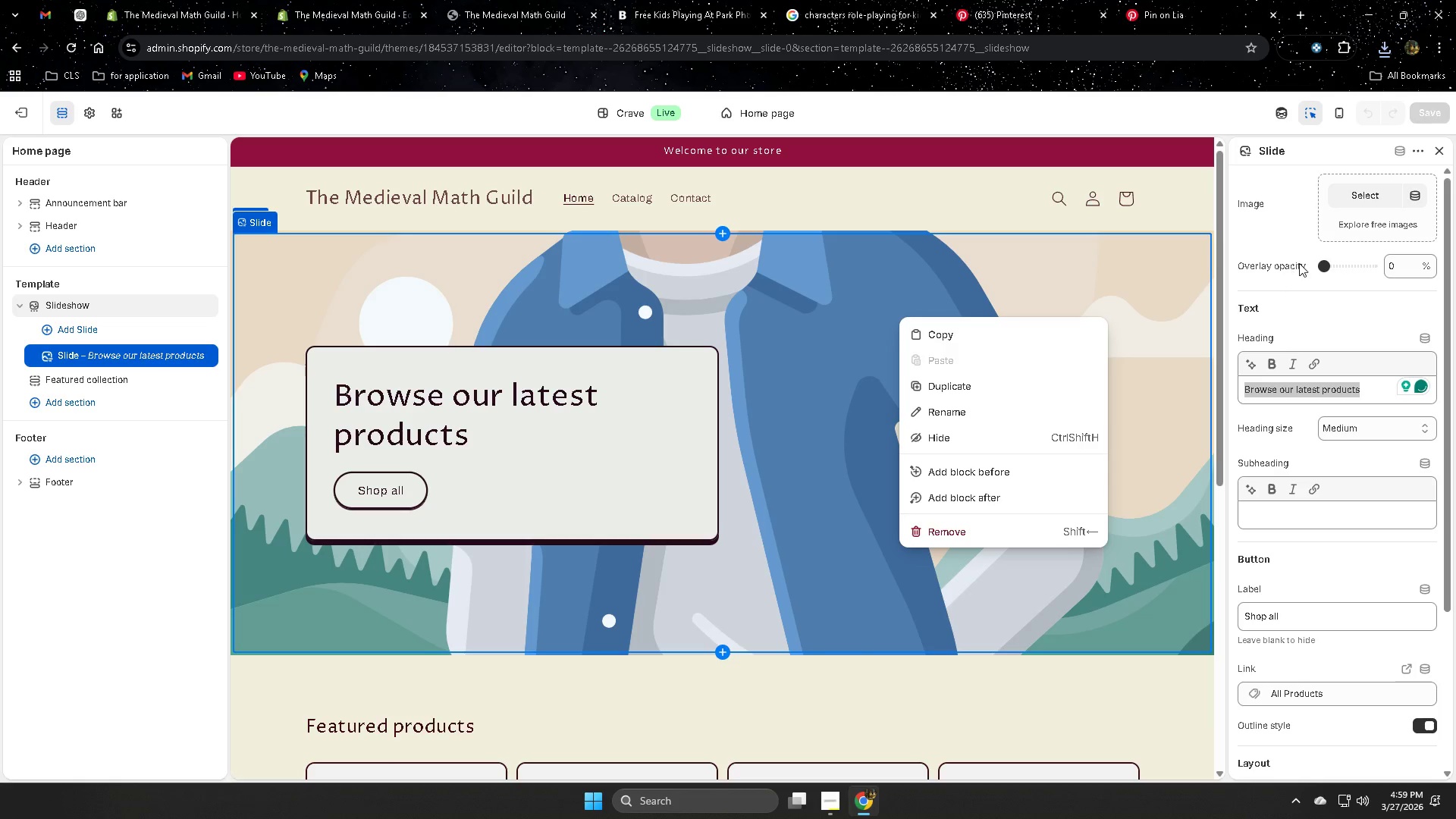 
left_click([1360, 197])
 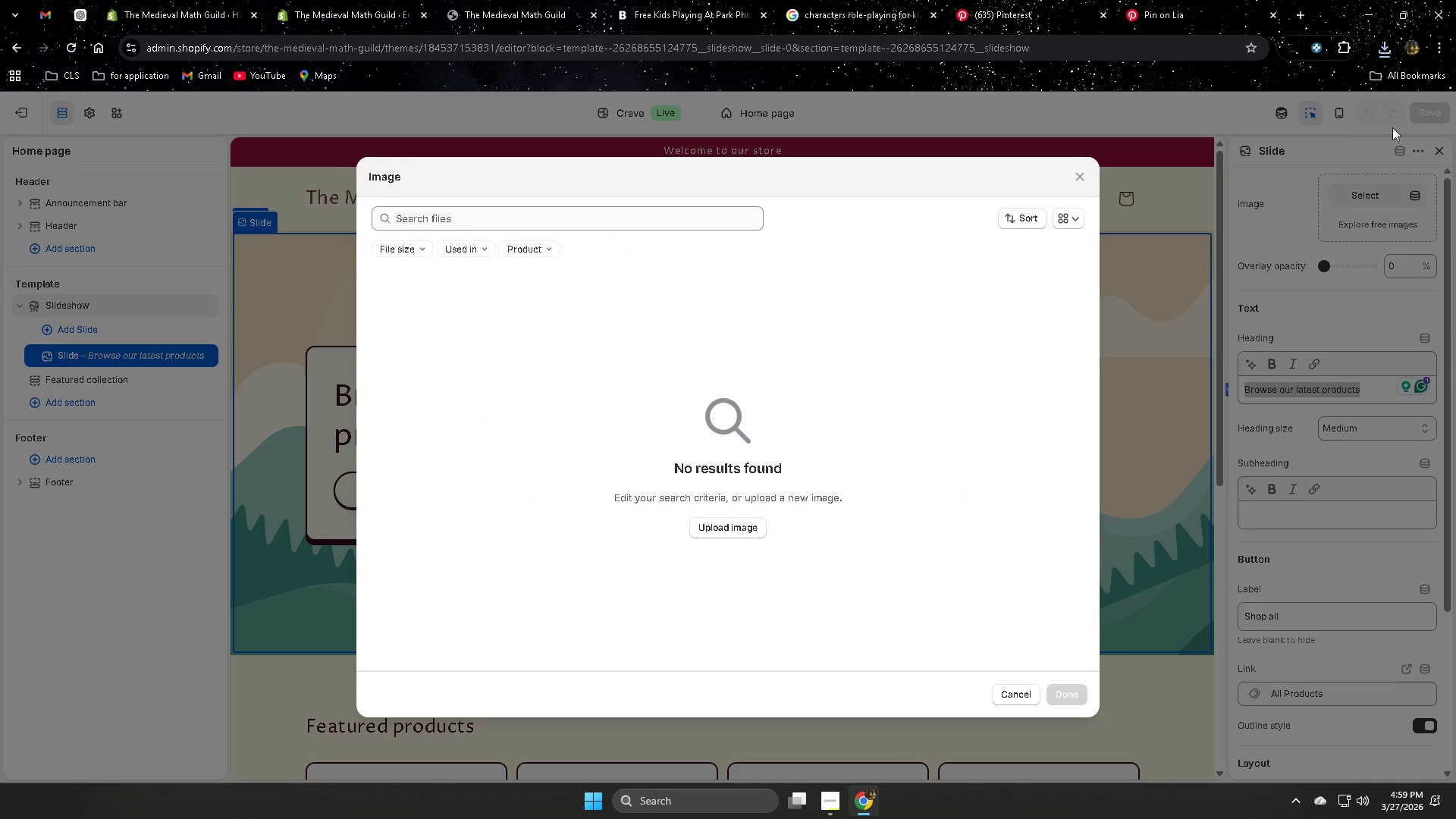 
left_click([1385, 43])
 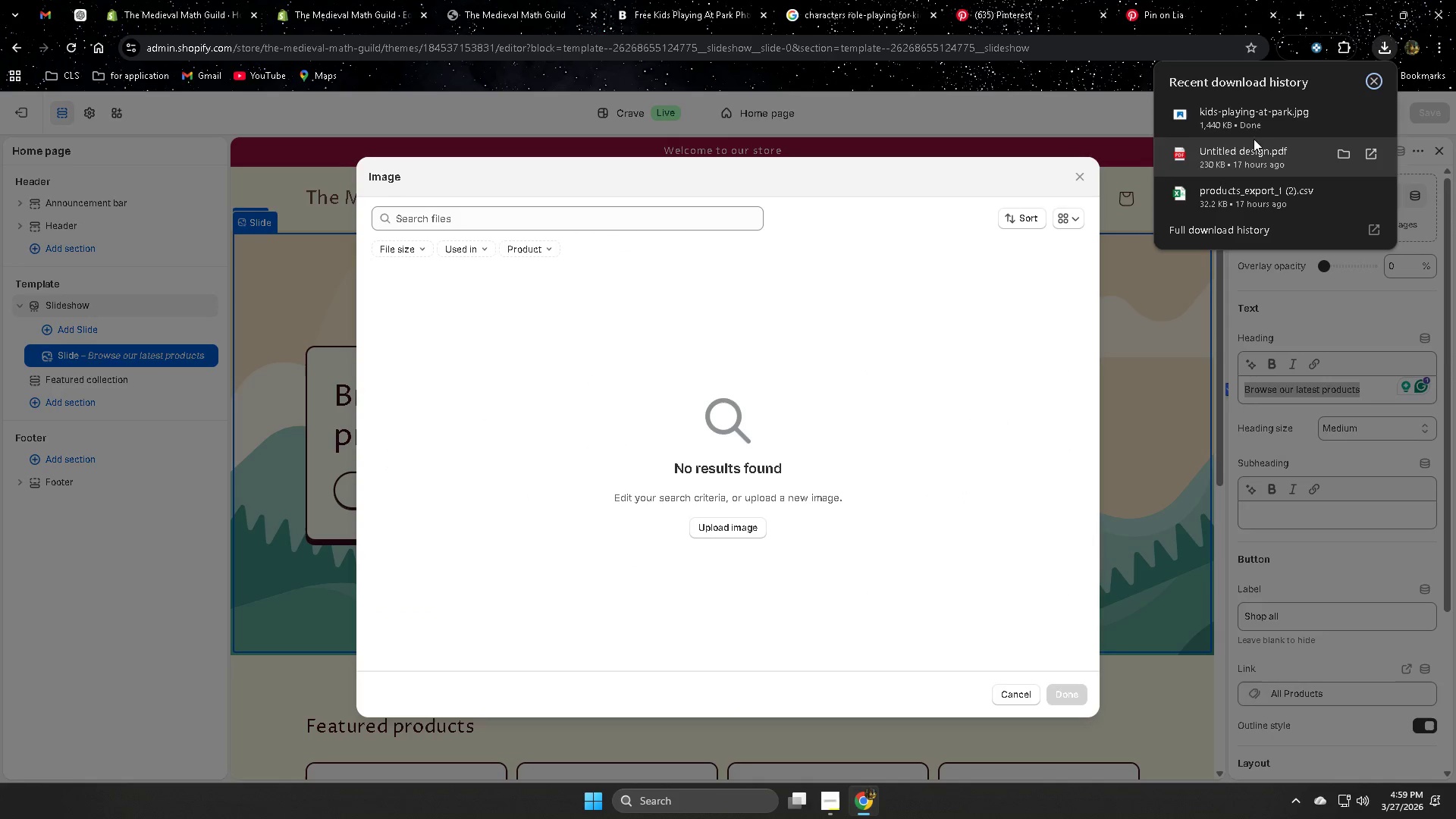 
left_click_drag(start_coordinate=[1244, 115], to_coordinate=[671, 328])
 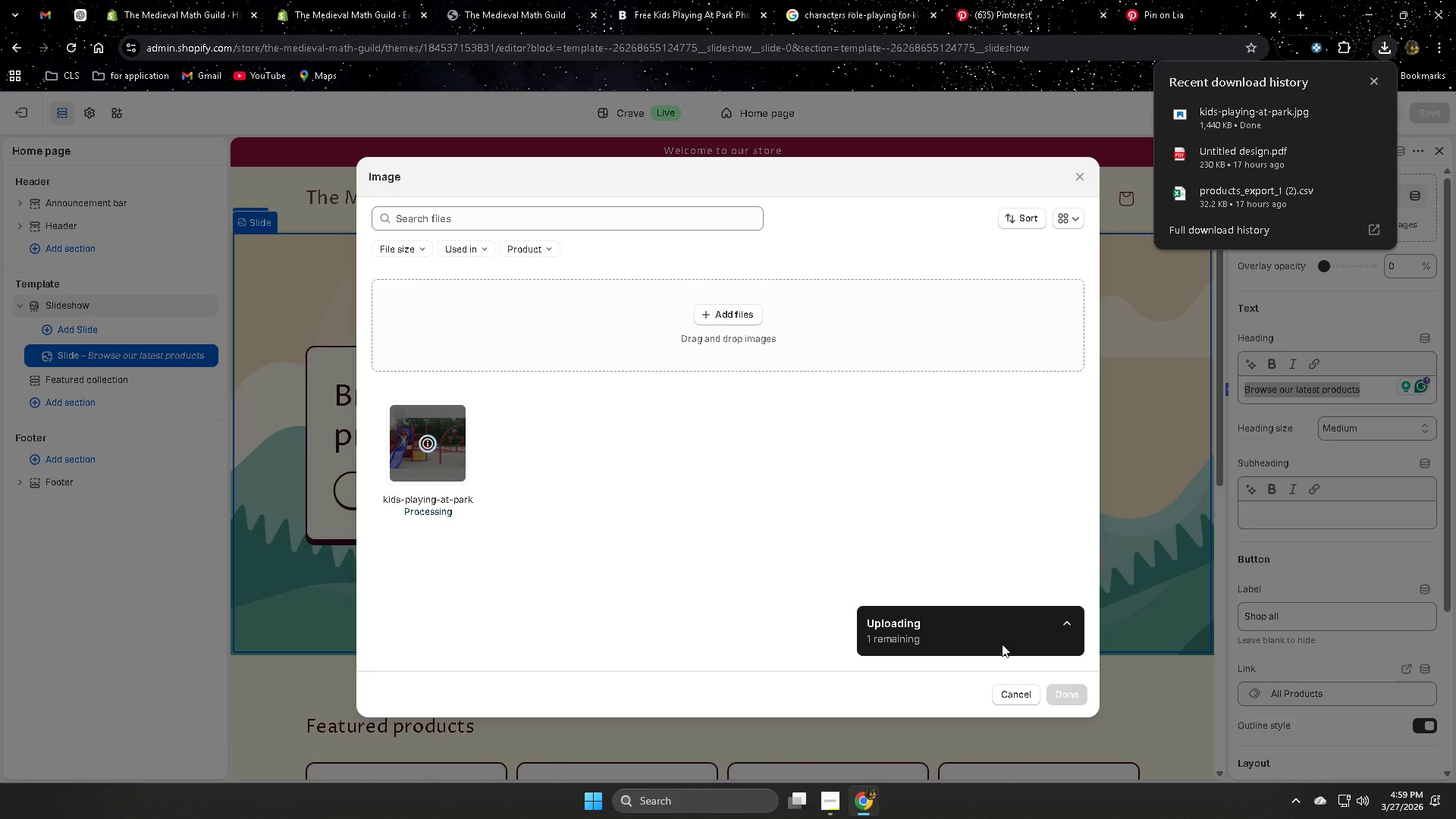 
wait(7.67)
 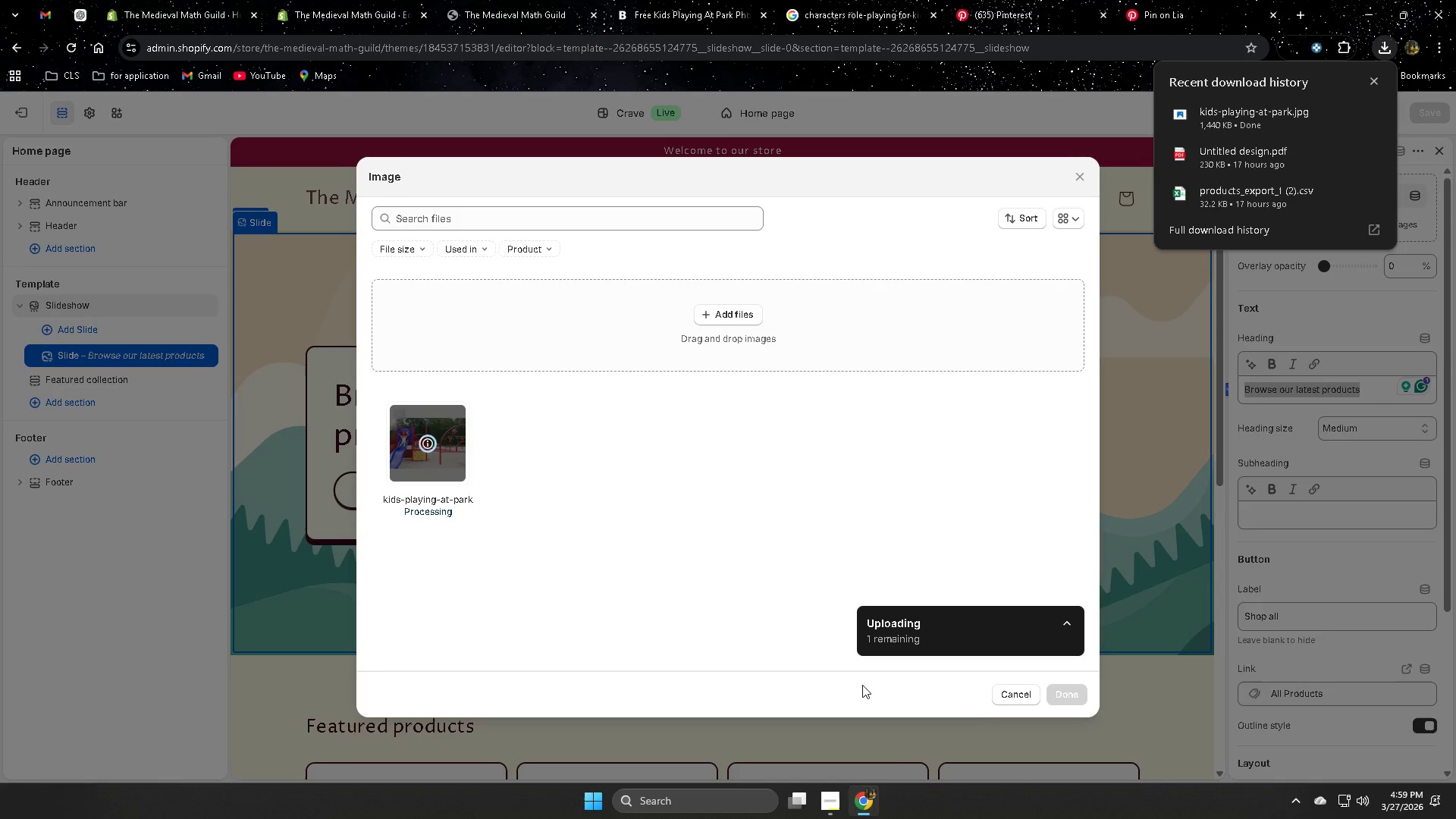 
left_click([1075, 689])
 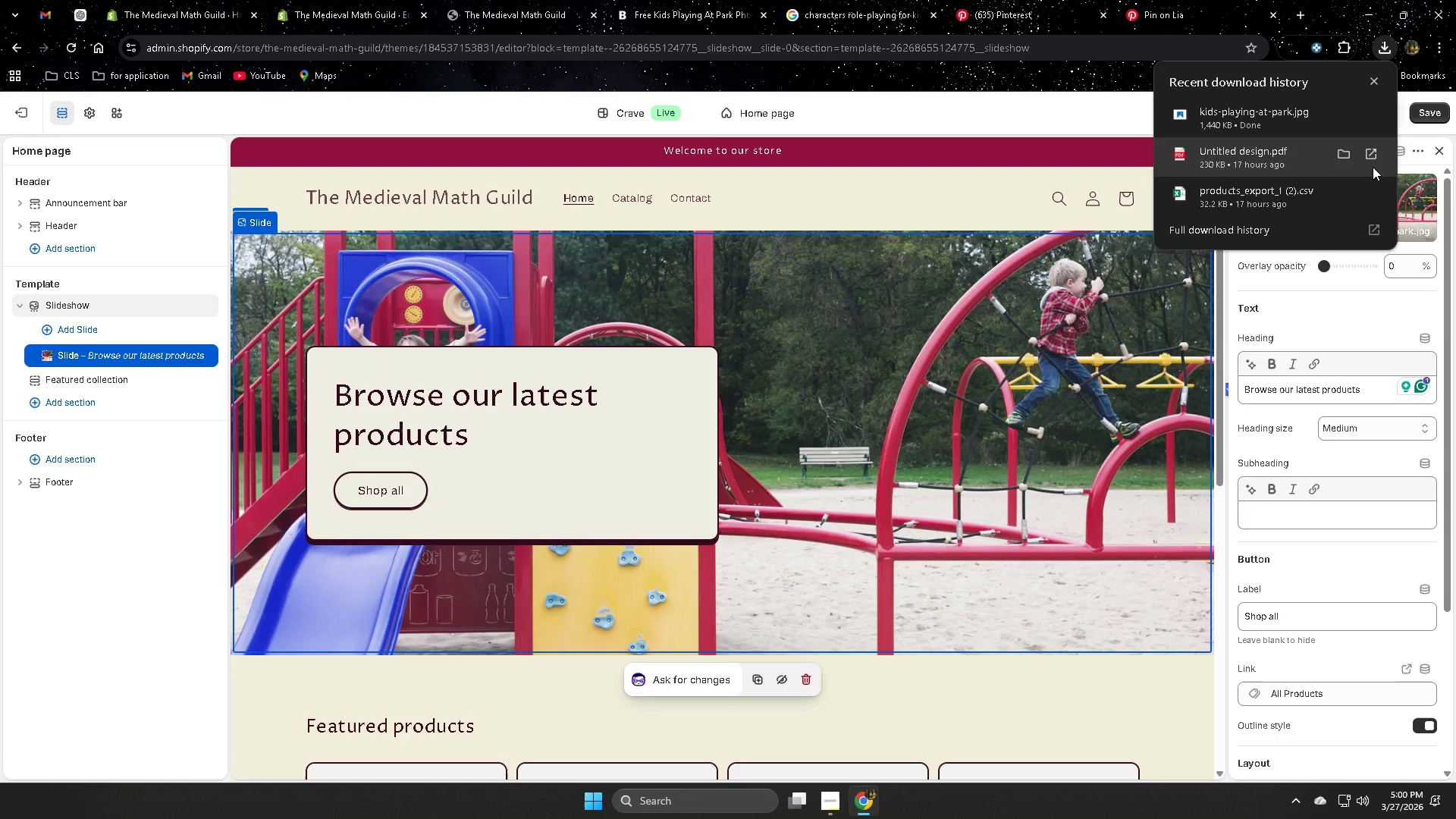 
left_click([1379, 74])
 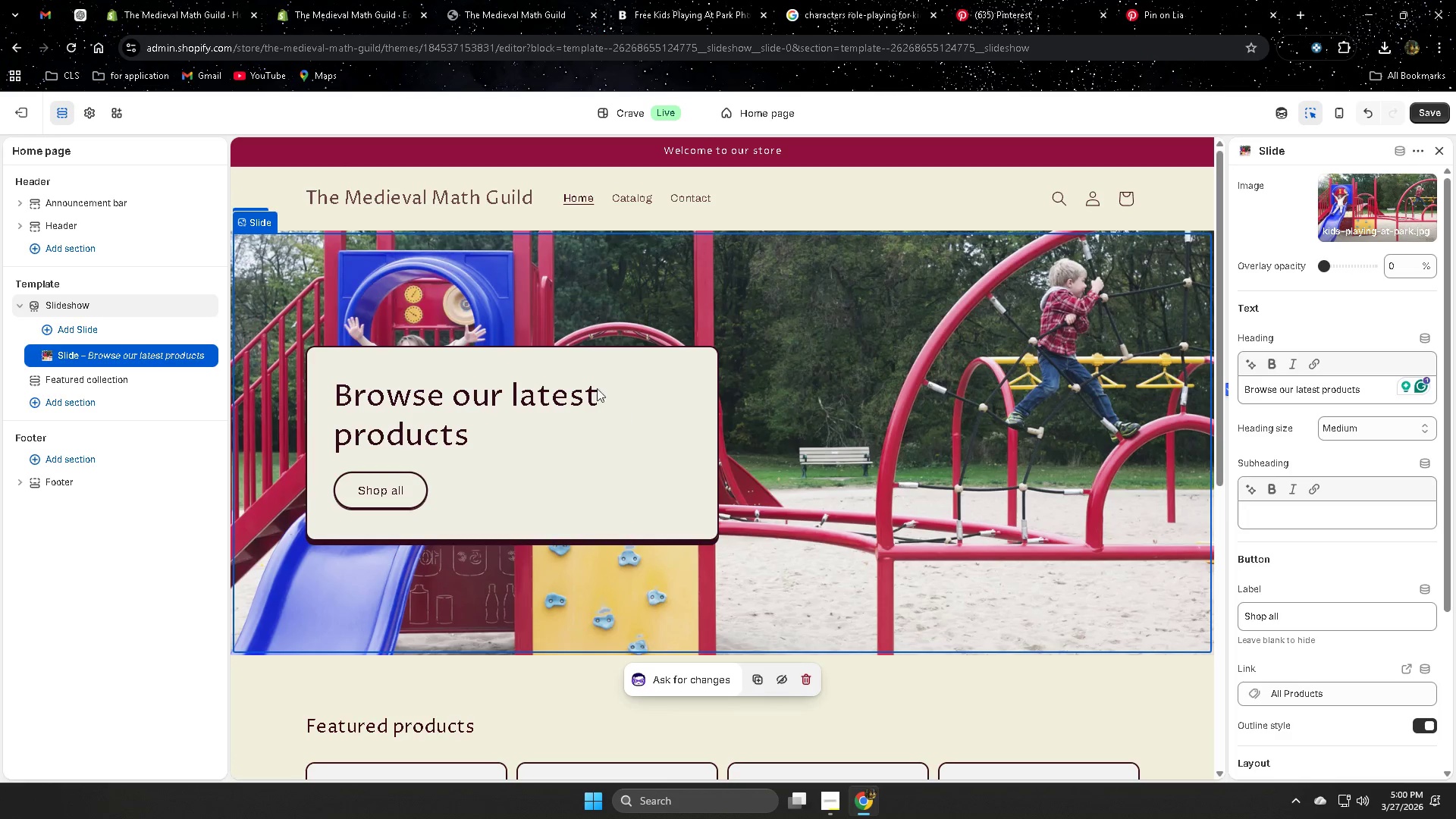 
scroll: coordinate [930, 558], scroll_direction: up, amount: 4.0
 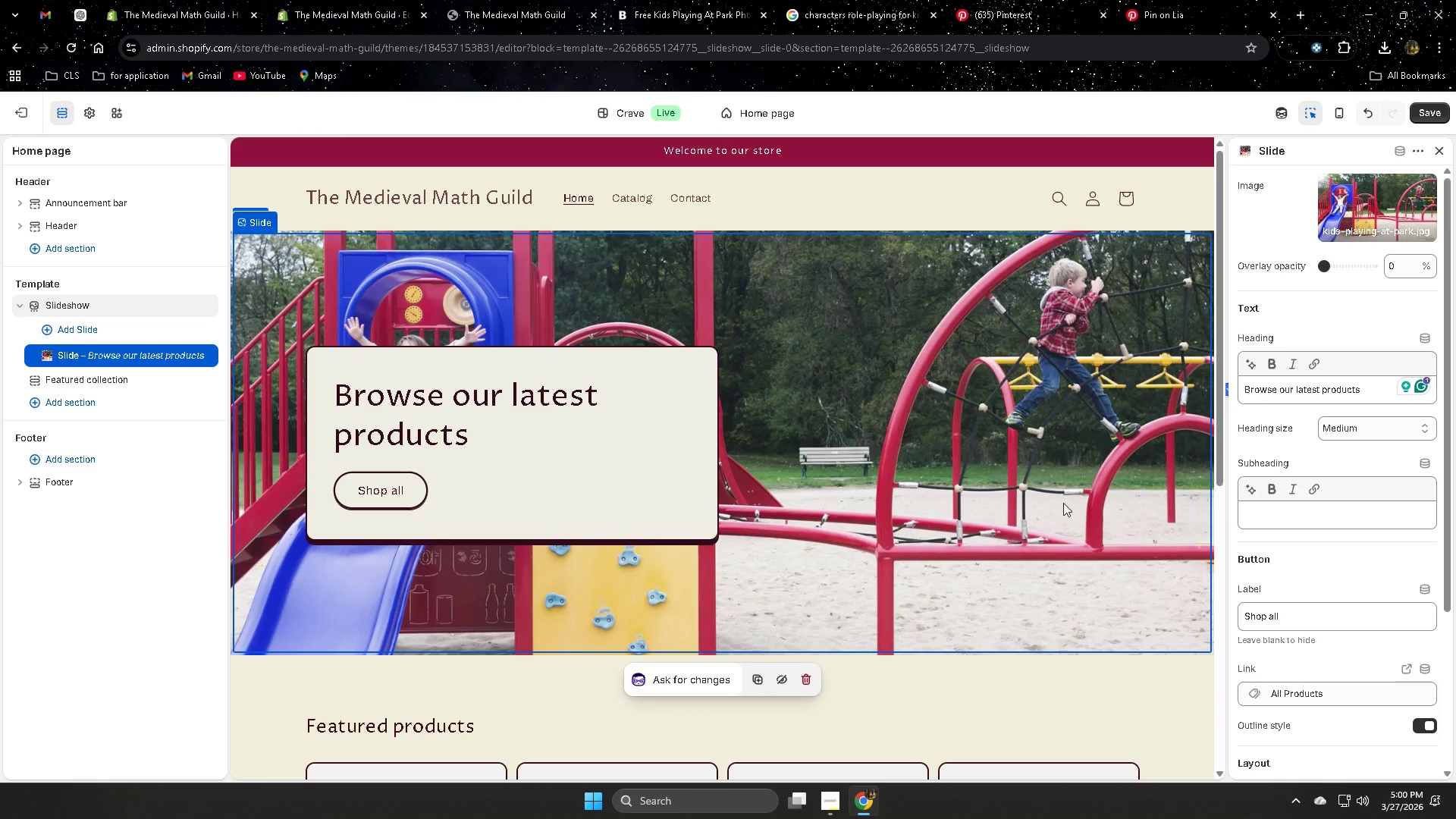 
left_click([1166, 0])
 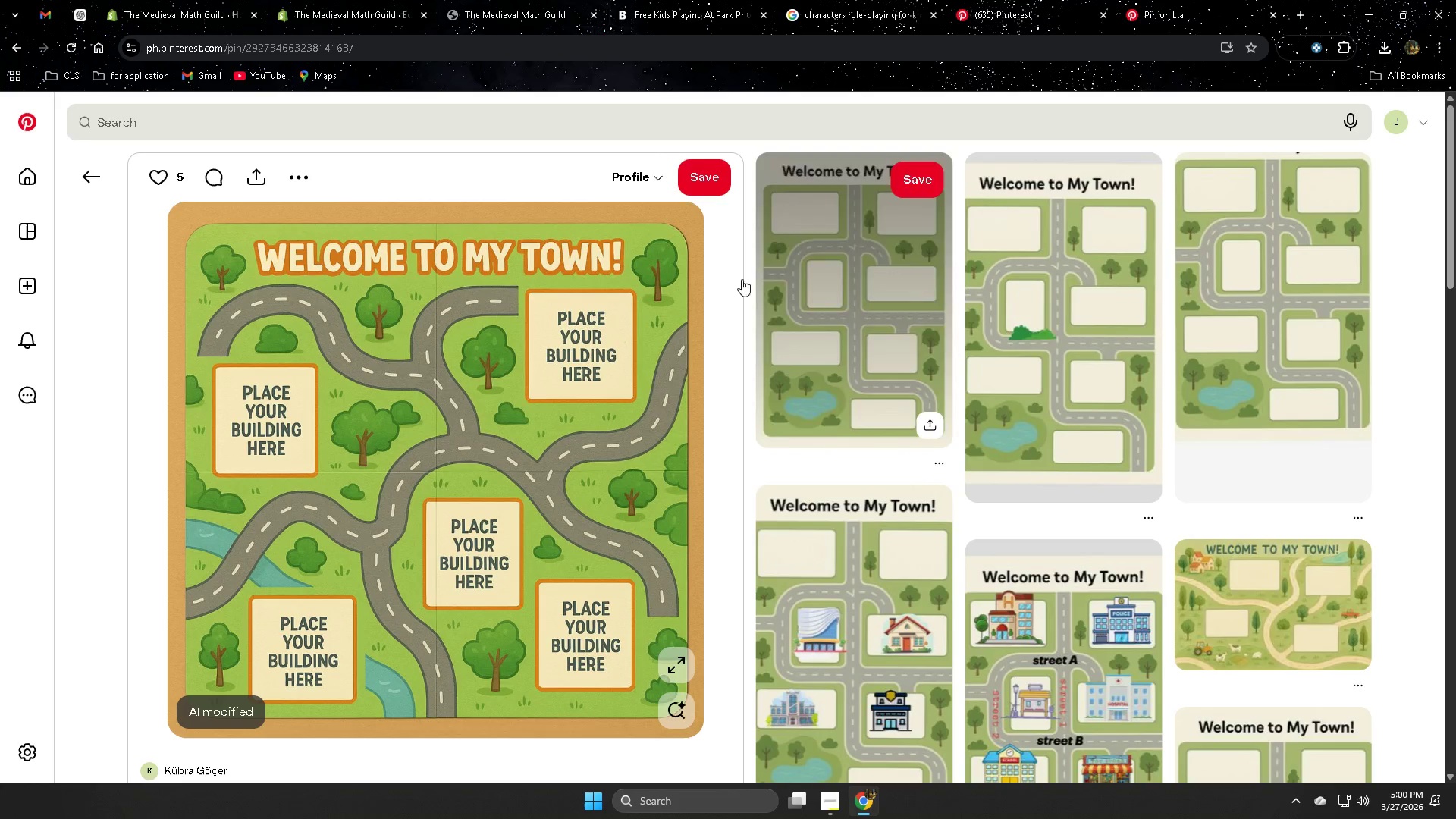 
scroll: coordinate [489, 438], scroll_direction: up, amount: 3.0
 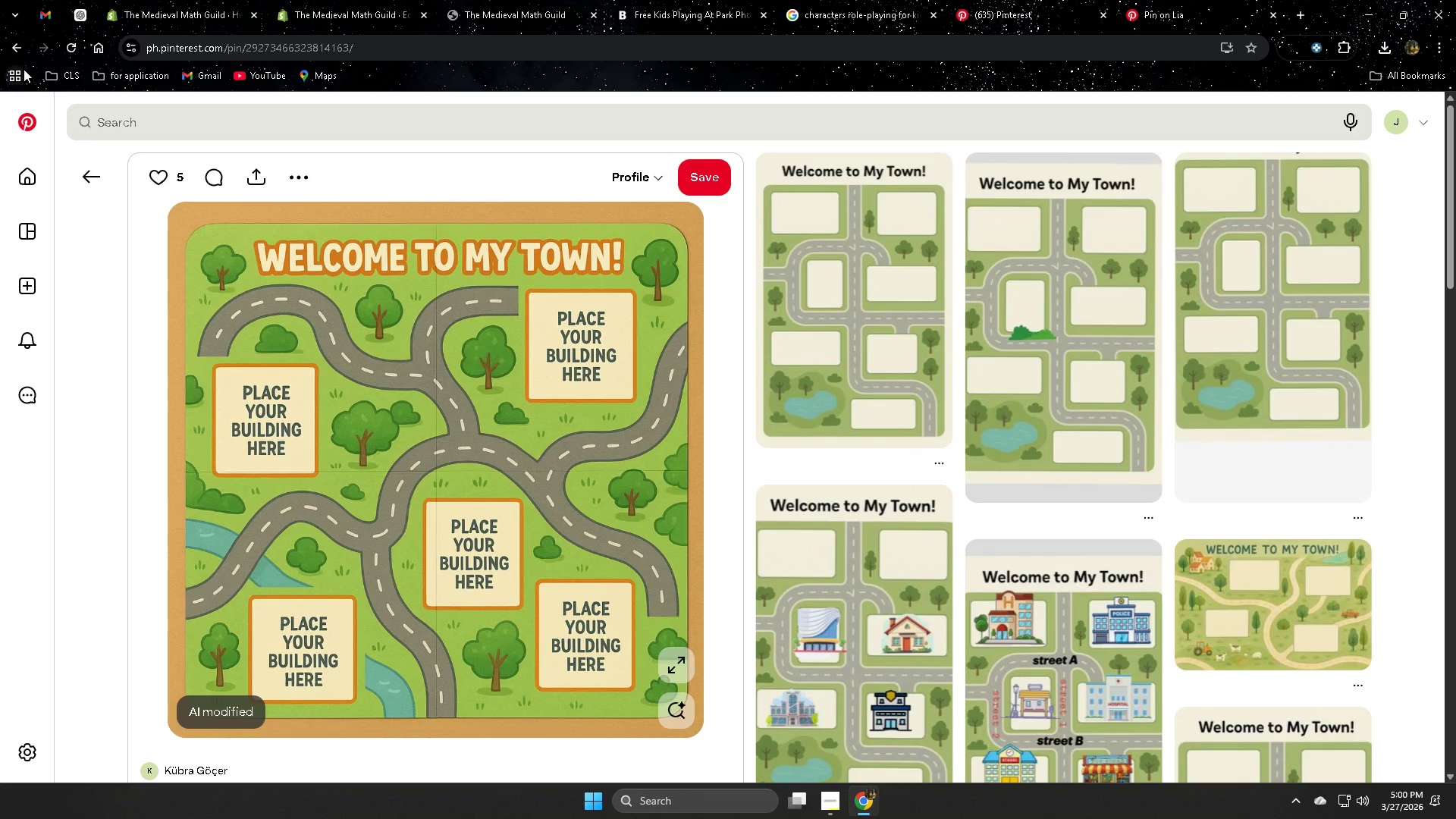 
left_click([17, 48])
 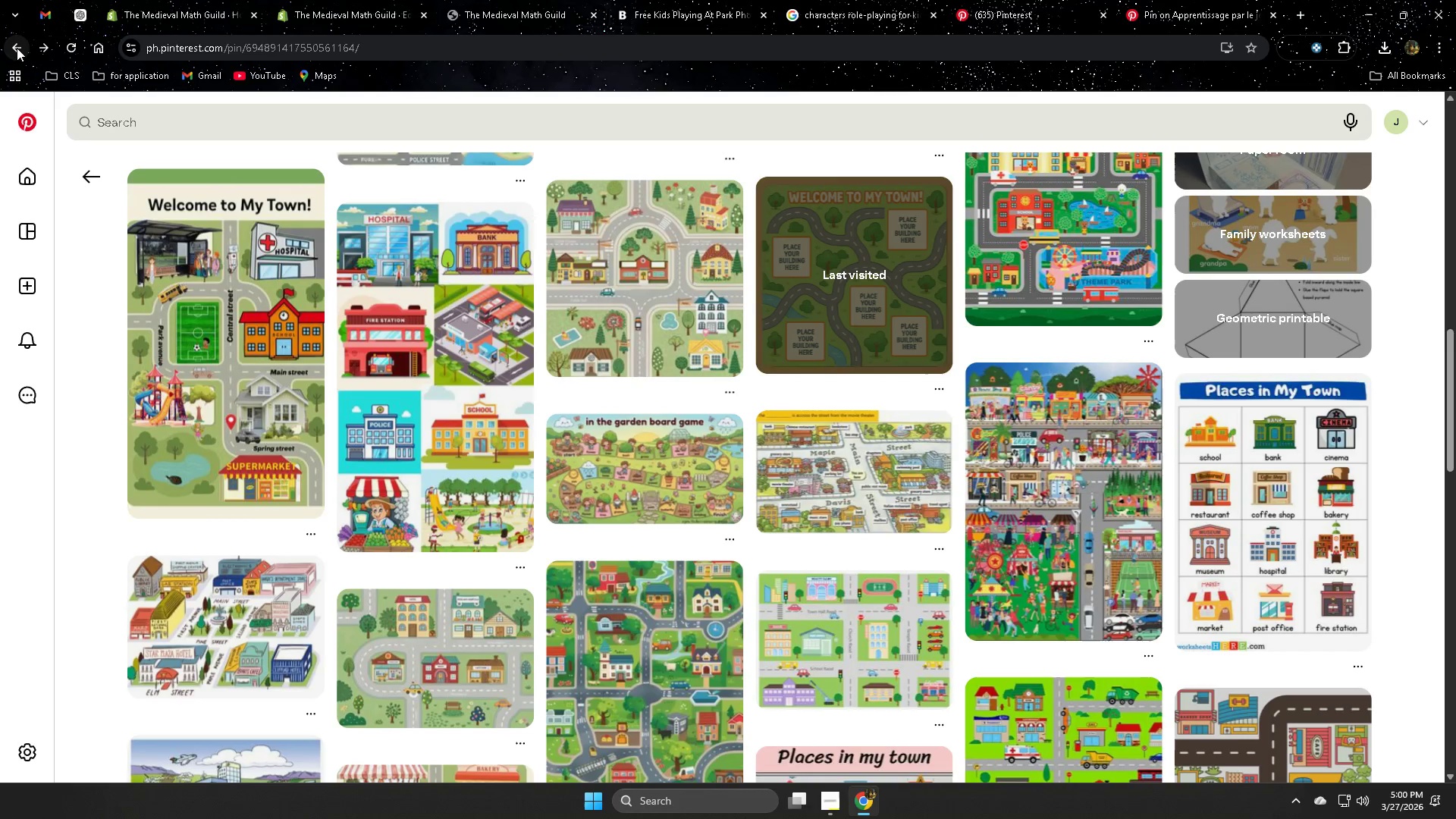 
left_click([17, 48])
 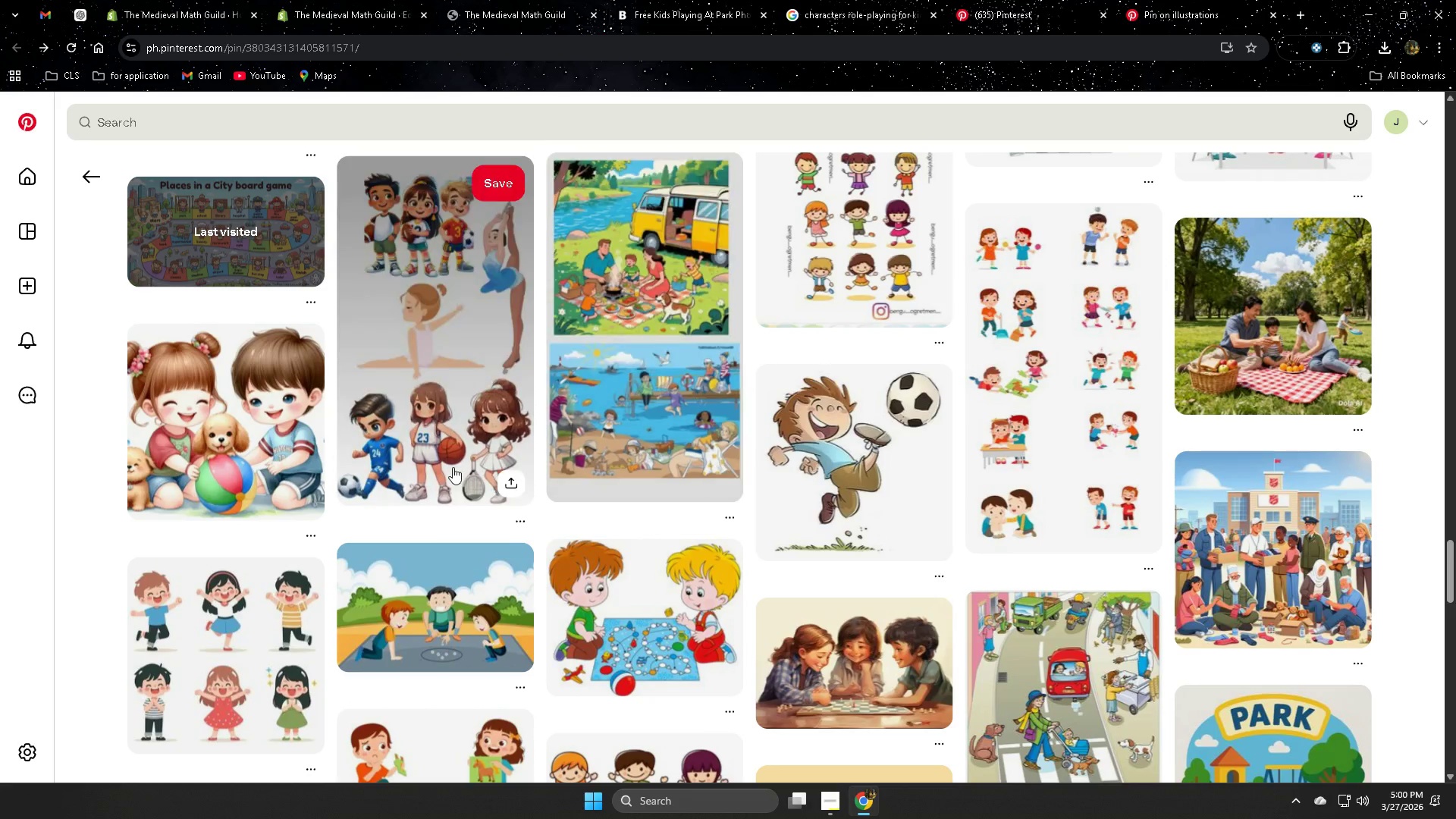 
scroll: coordinate [447, 465], scroll_direction: up, amount: 13.0
 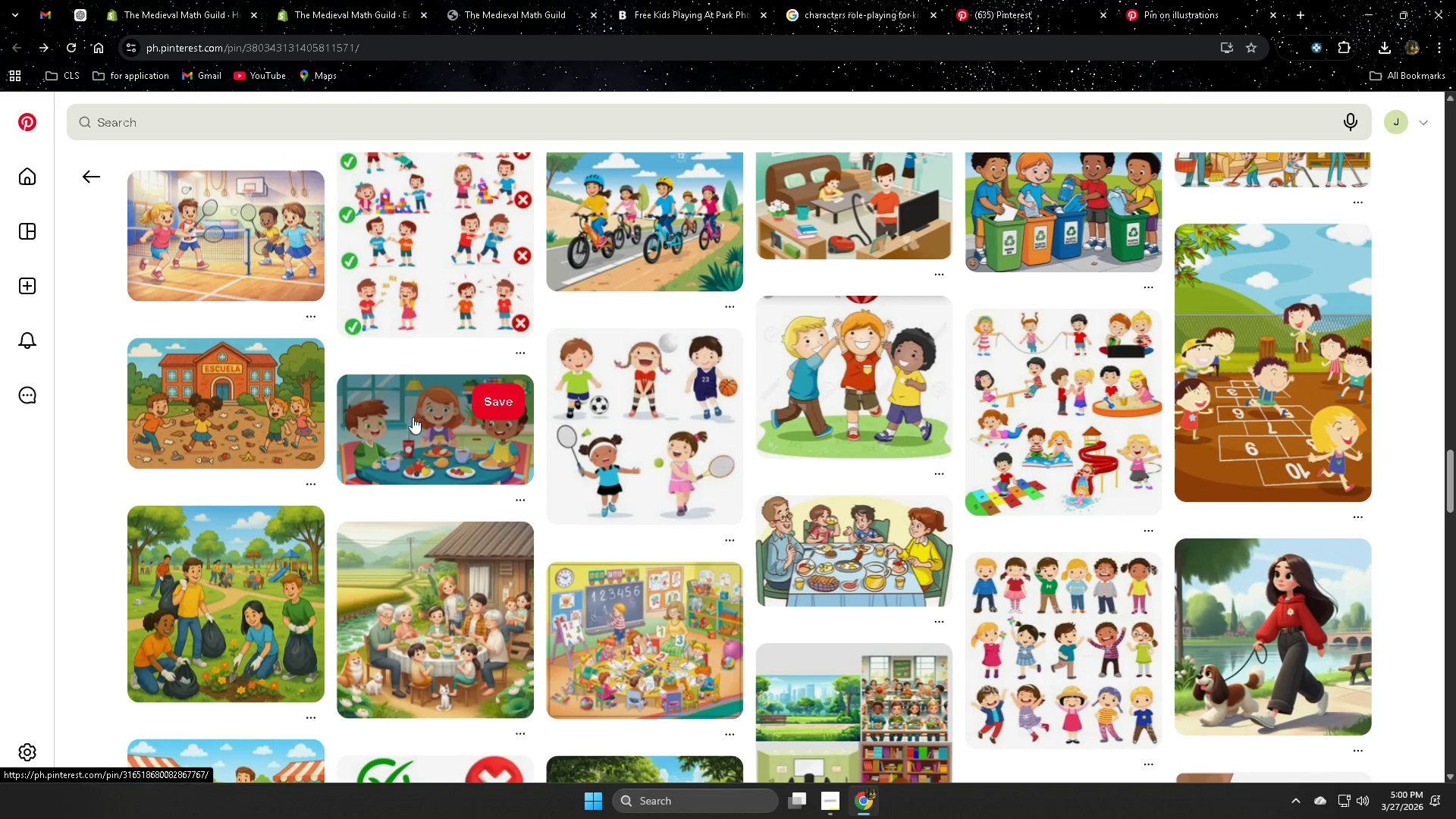 
left_click([425, 419])
 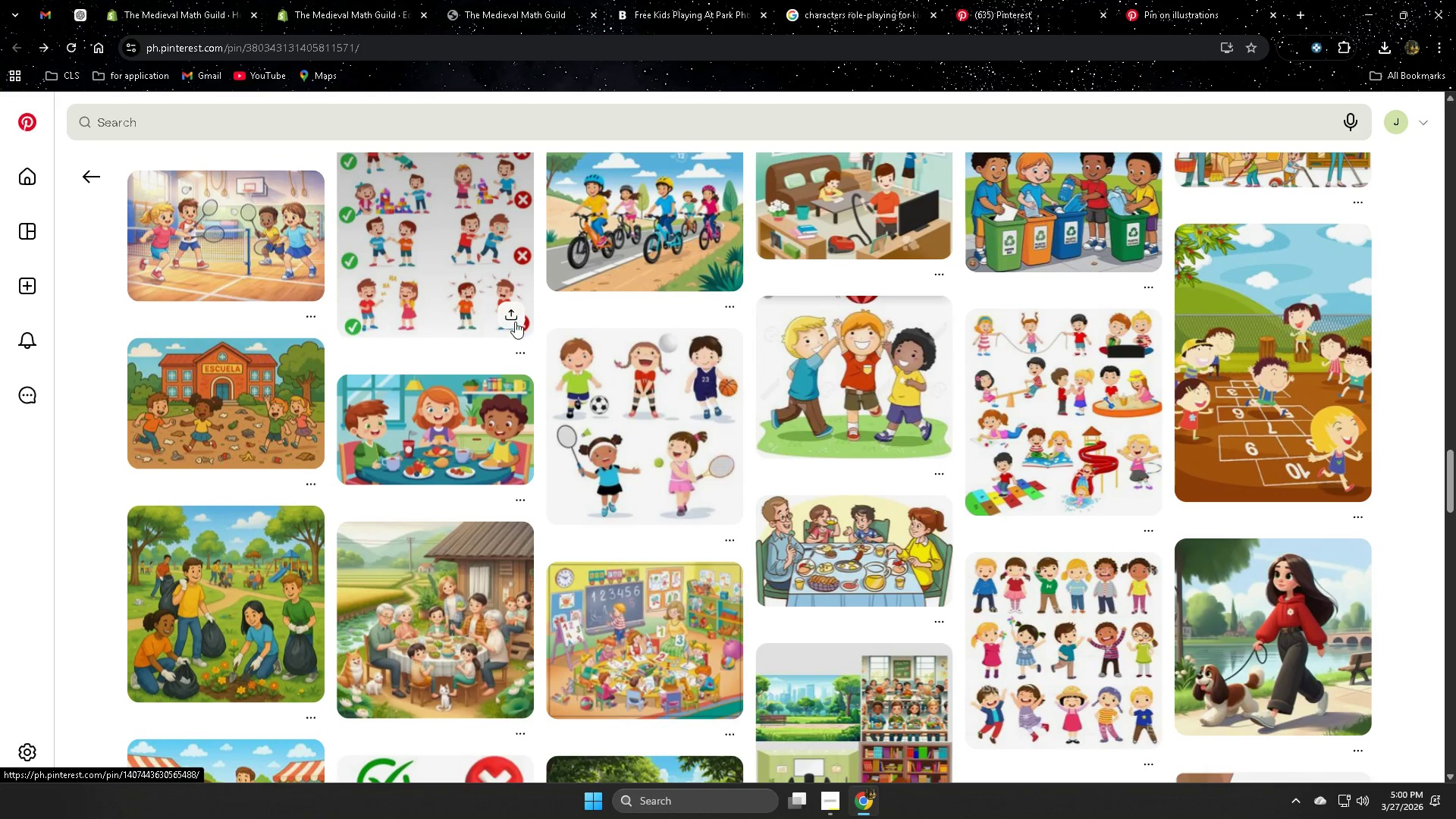 
scroll: coordinate [1092, 472], scroll_direction: up, amount: 33.0